 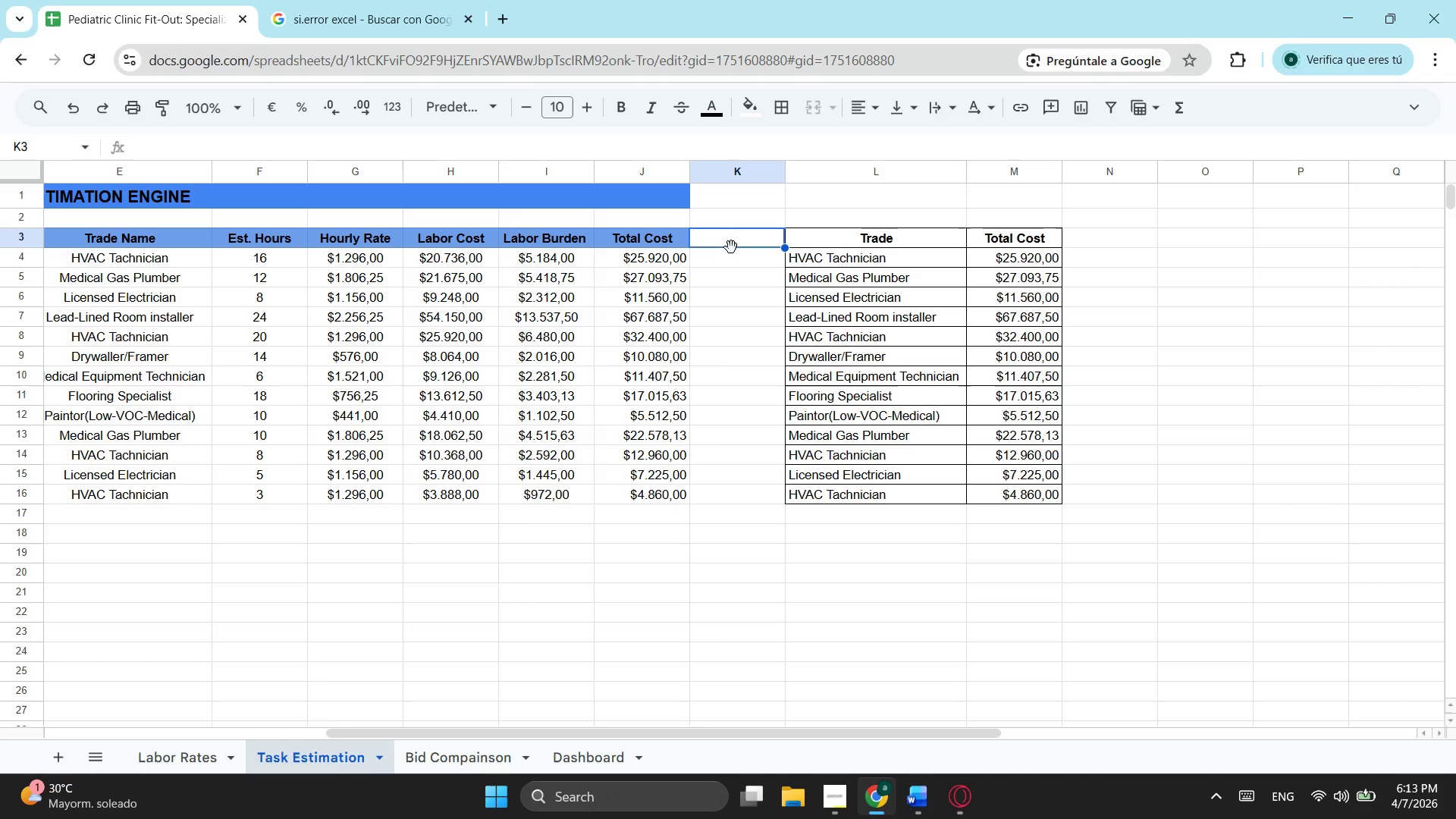 
type(Phase Budget)
 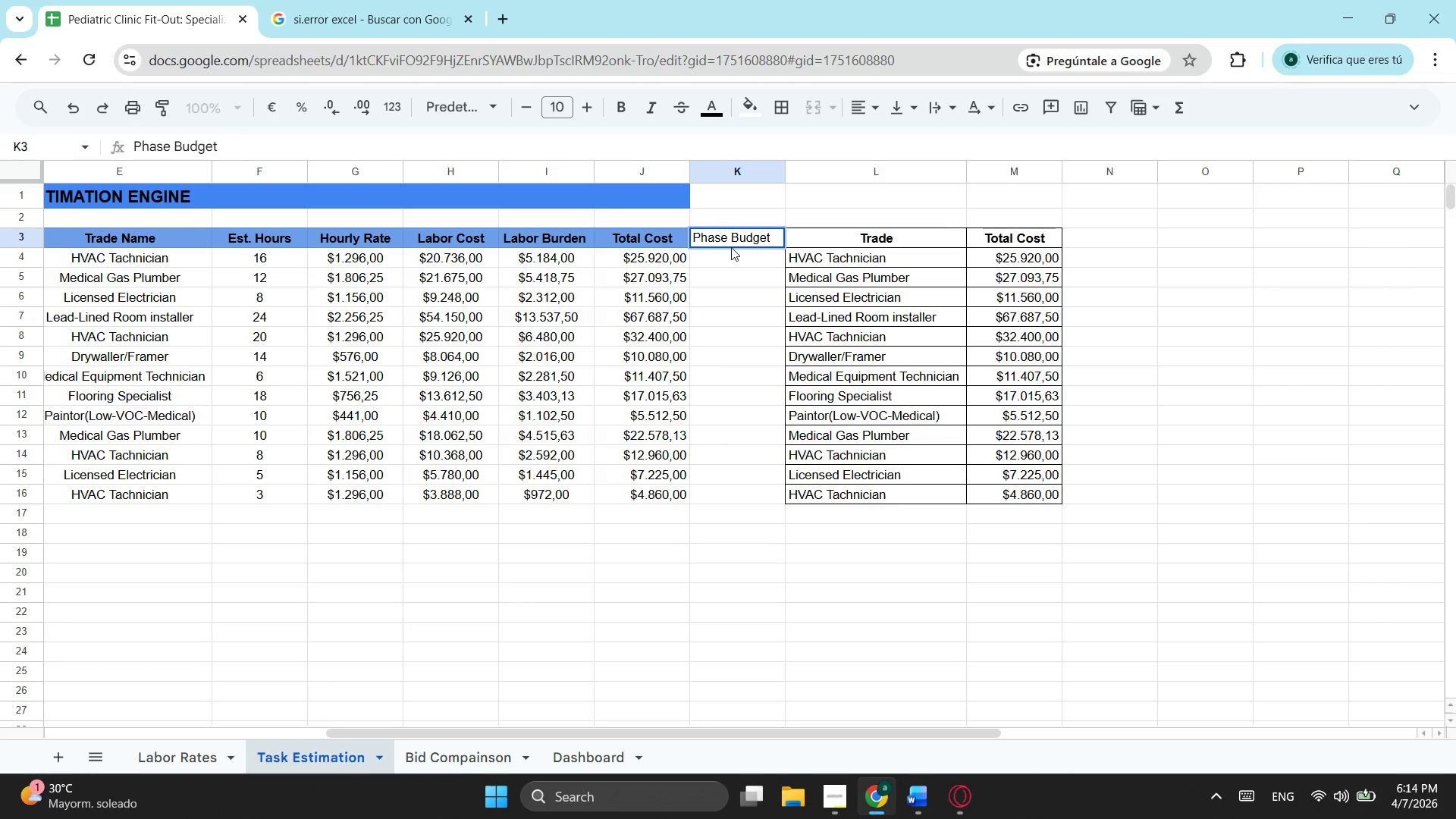 
left_click([731, 247])
 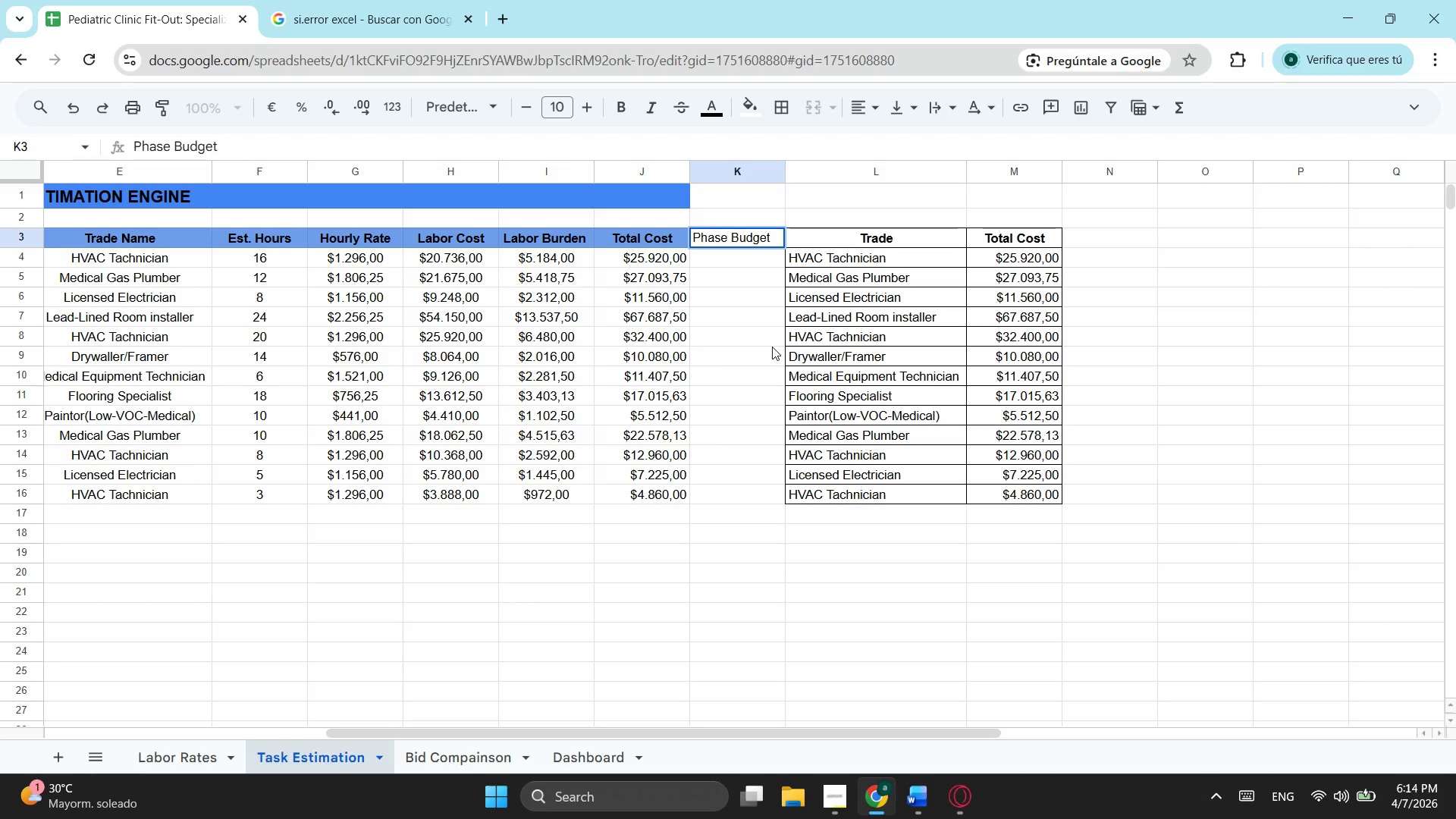 
left_click([772, 347])
 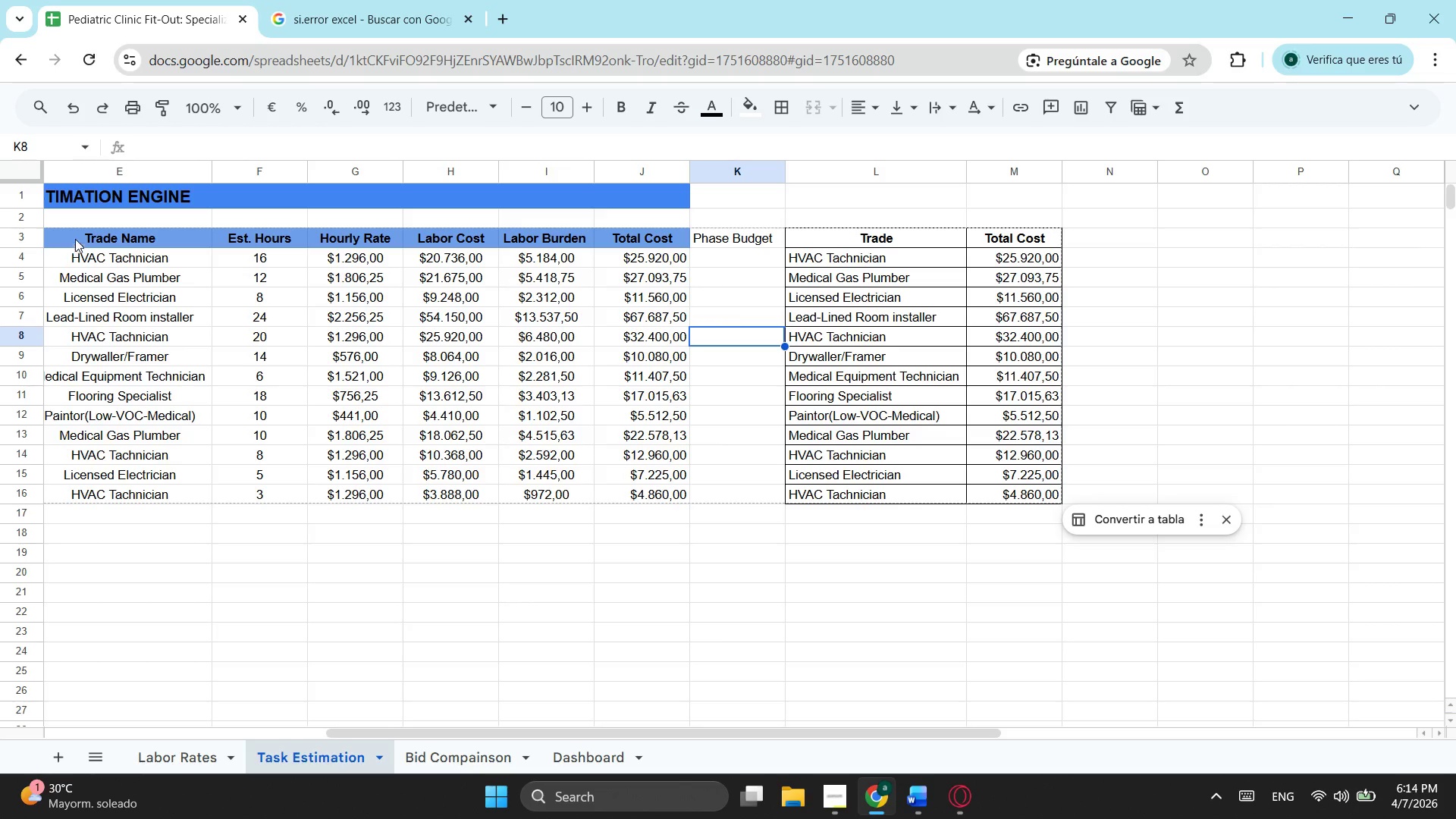 
left_click_drag(start_coordinate=[88, 239], to_coordinate=[1026, 489])
 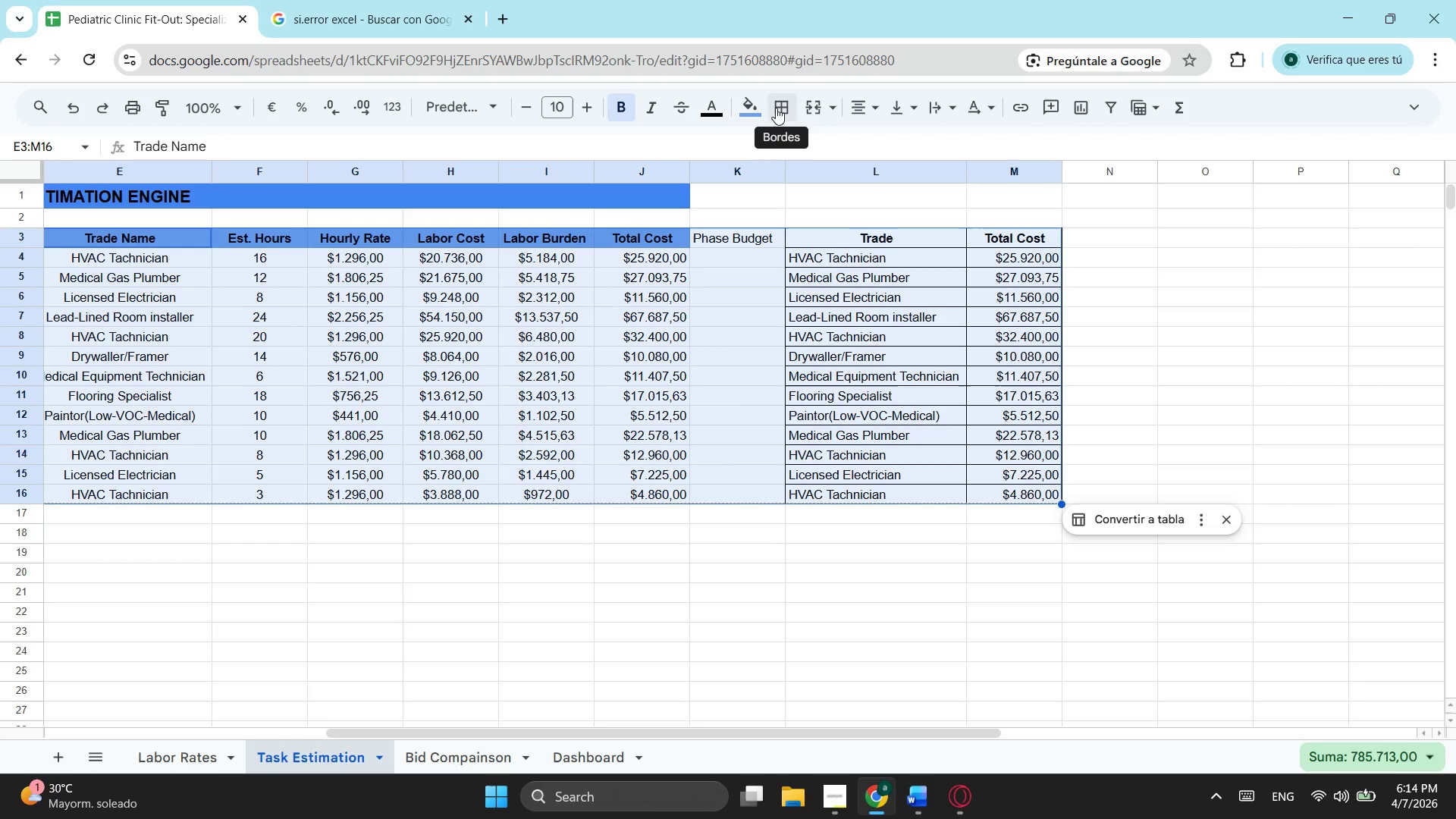 
left_click([742, 289])
 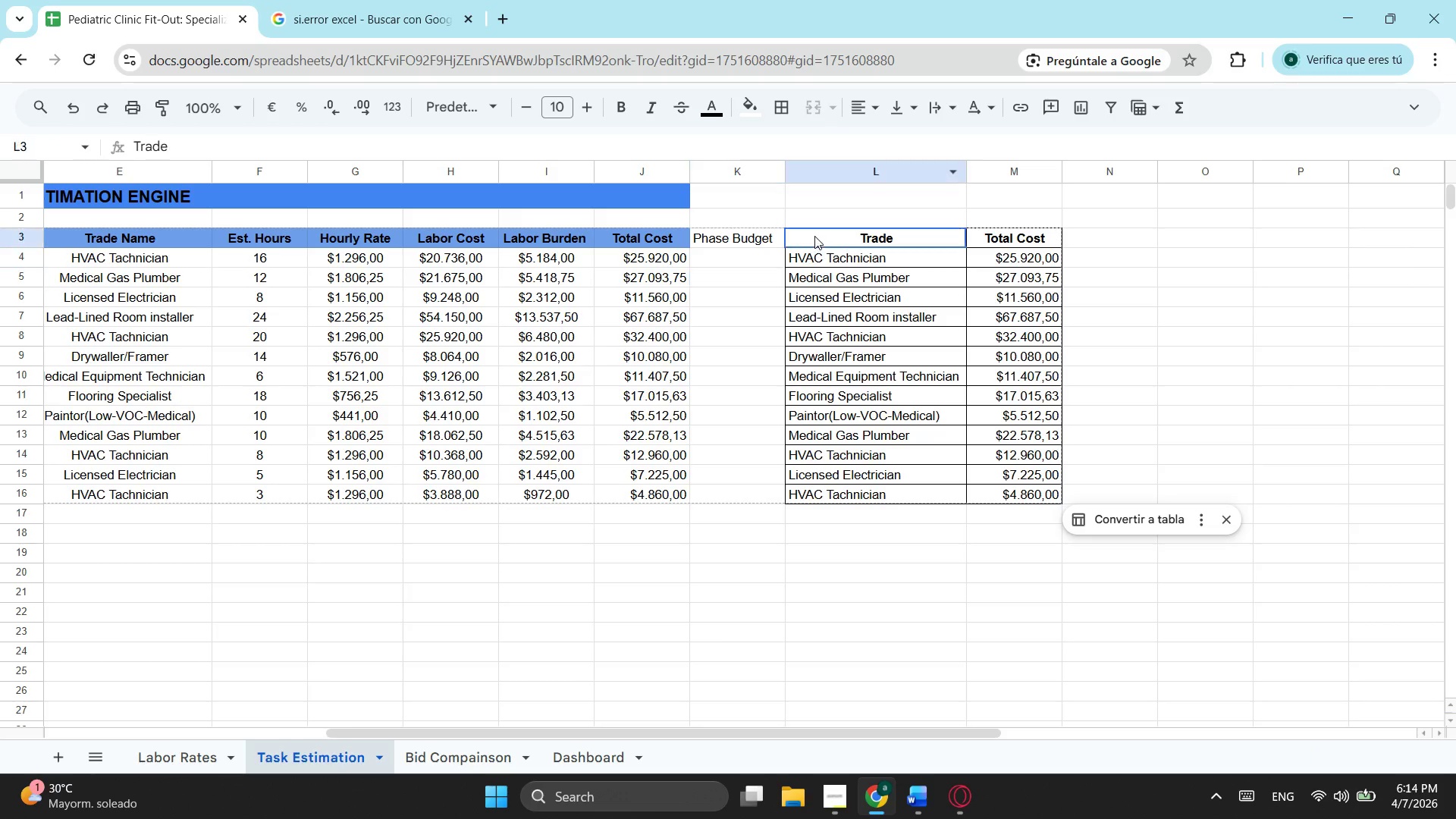 
left_click_drag(start_coordinate=[813, 237], to_coordinate=[1029, 500])
 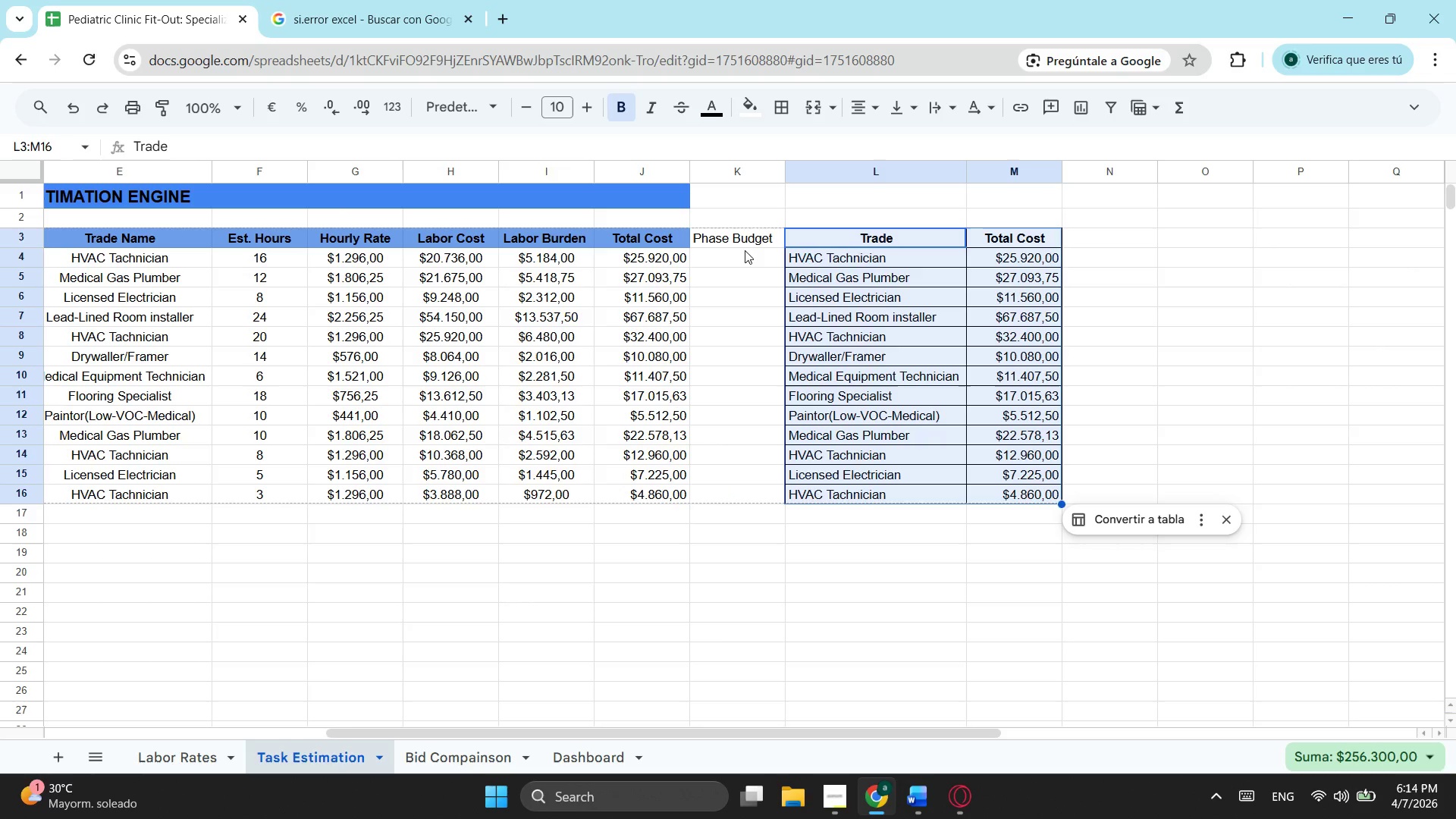 
double_click([747, 243])
 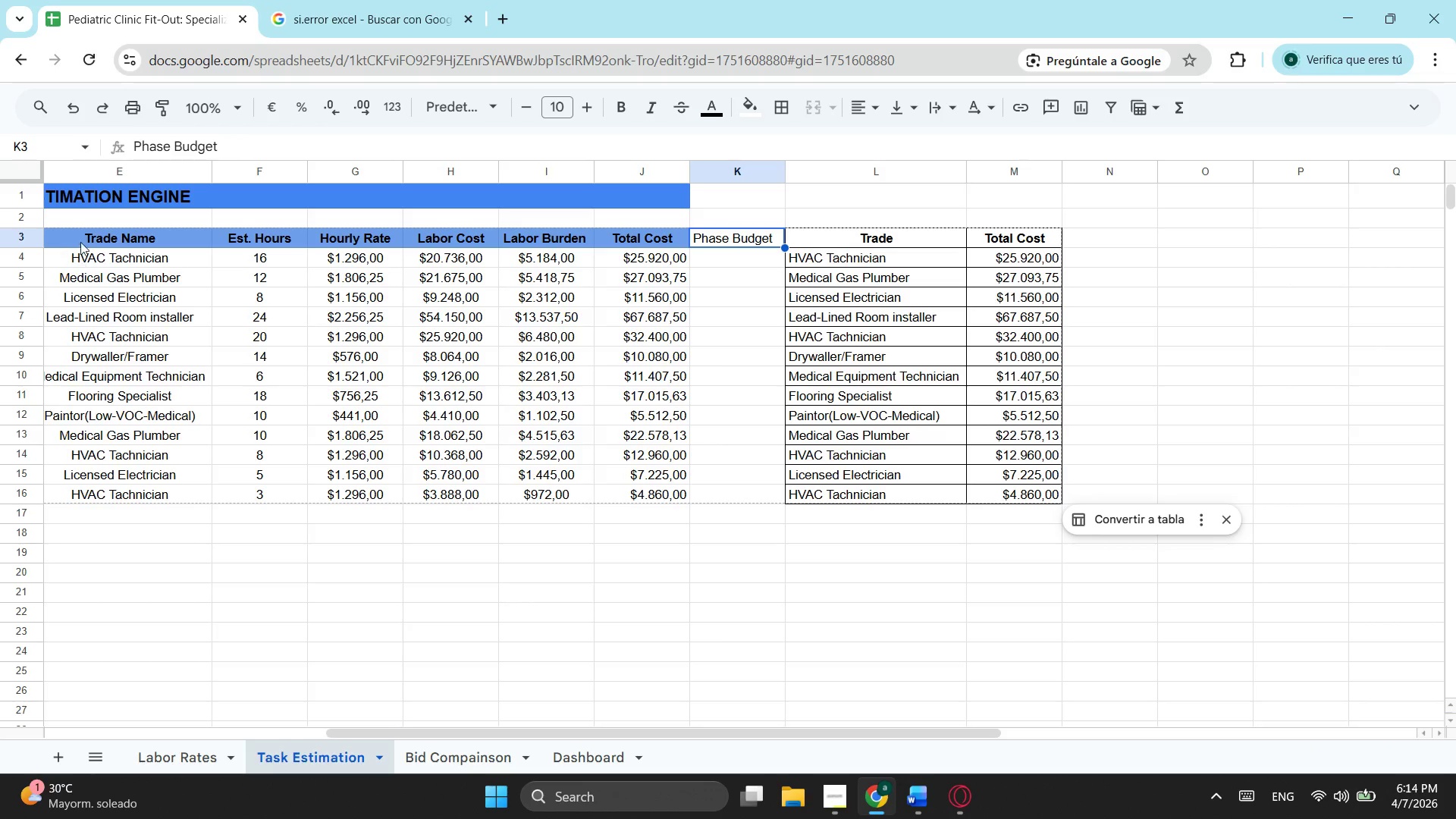 
left_click_drag(start_coordinate=[102, 226], to_coordinate=[752, 448])
 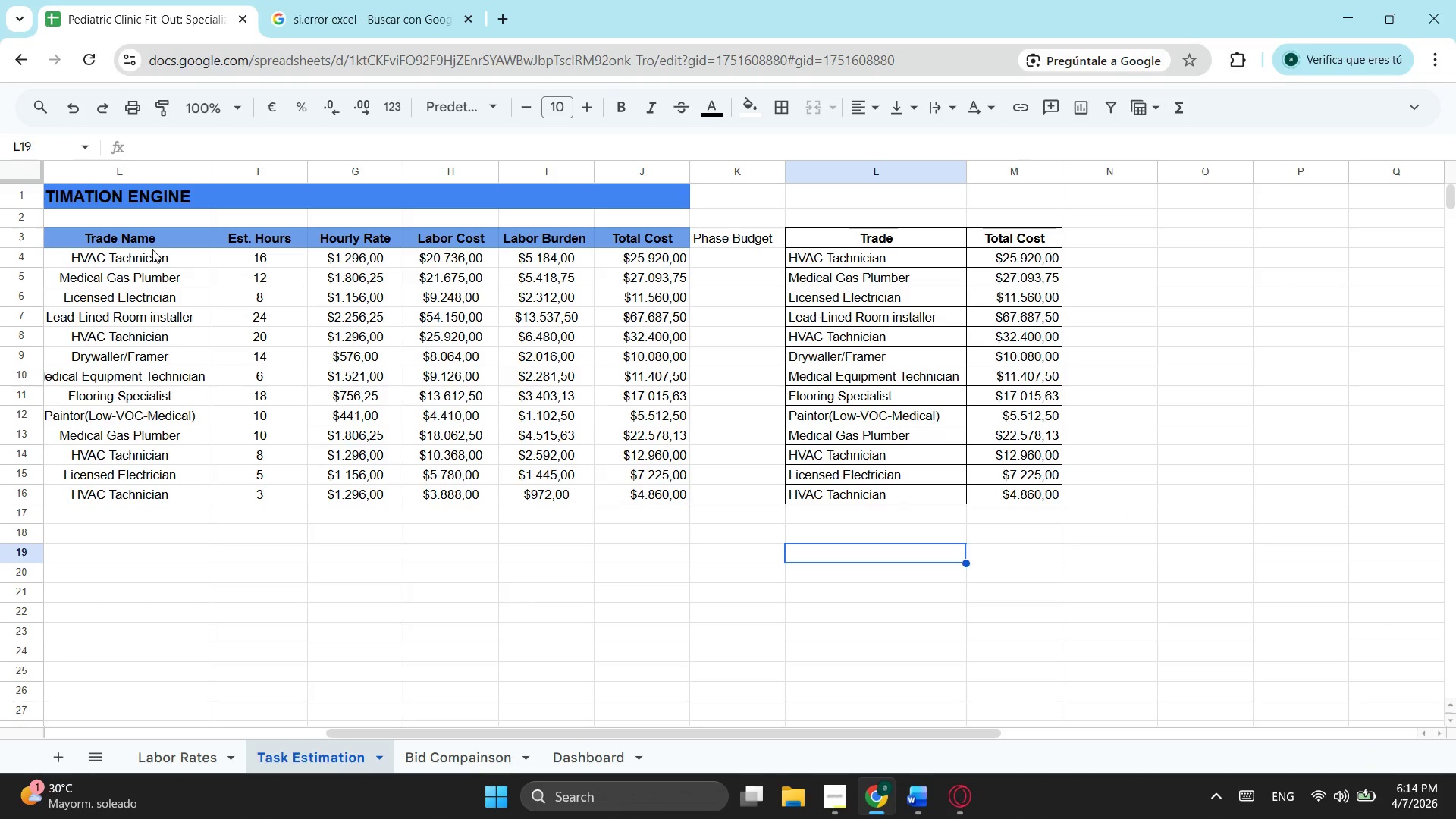 
left_click_drag(start_coordinate=[136, 251], to_coordinate=[342, 308])
 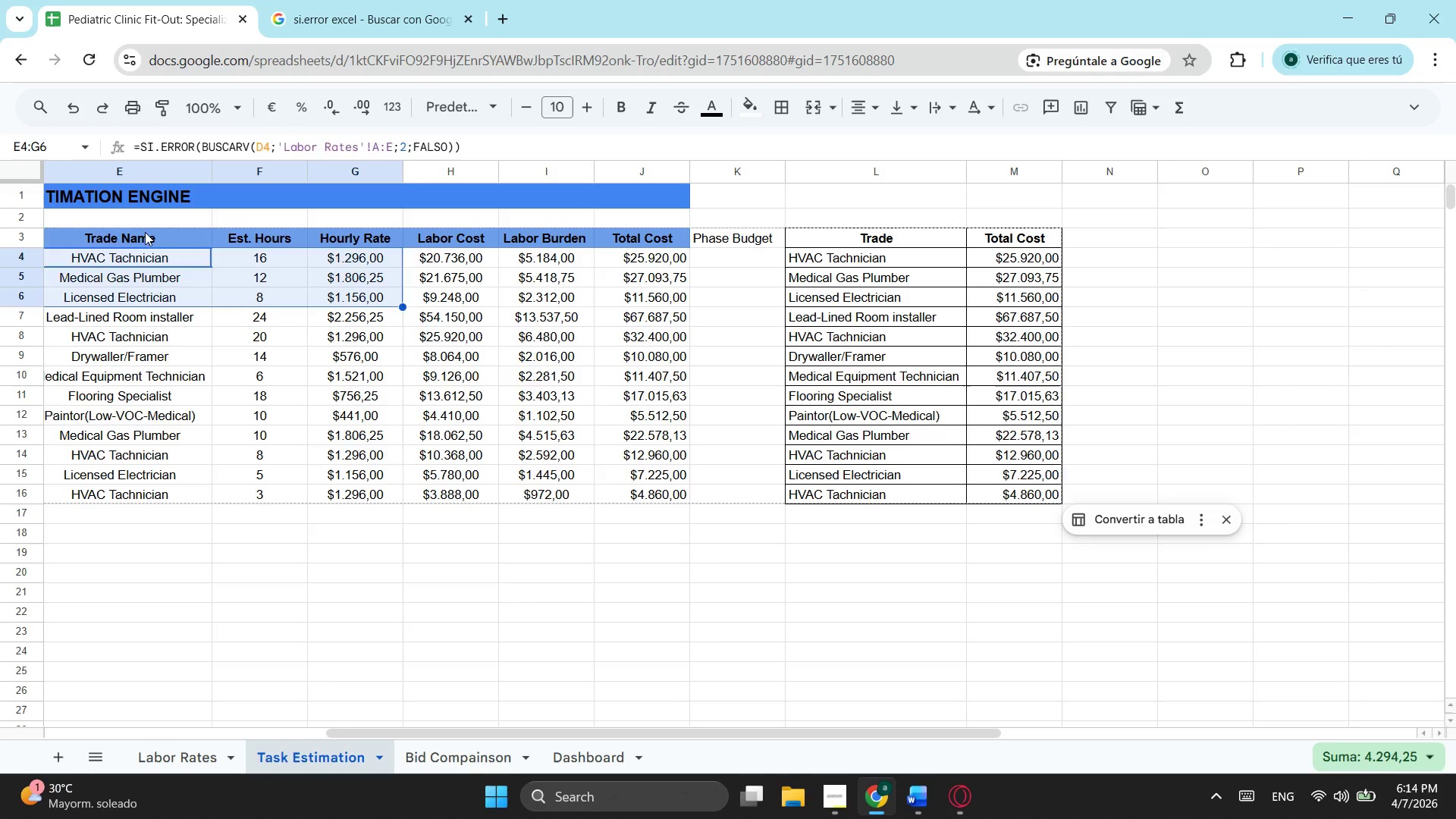 
left_click_drag(start_coordinate=[143, 232], to_coordinate=[755, 490])
 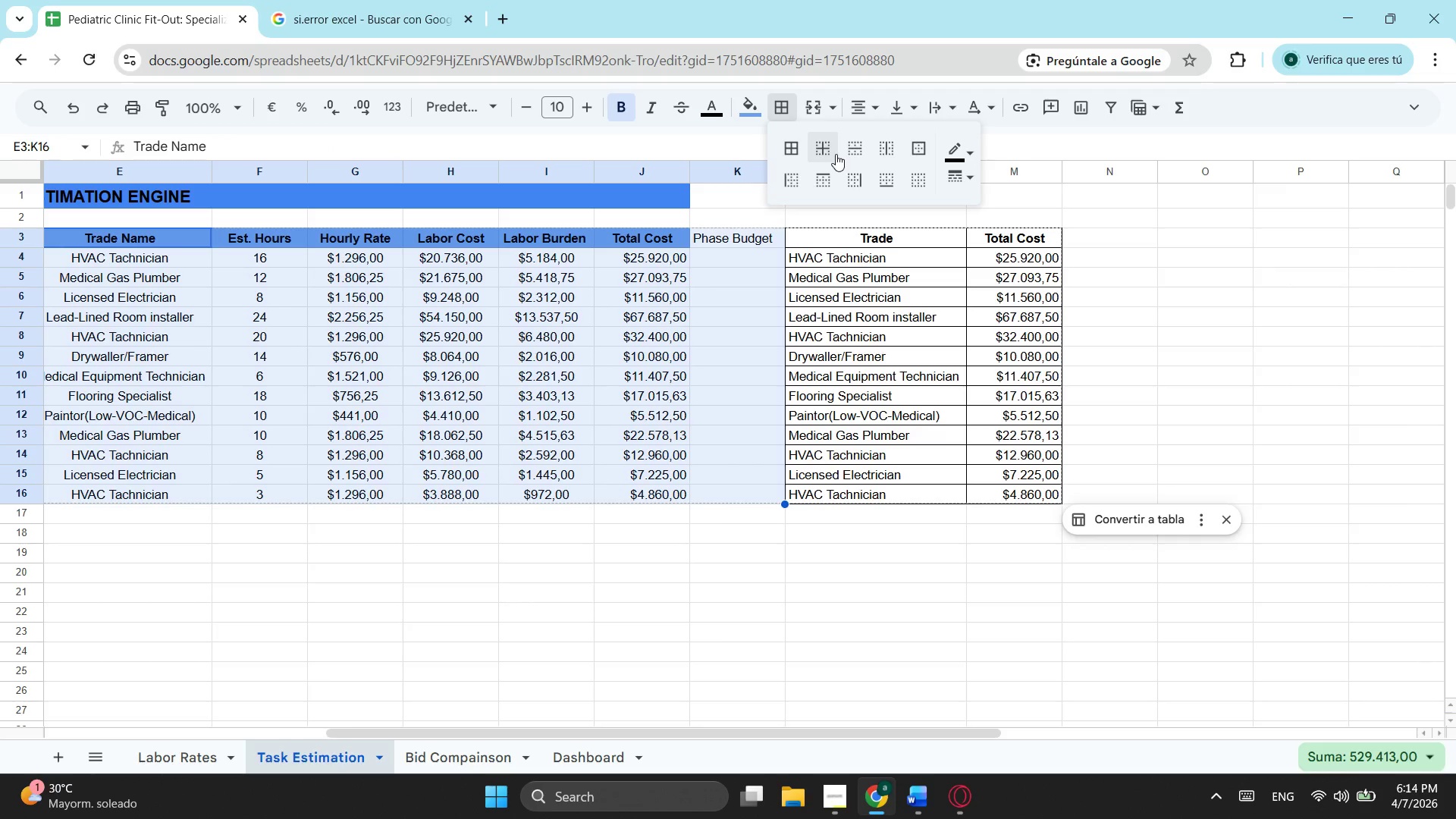 
left_click([796, 151])
 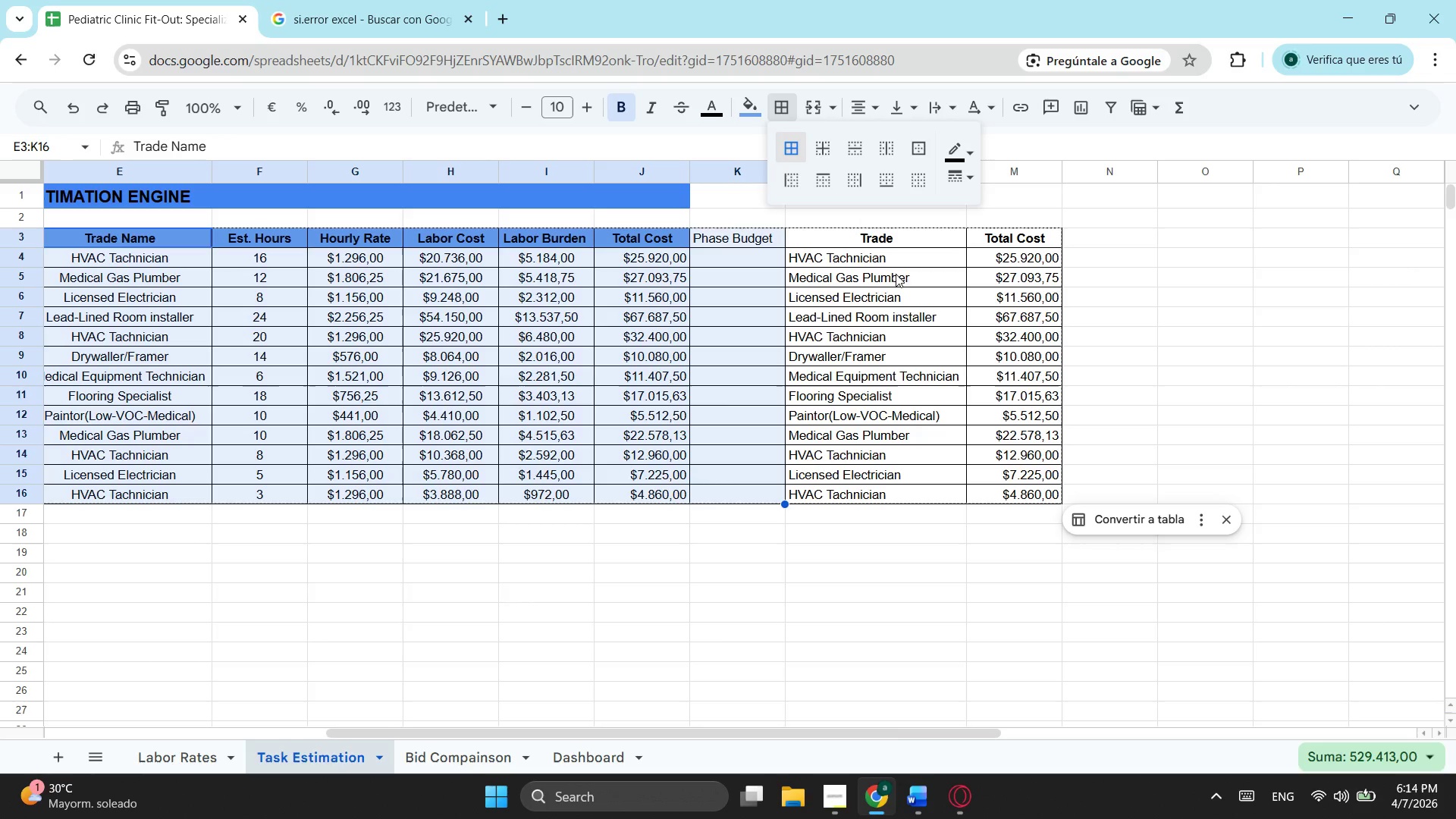 
left_click_drag(start_coordinate=[893, 726], to_coordinate=[902, 718])
 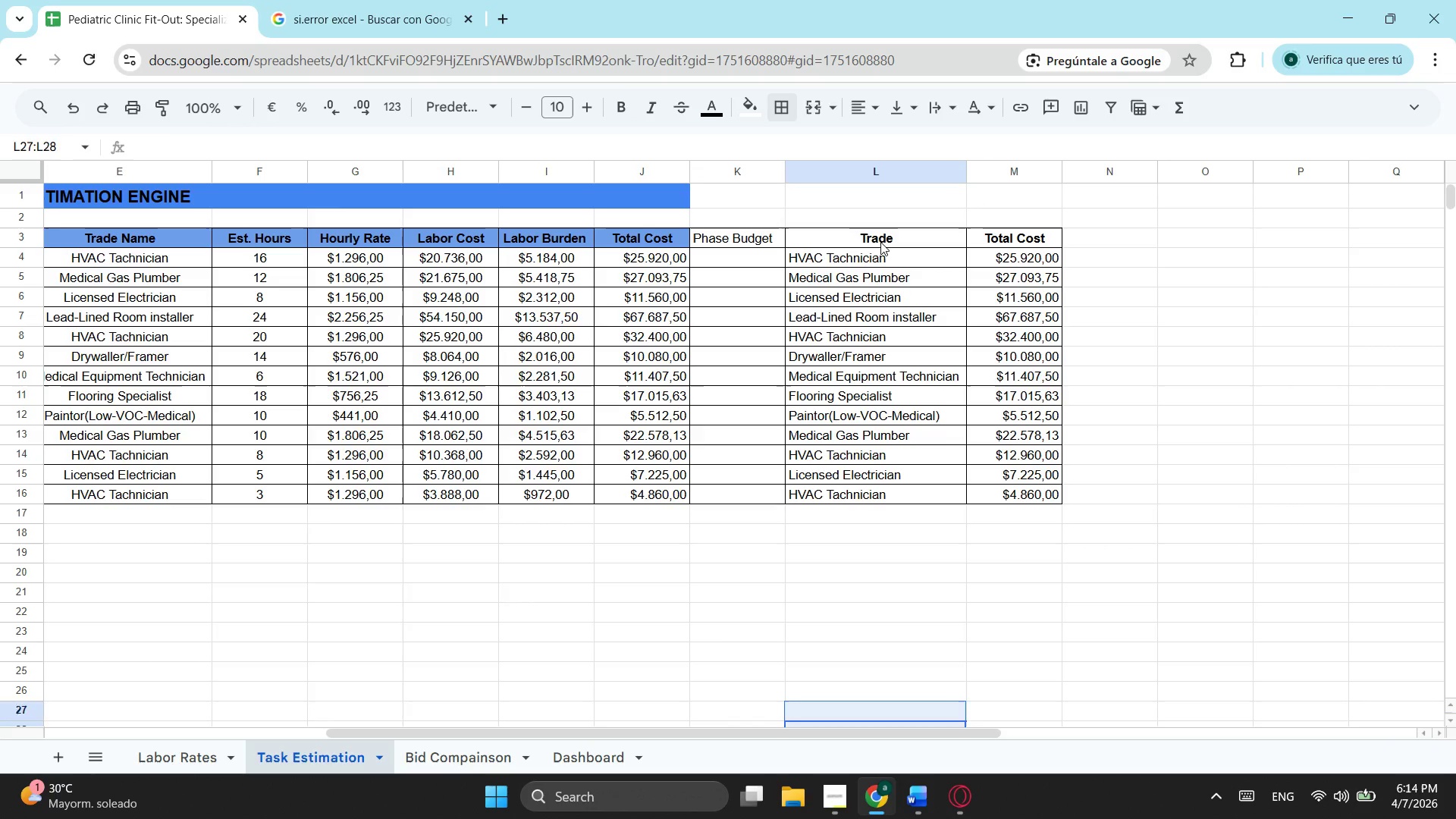 
left_click_drag(start_coordinate=[880, 242], to_coordinate=[1039, 495])
 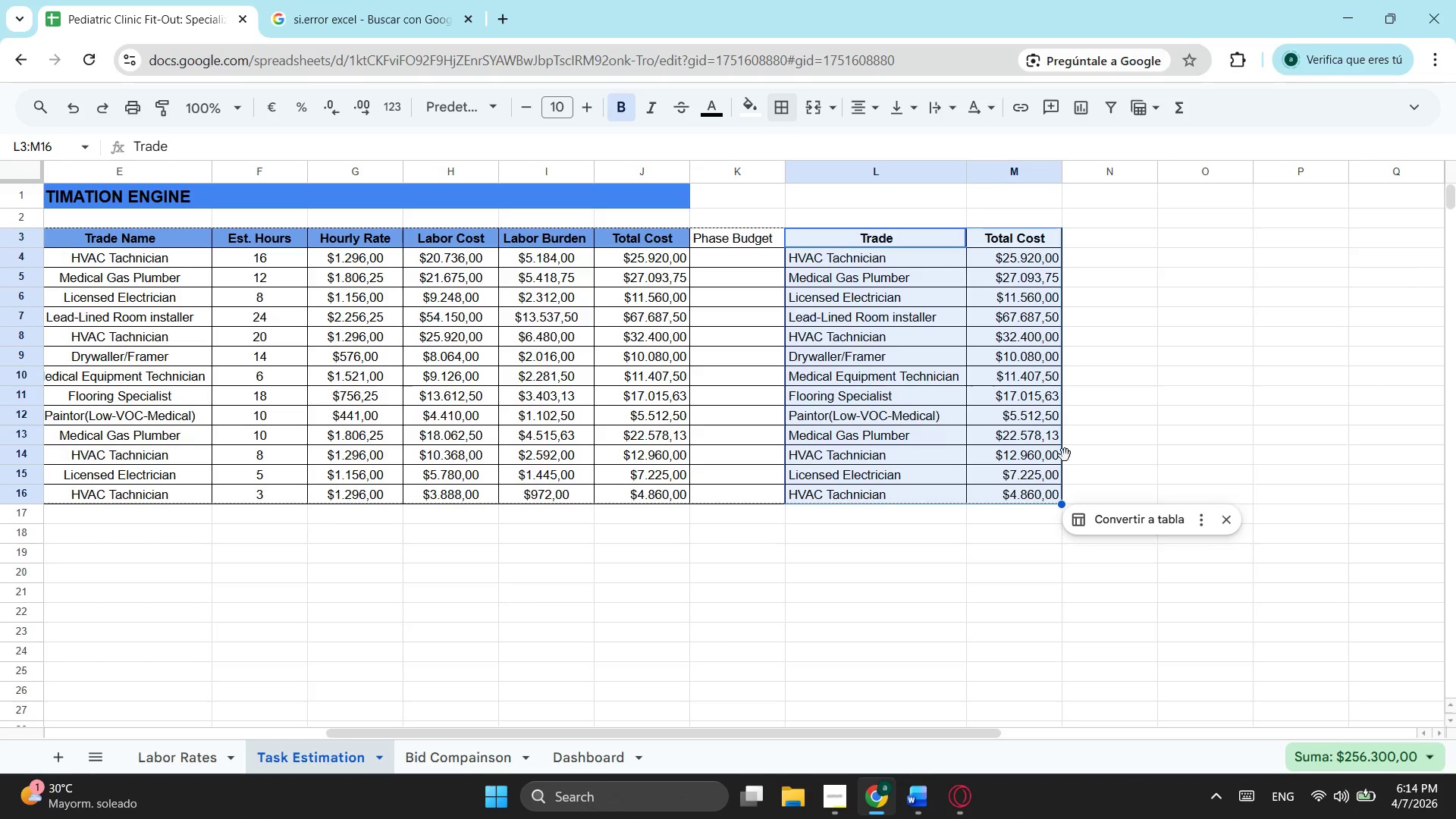 
key(Control+X)
 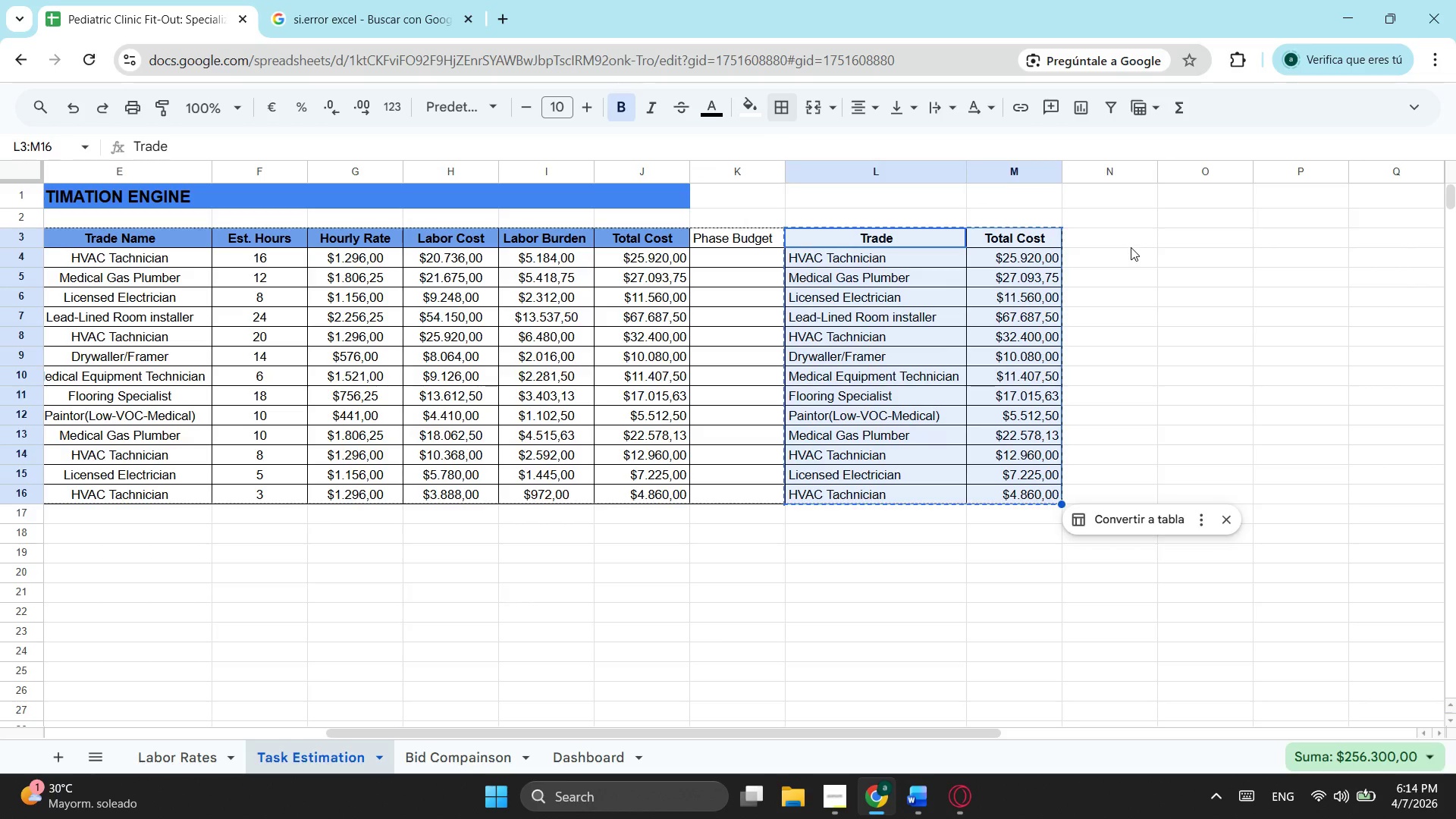 
left_click([1131, 247])
 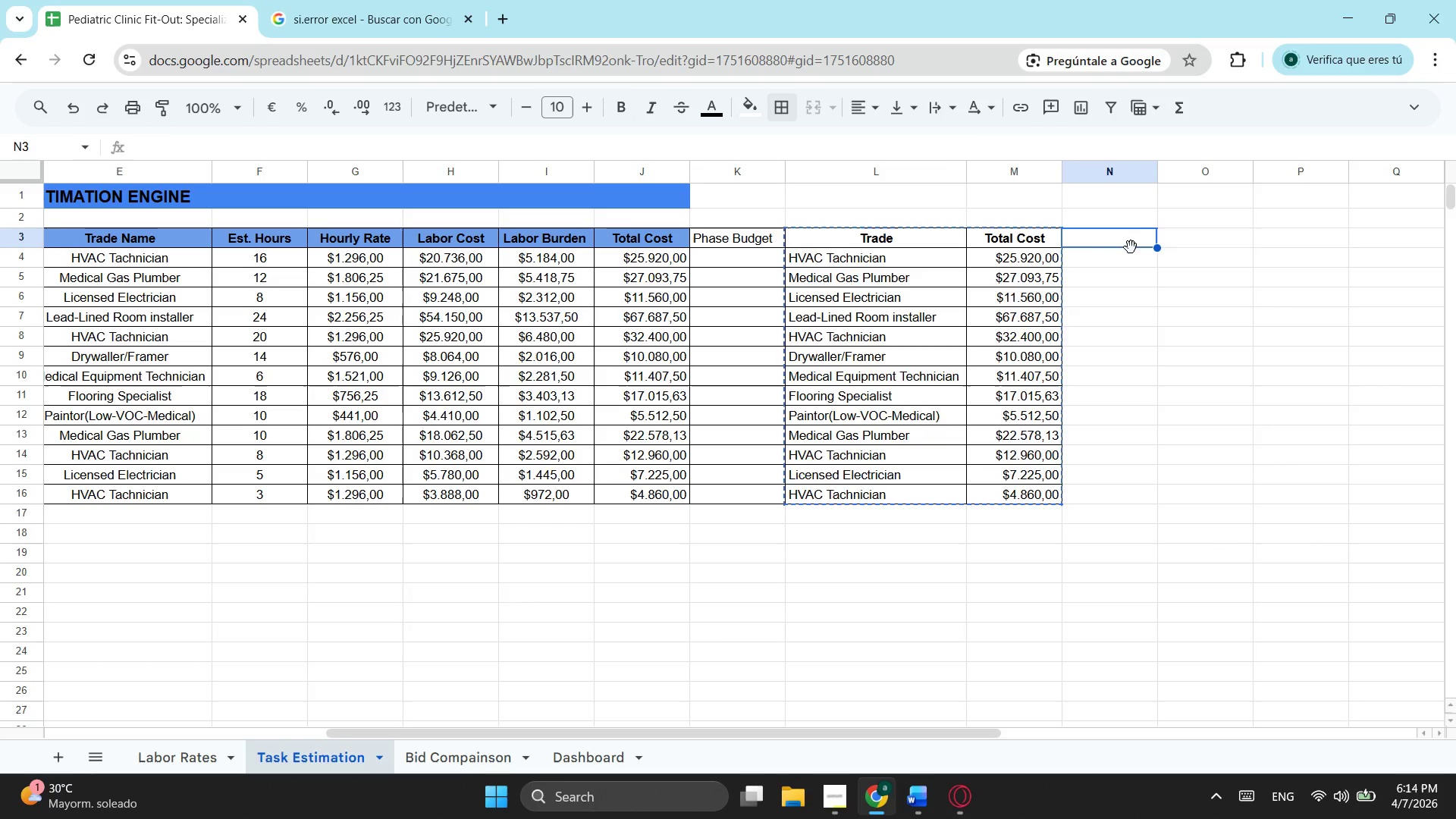 
key(Control+ControlLeft)
 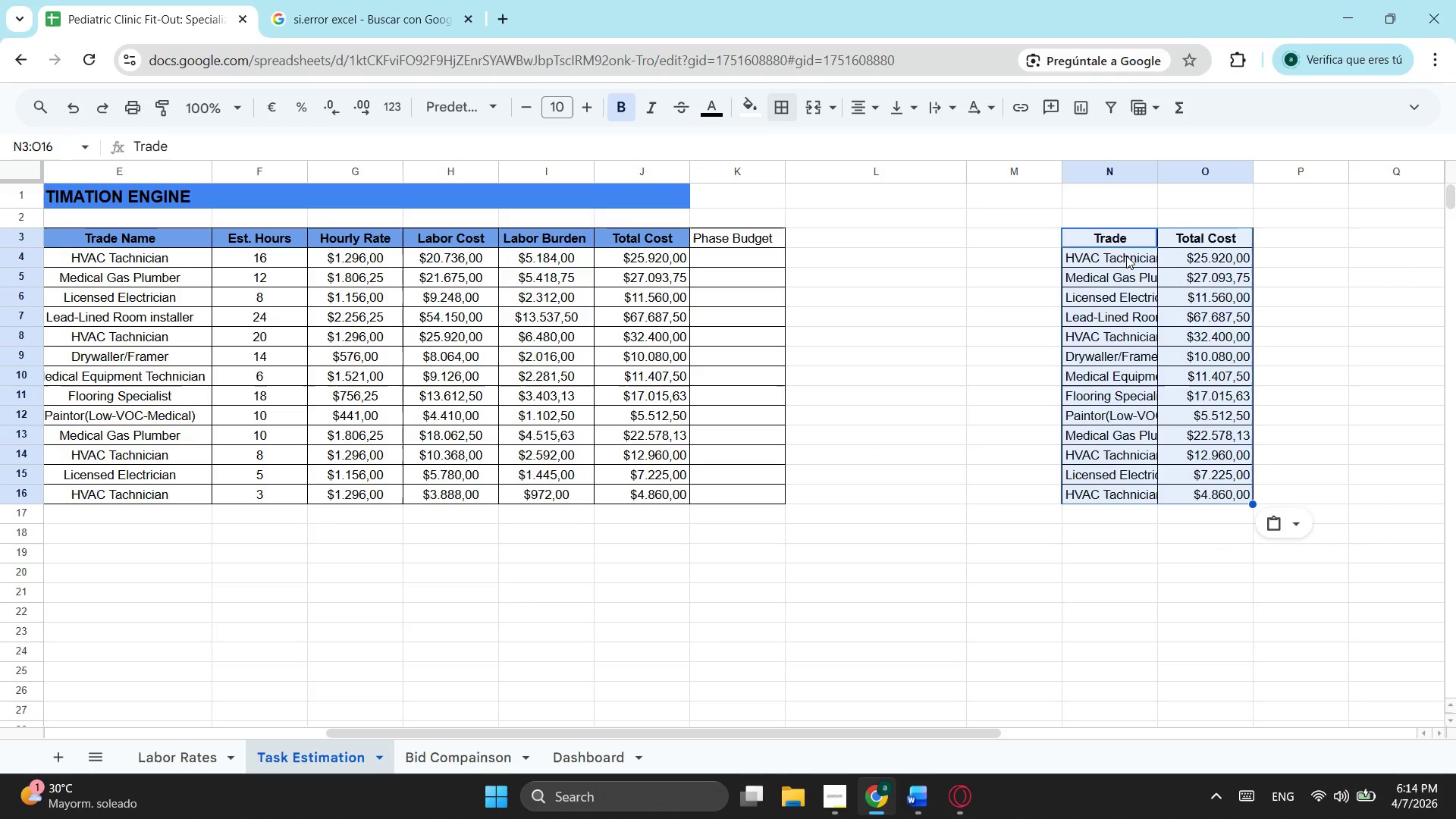 
key(Control+V)
 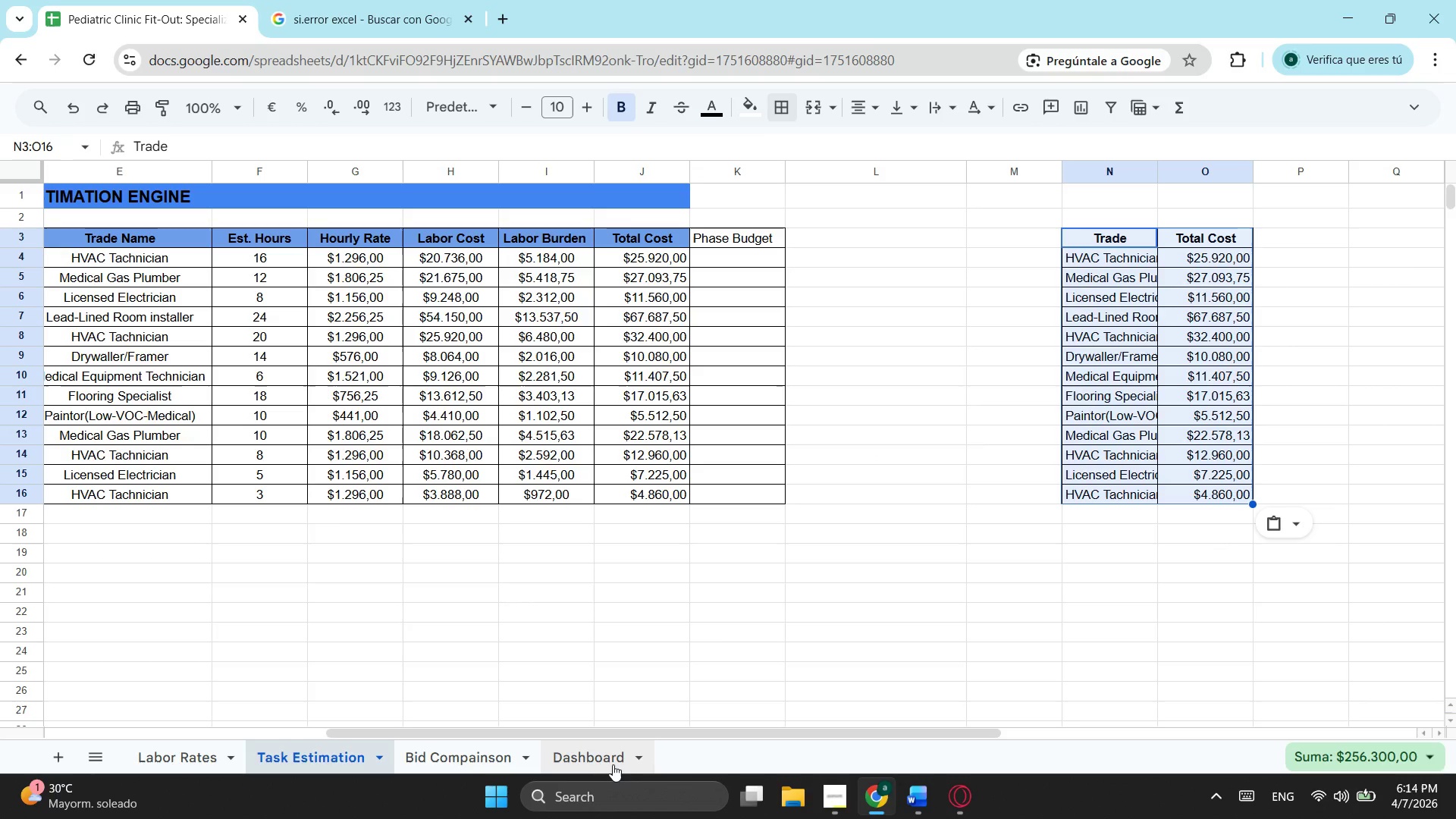 
left_click([604, 761])
 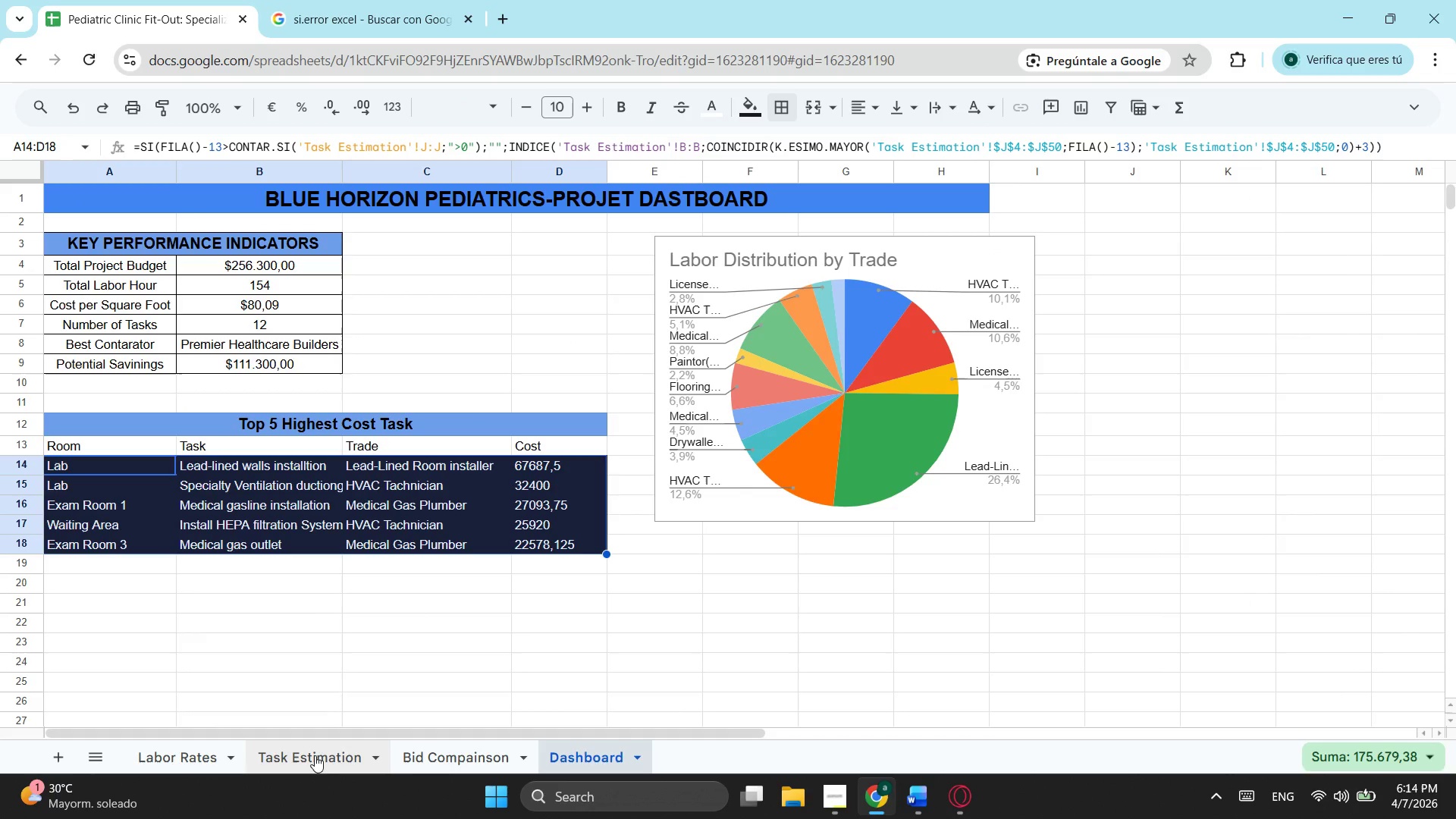 
left_click([313, 755])
 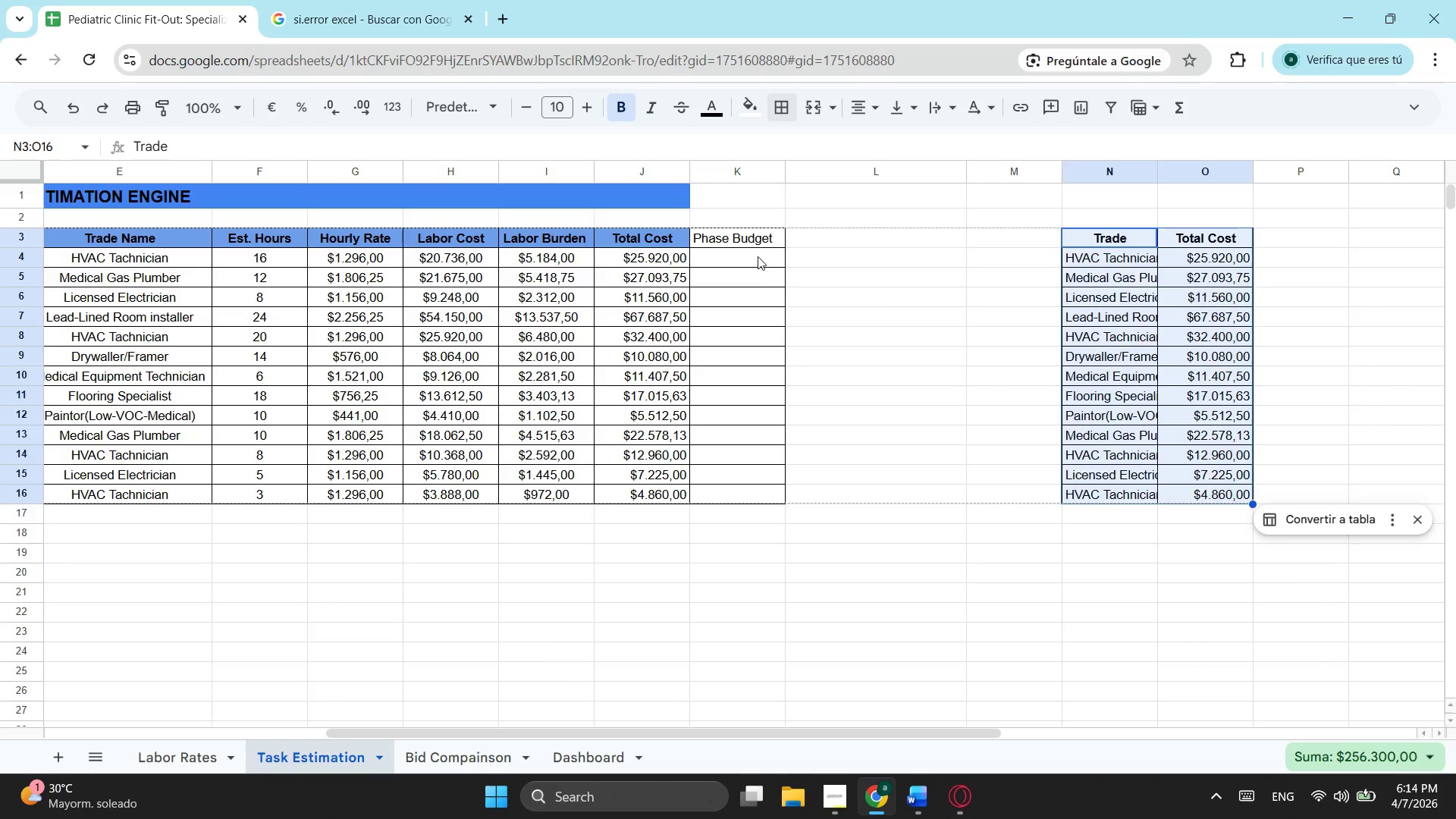 
double_click([734, 247])
 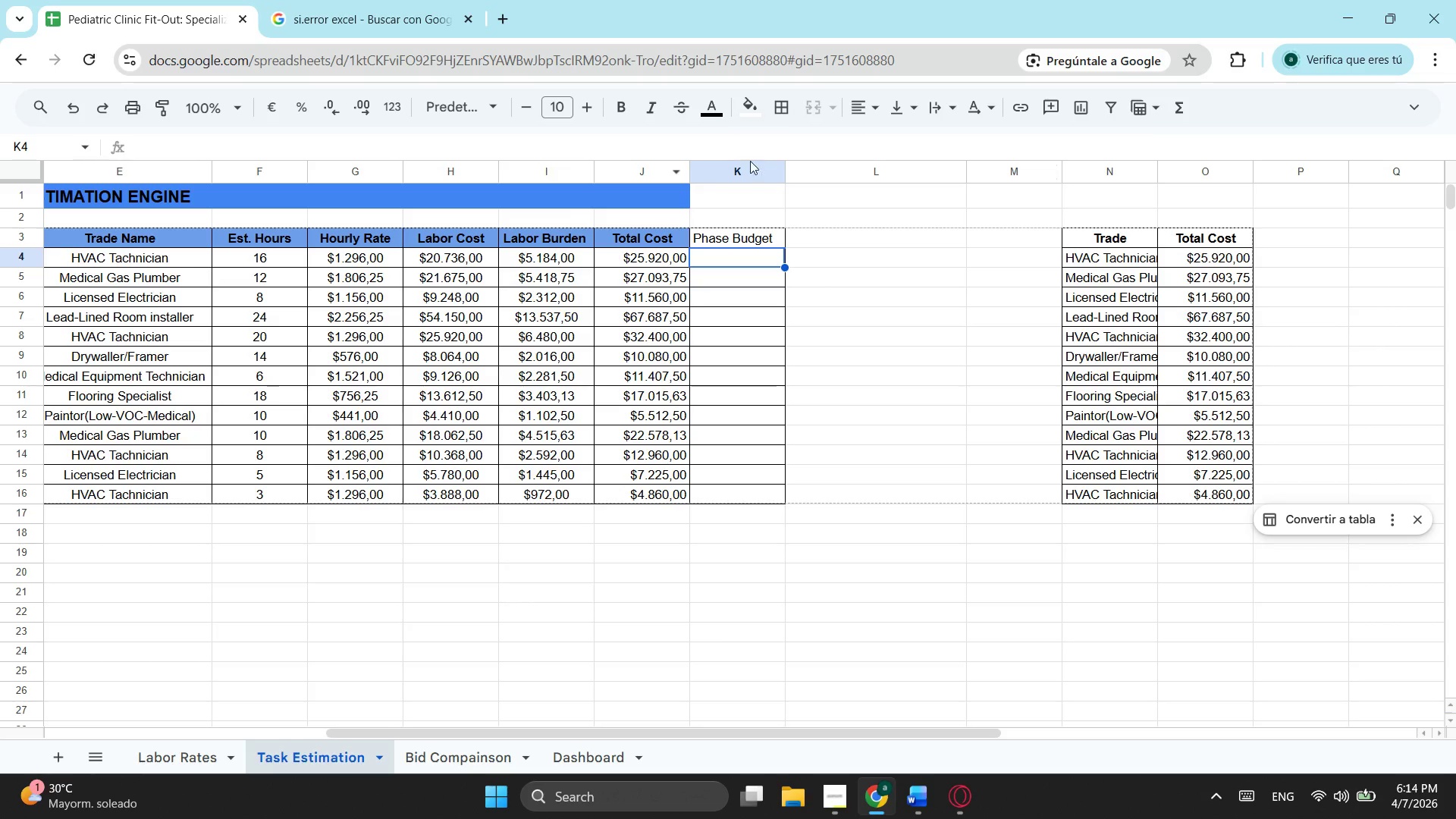 
left_click([758, 107])
 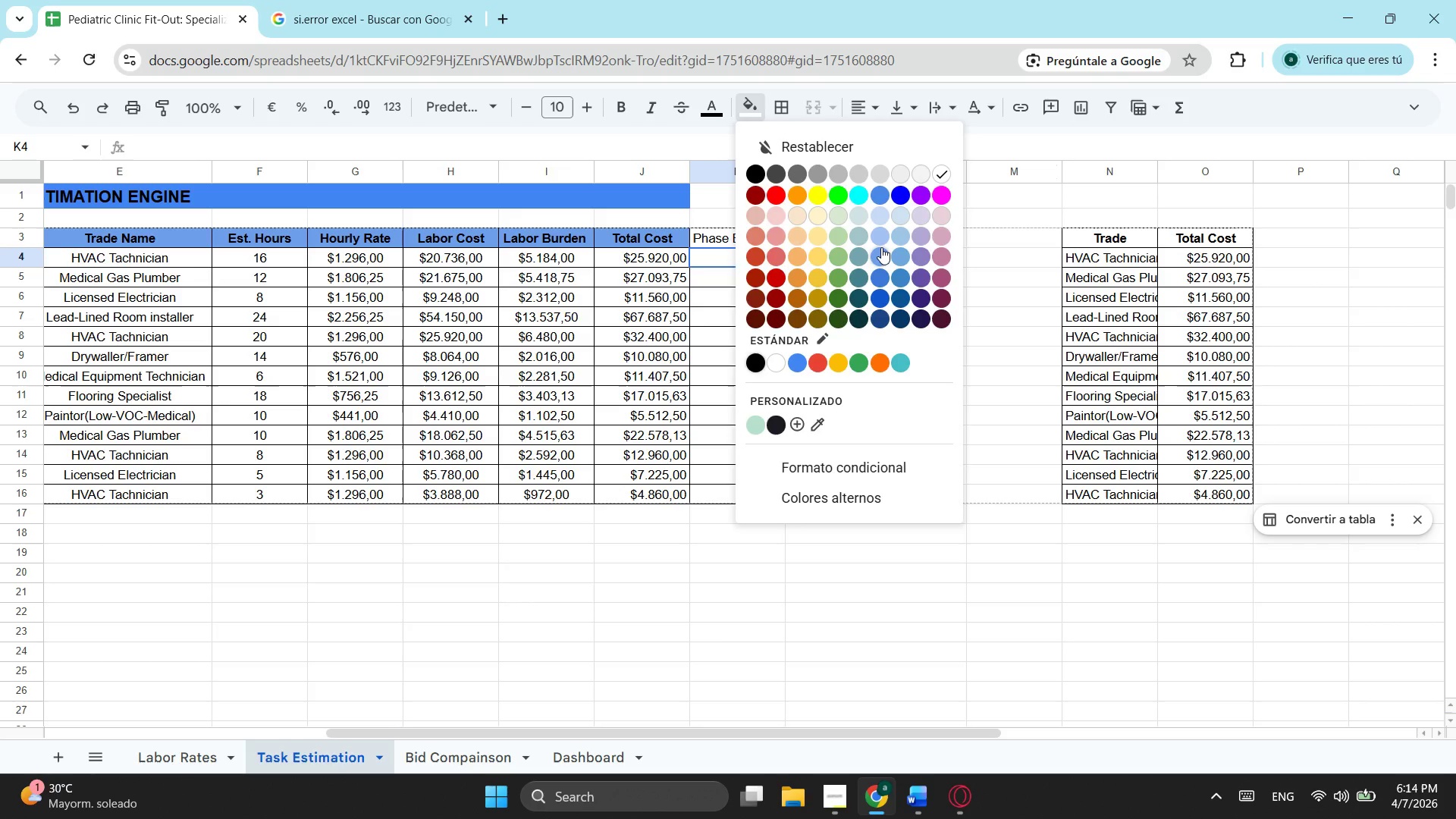 
left_click([881, 247])
 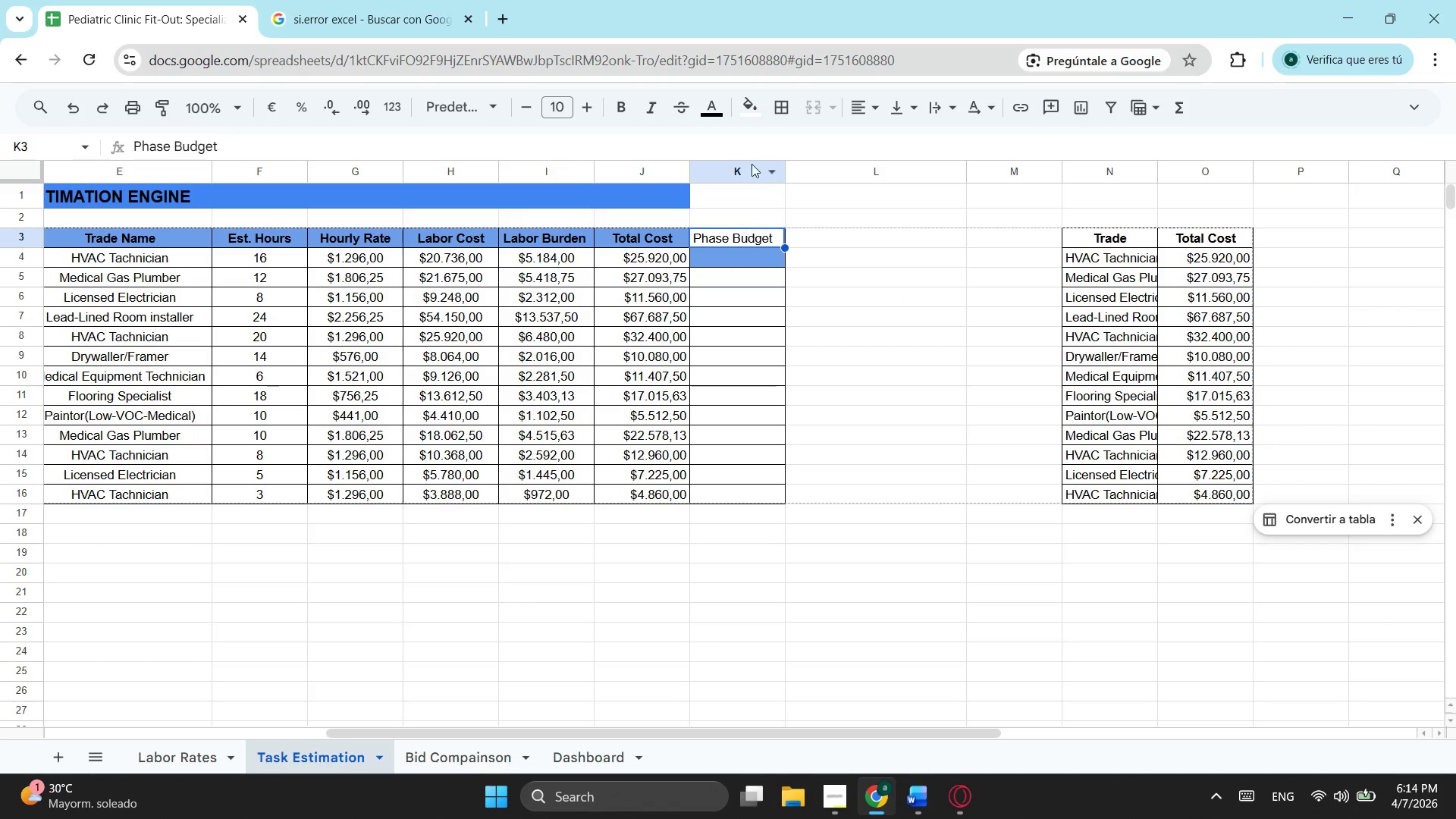 
left_click([748, 96])
 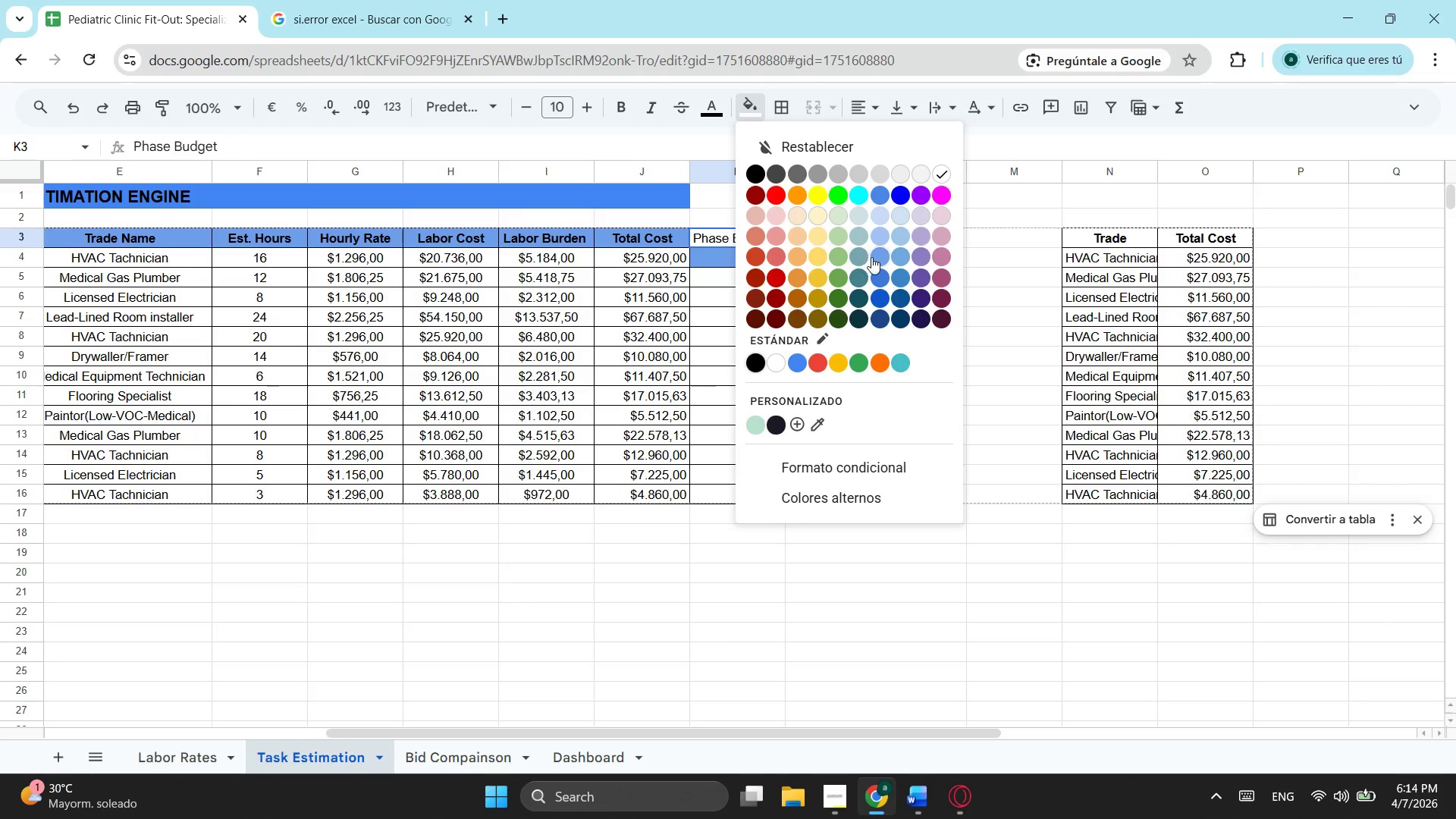 
left_click([878, 256])
 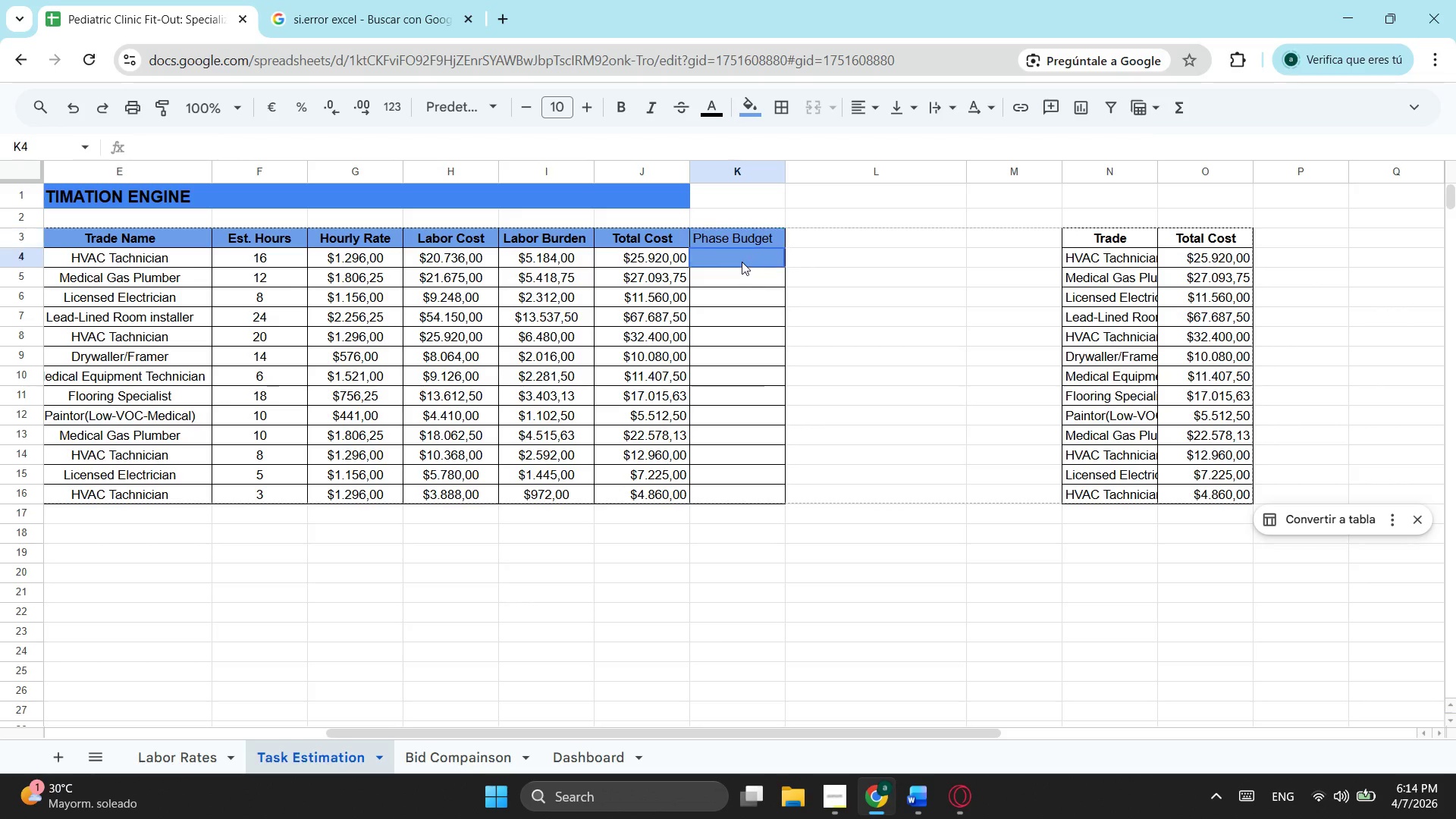 
left_click([742, 262])
 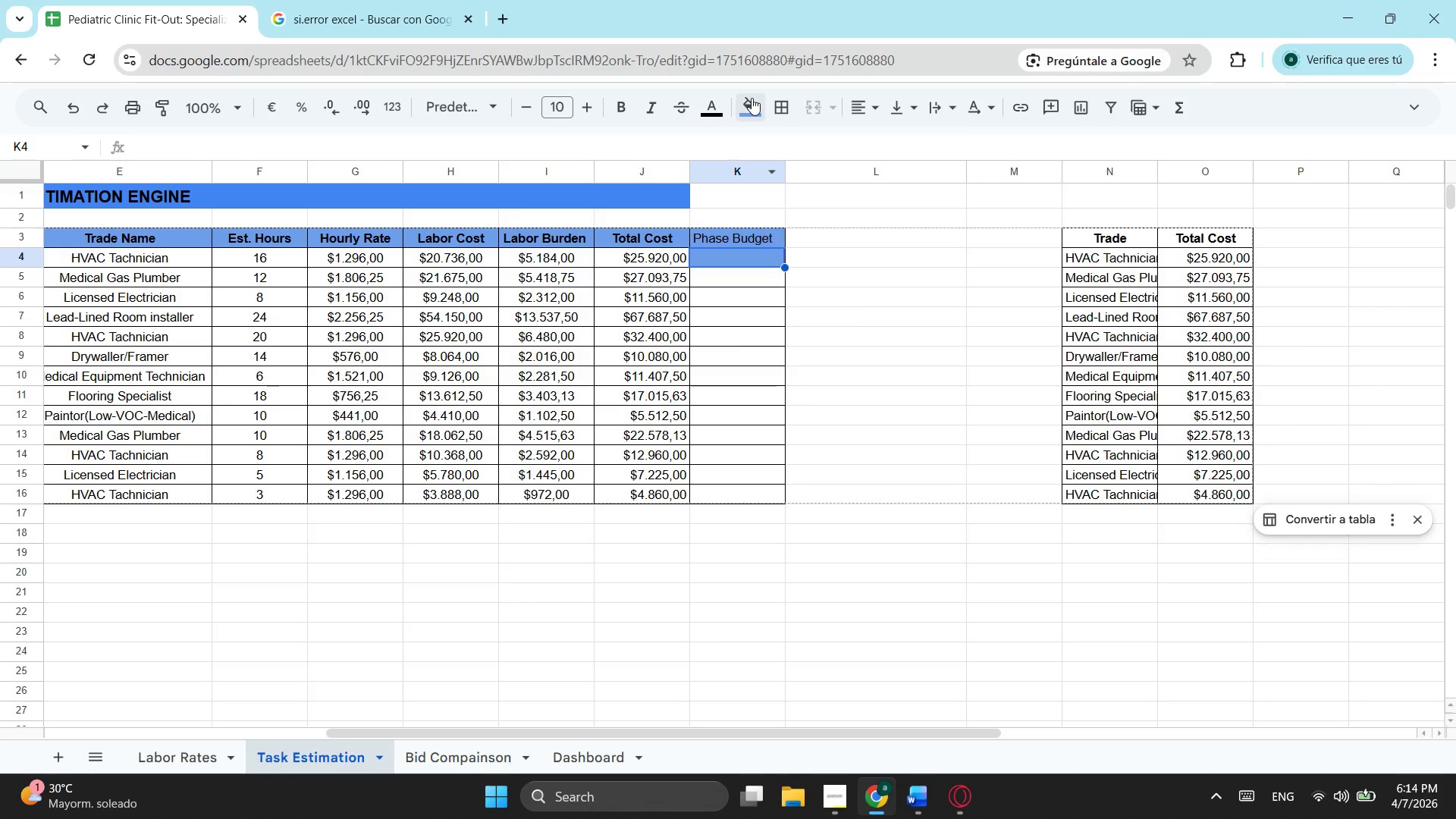 
left_click([752, 98])
 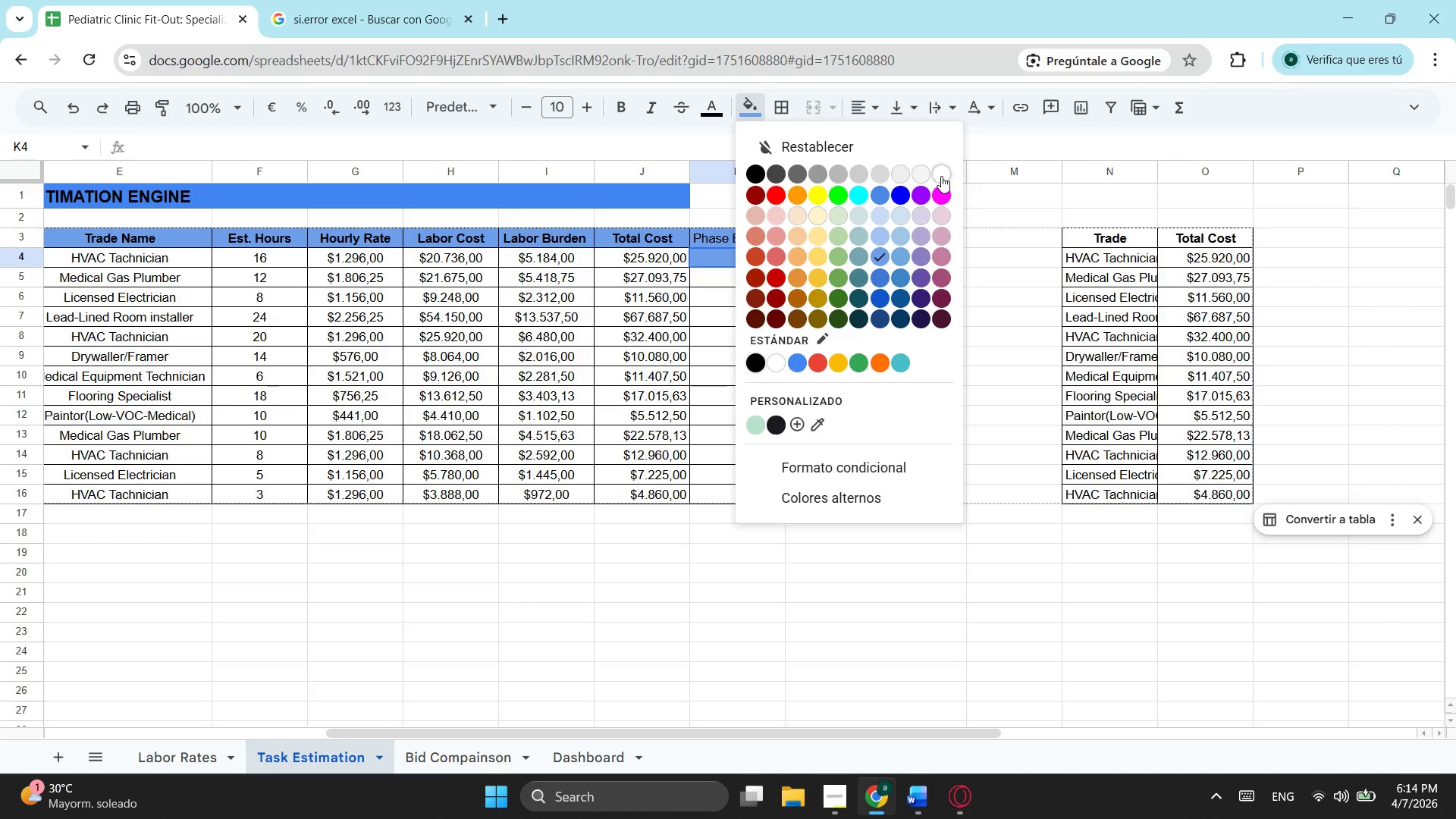 
left_click([941, 176])
 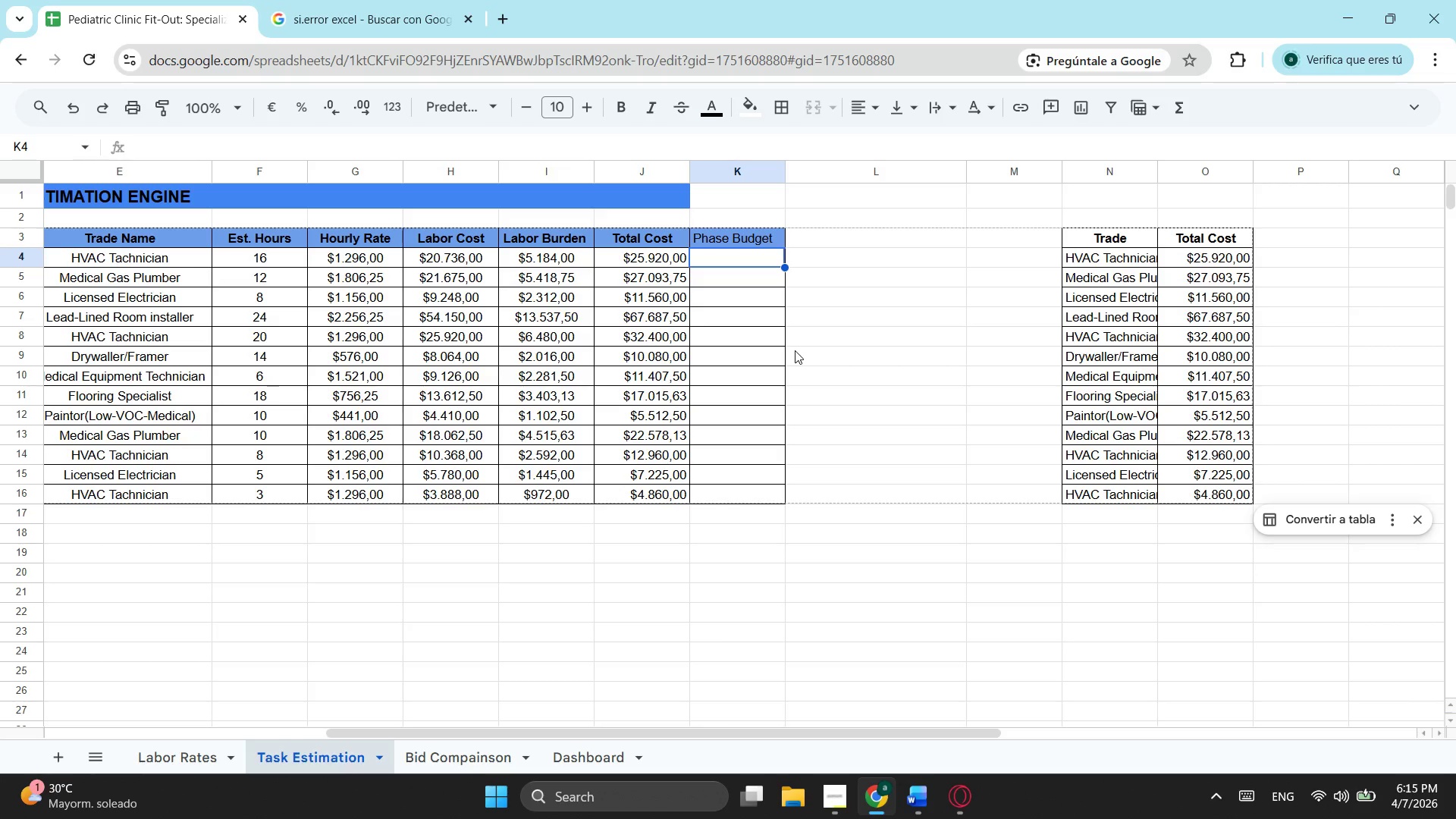 
wait(72.12)
 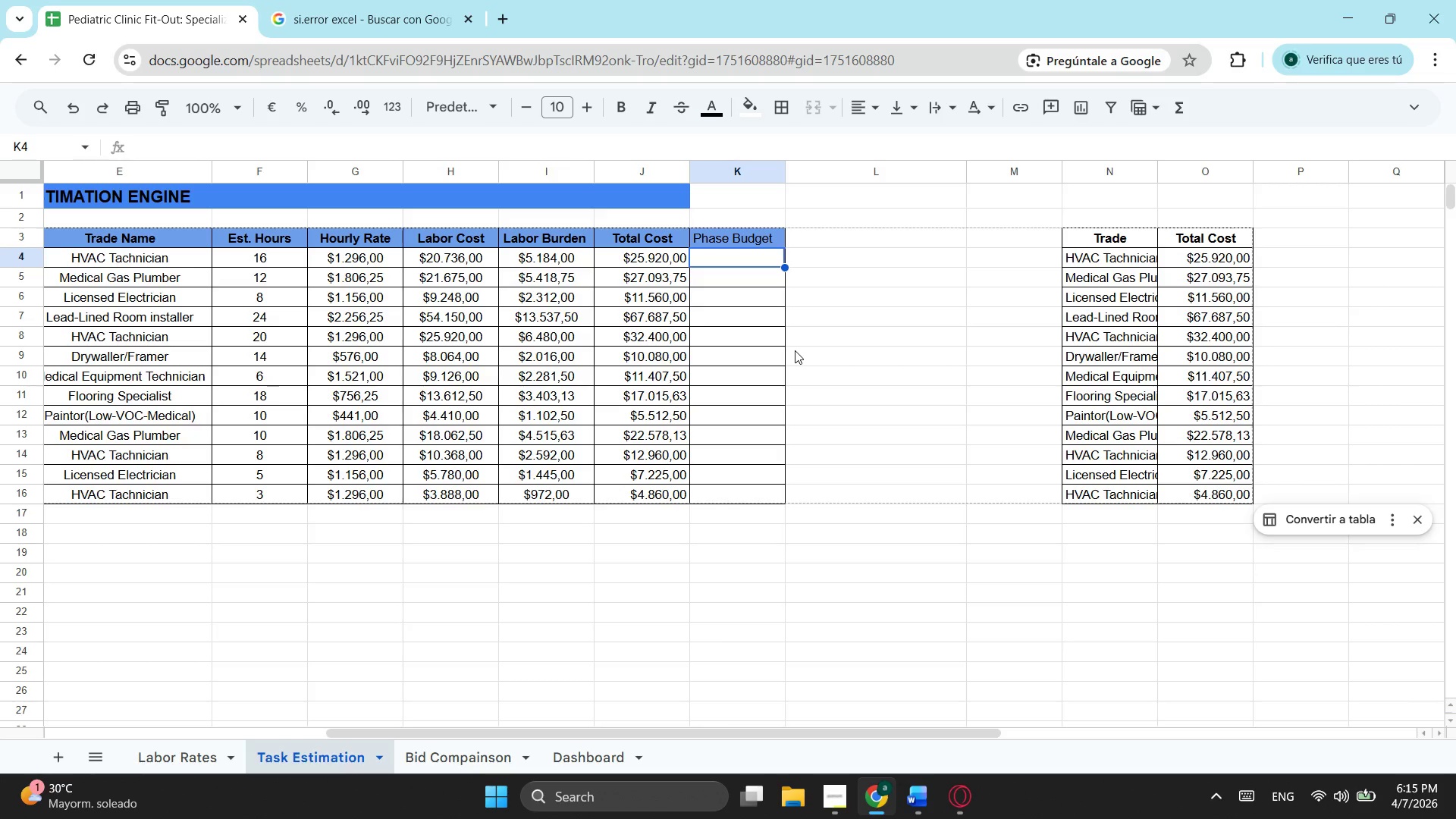 
key(Alt+AltLeft)
 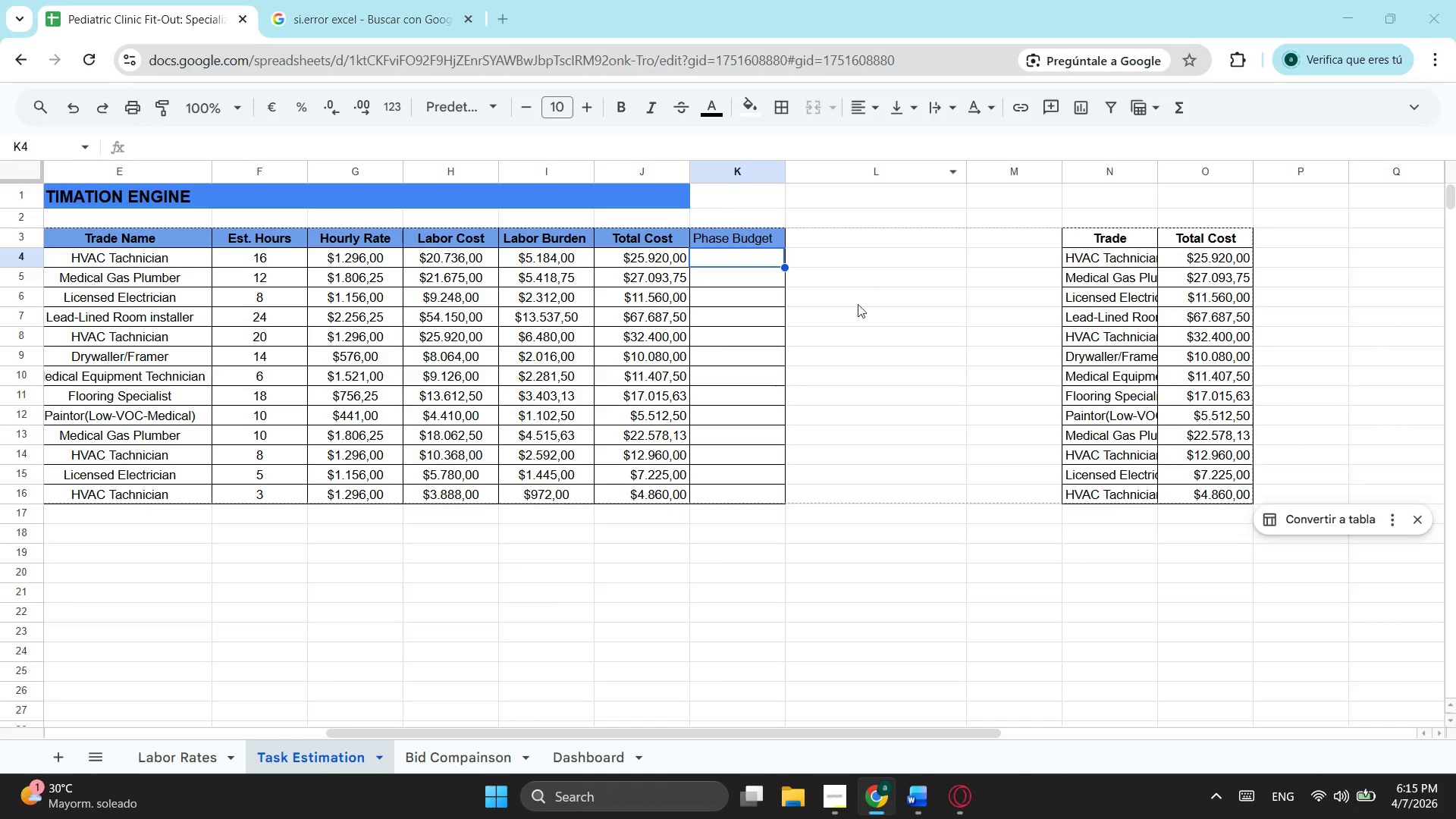 
key(Alt+Tab)
 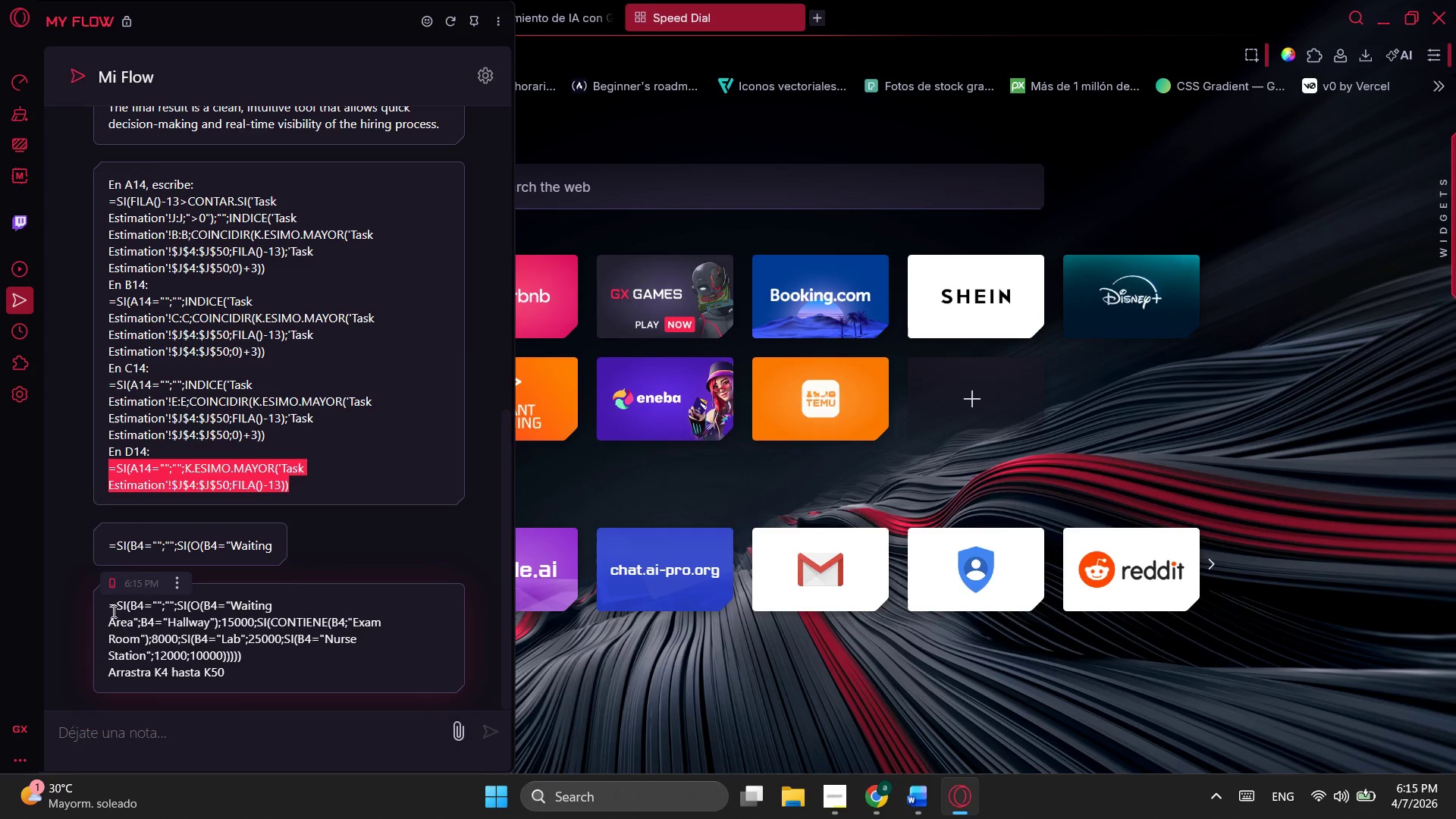 
left_click_drag(start_coordinate=[109, 610], to_coordinate=[255, 686])
 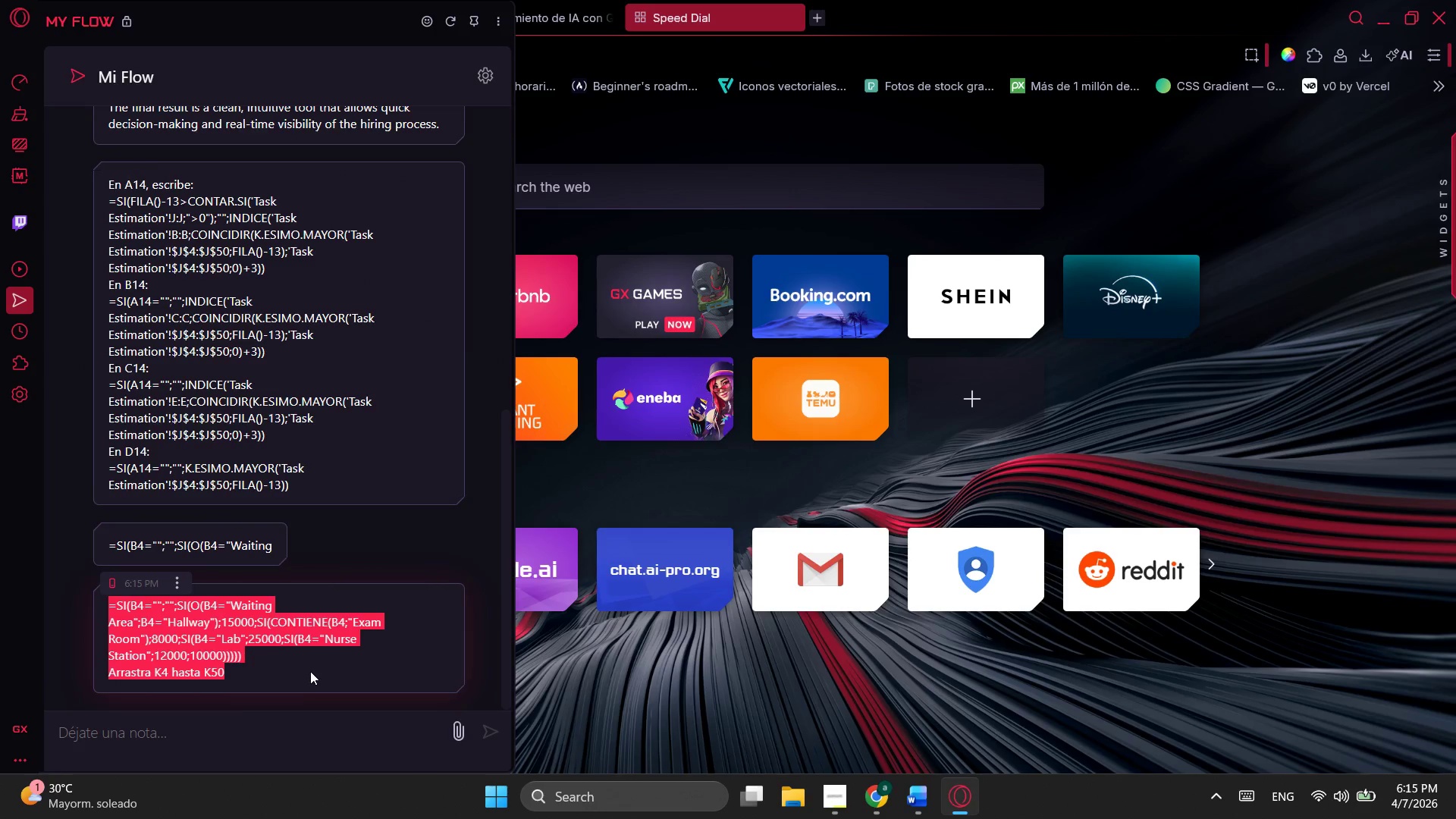 
key(Control+ControlLeft)
 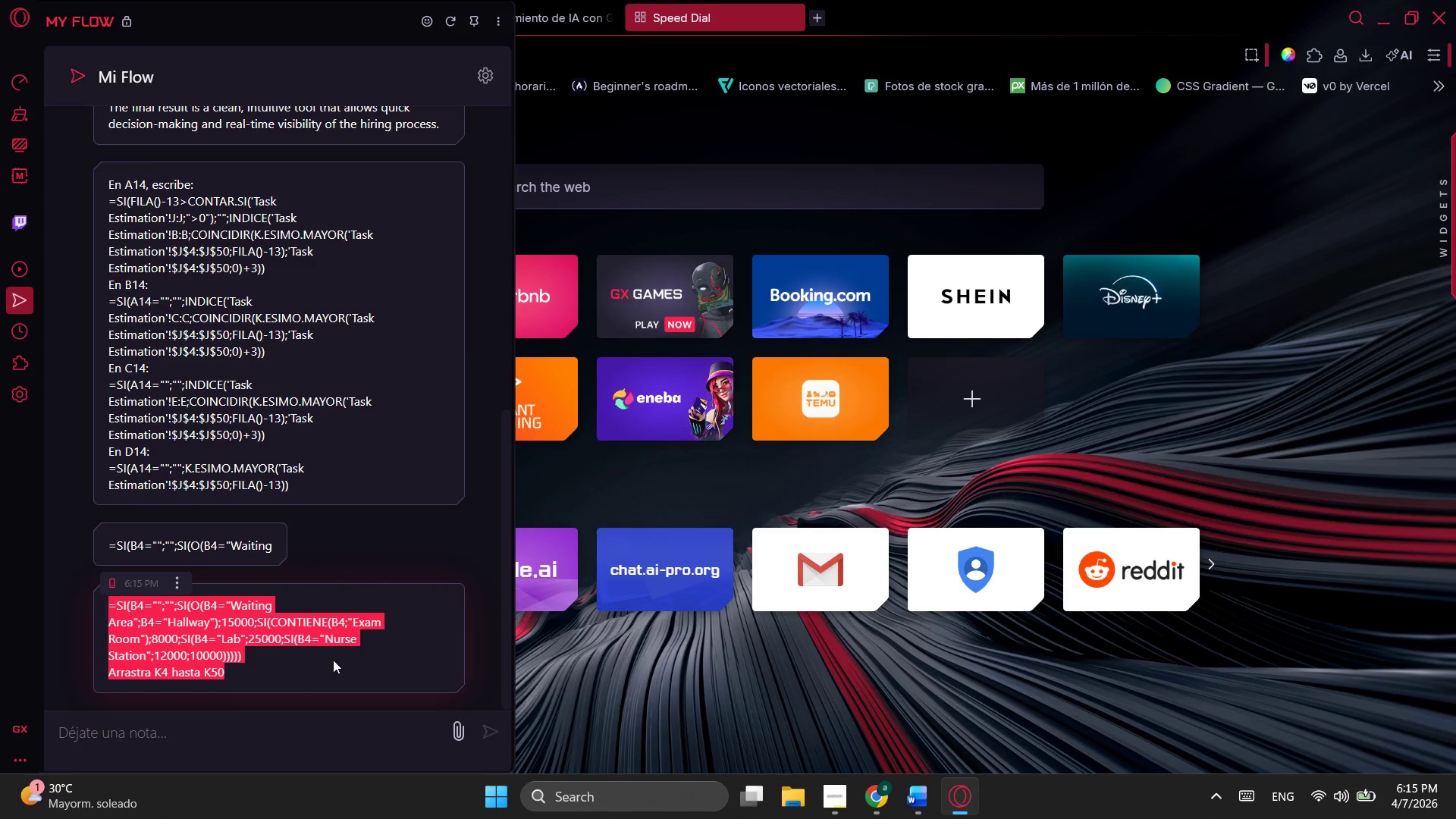 
key(Control+C)
 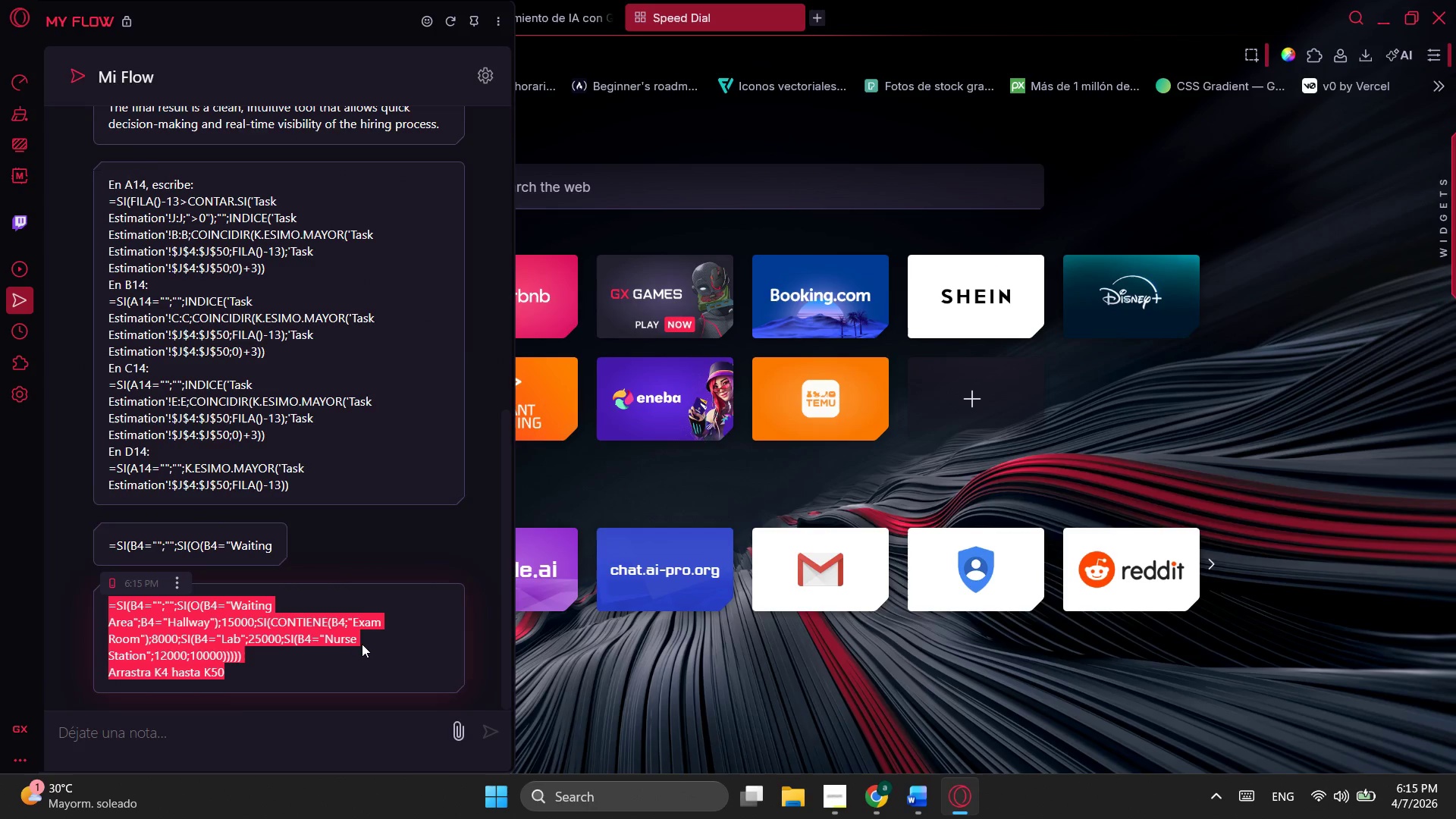 
key(Alt+AltLeft)
 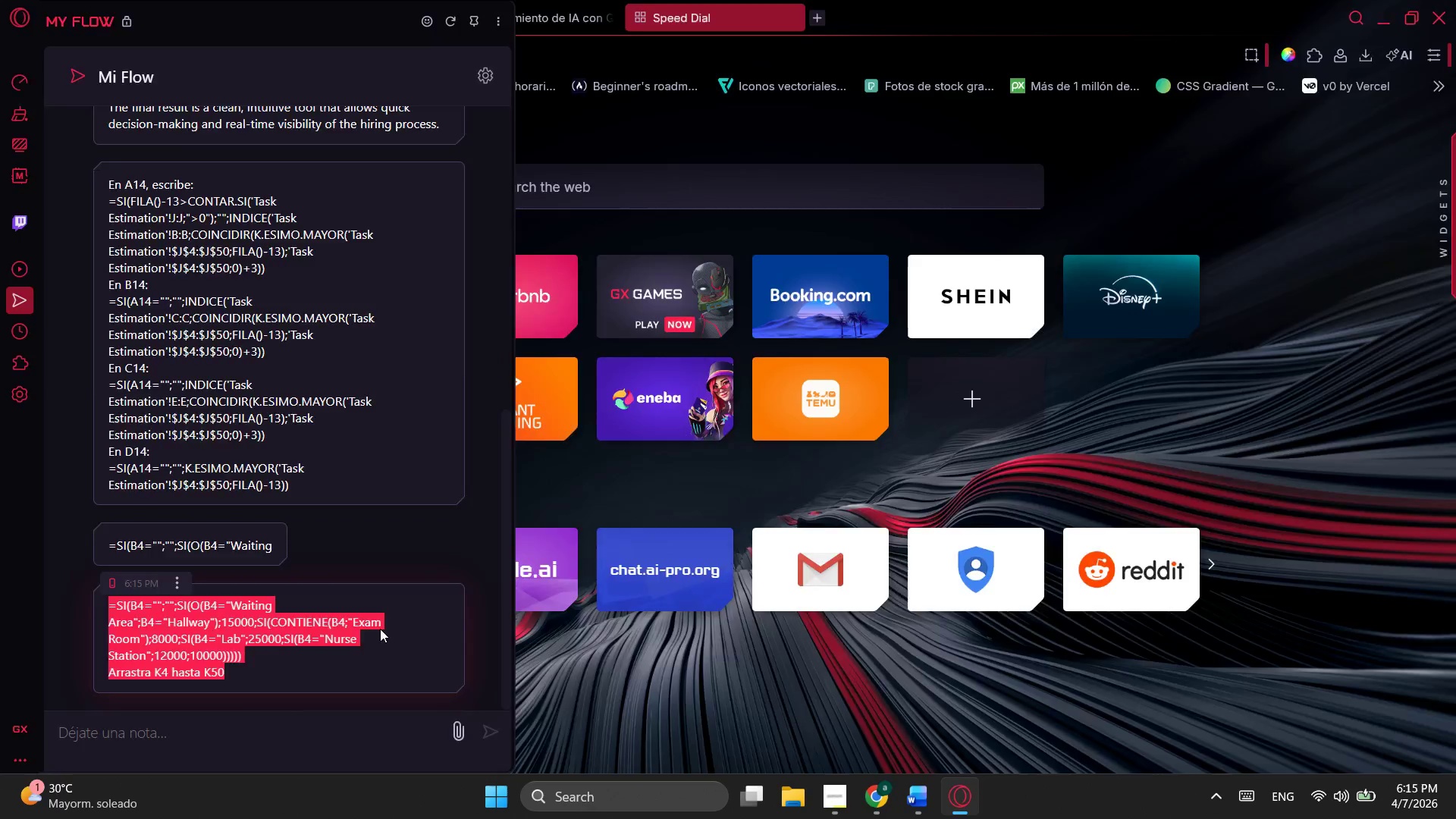 
key(Alt+Tab)
 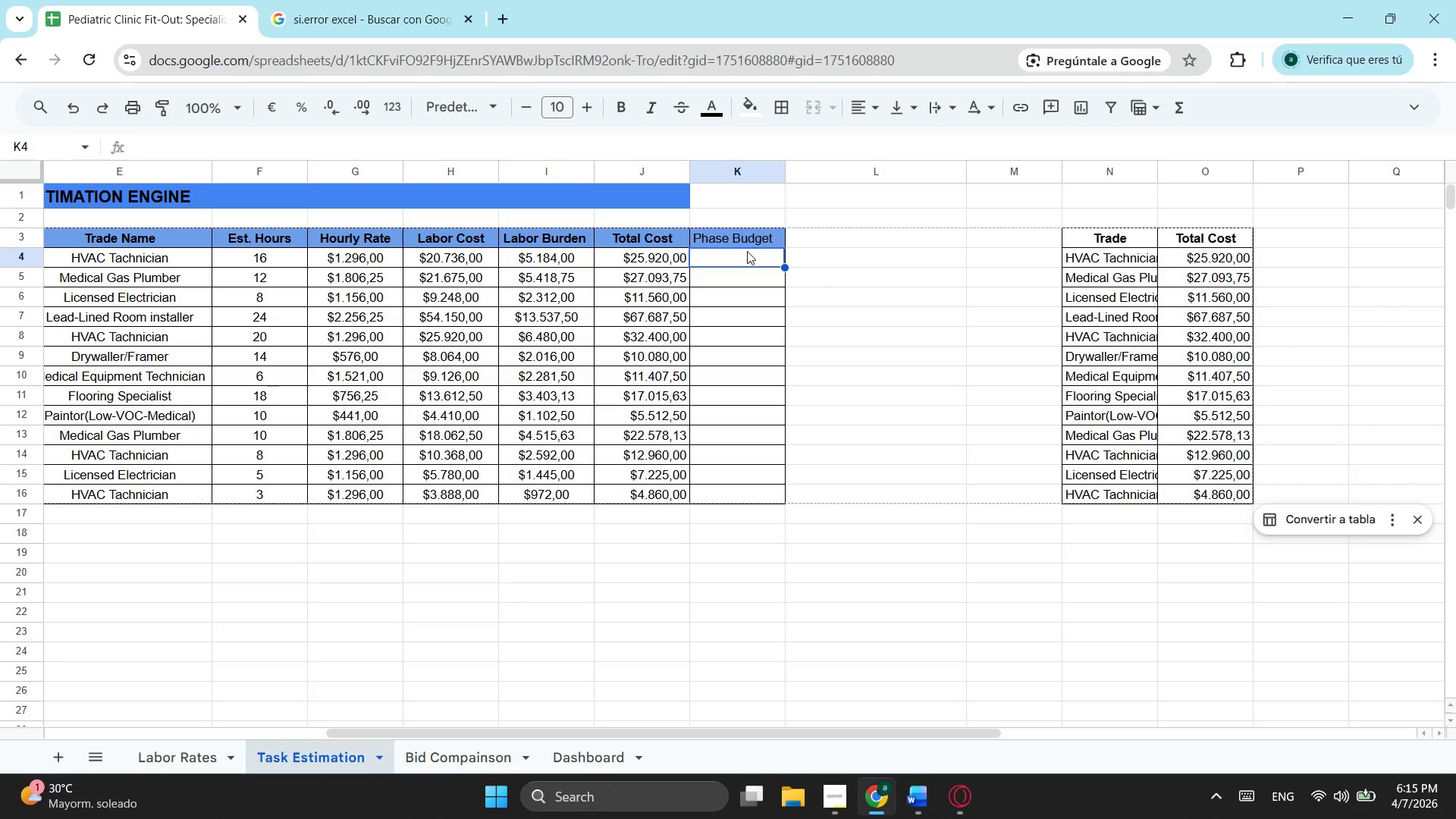 
key(Control+ControlLeft)
 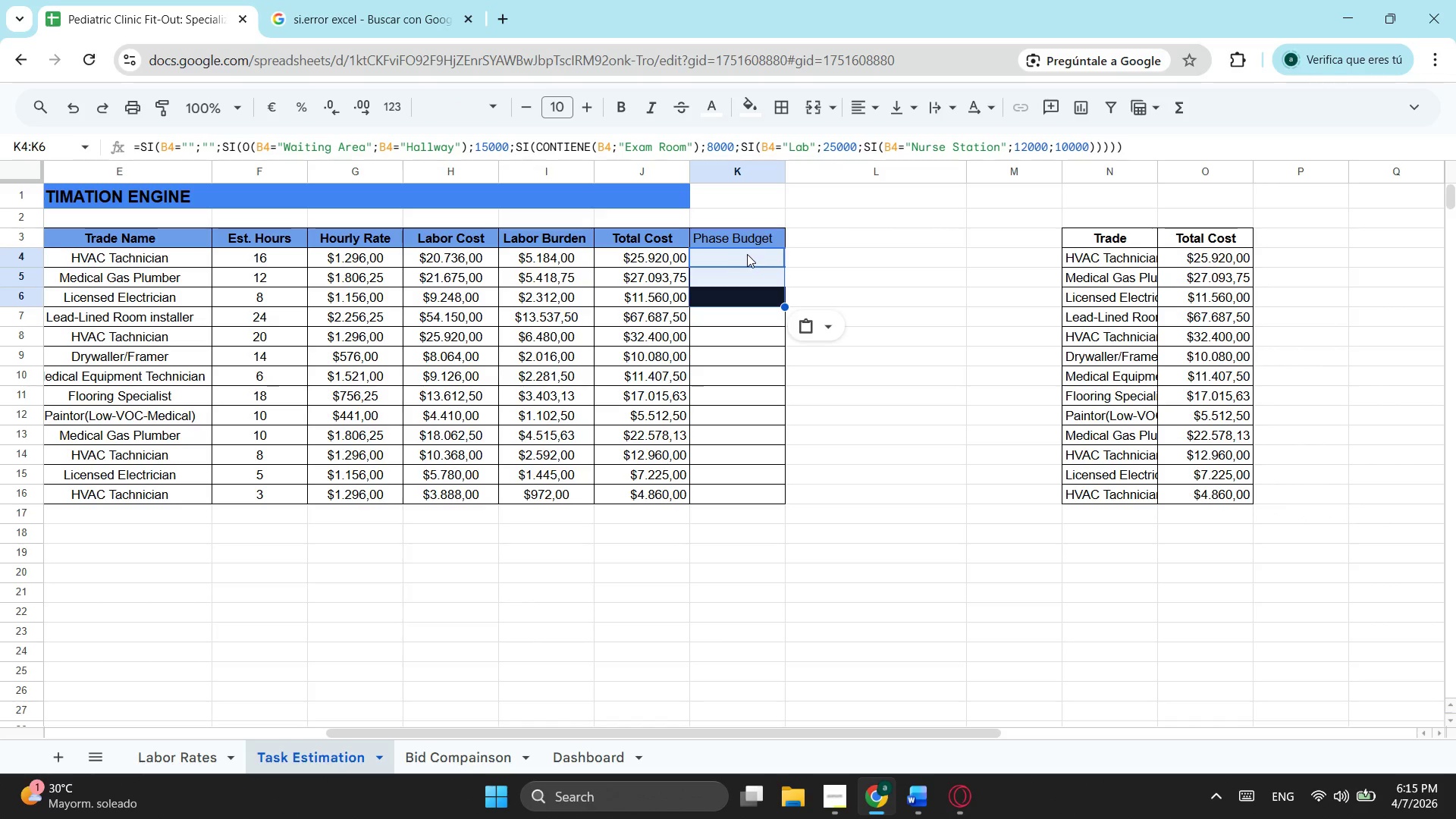 
key(Control+V)
 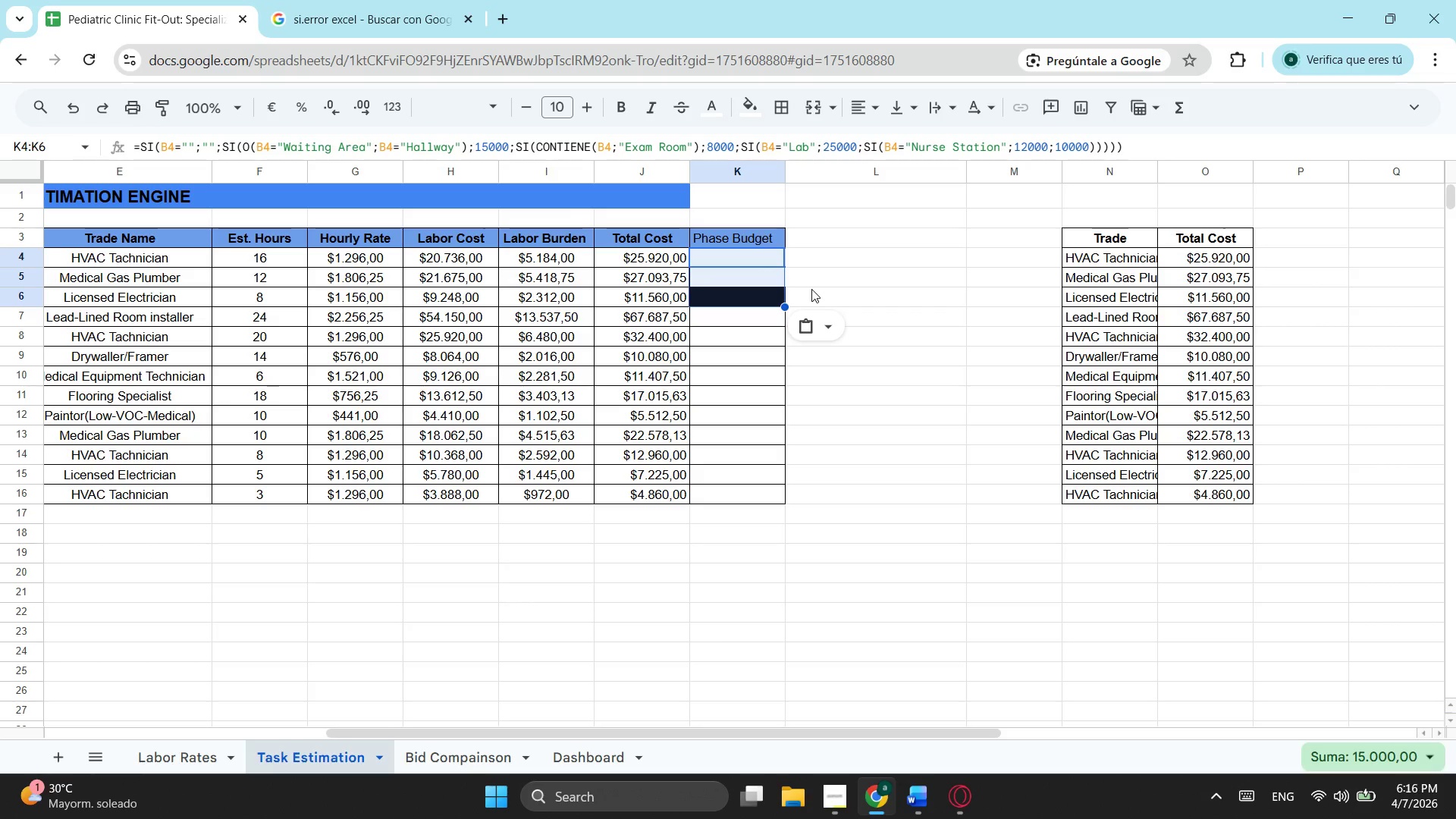 
wait(5.48)
 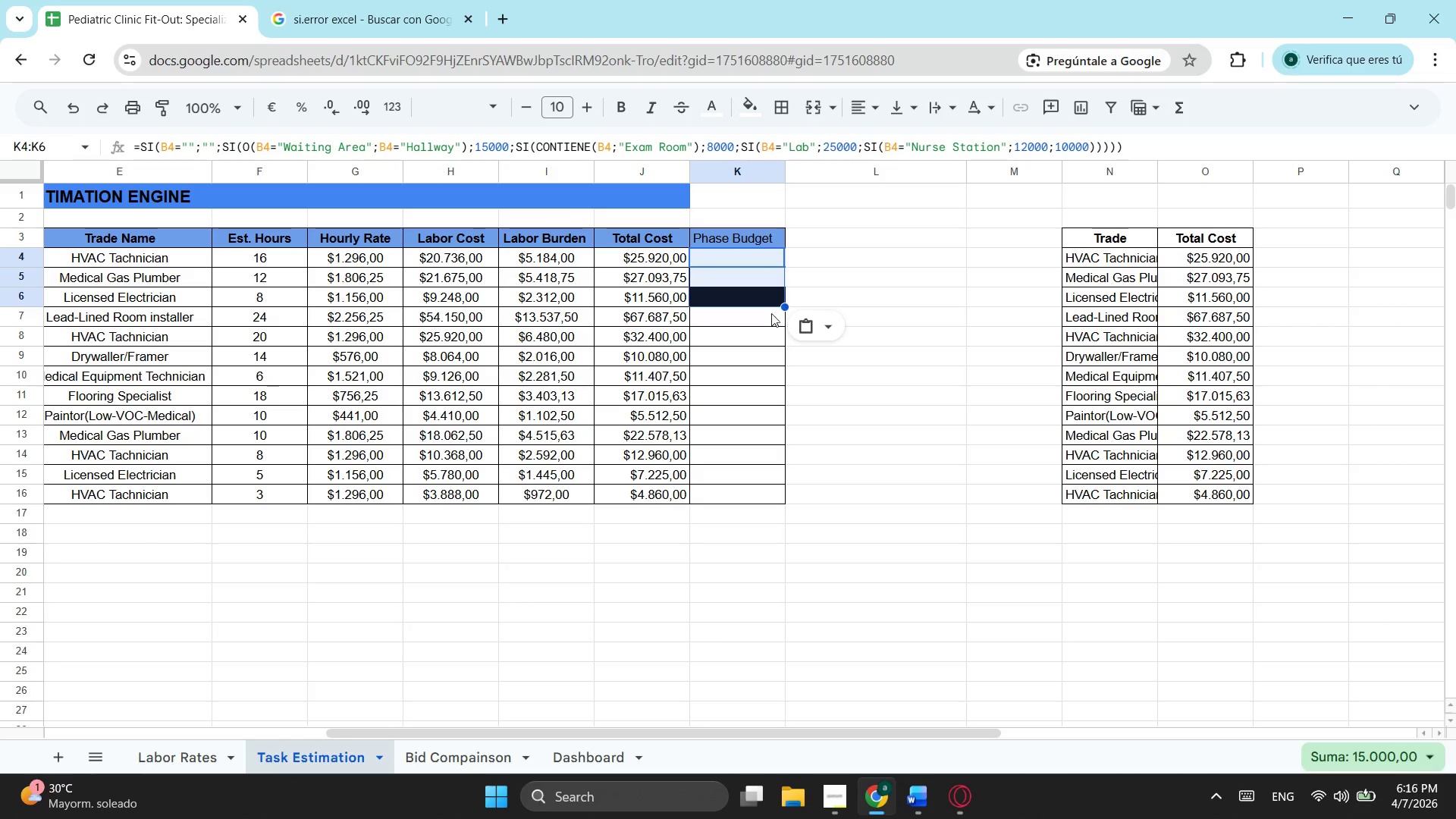 
key(Escape)
 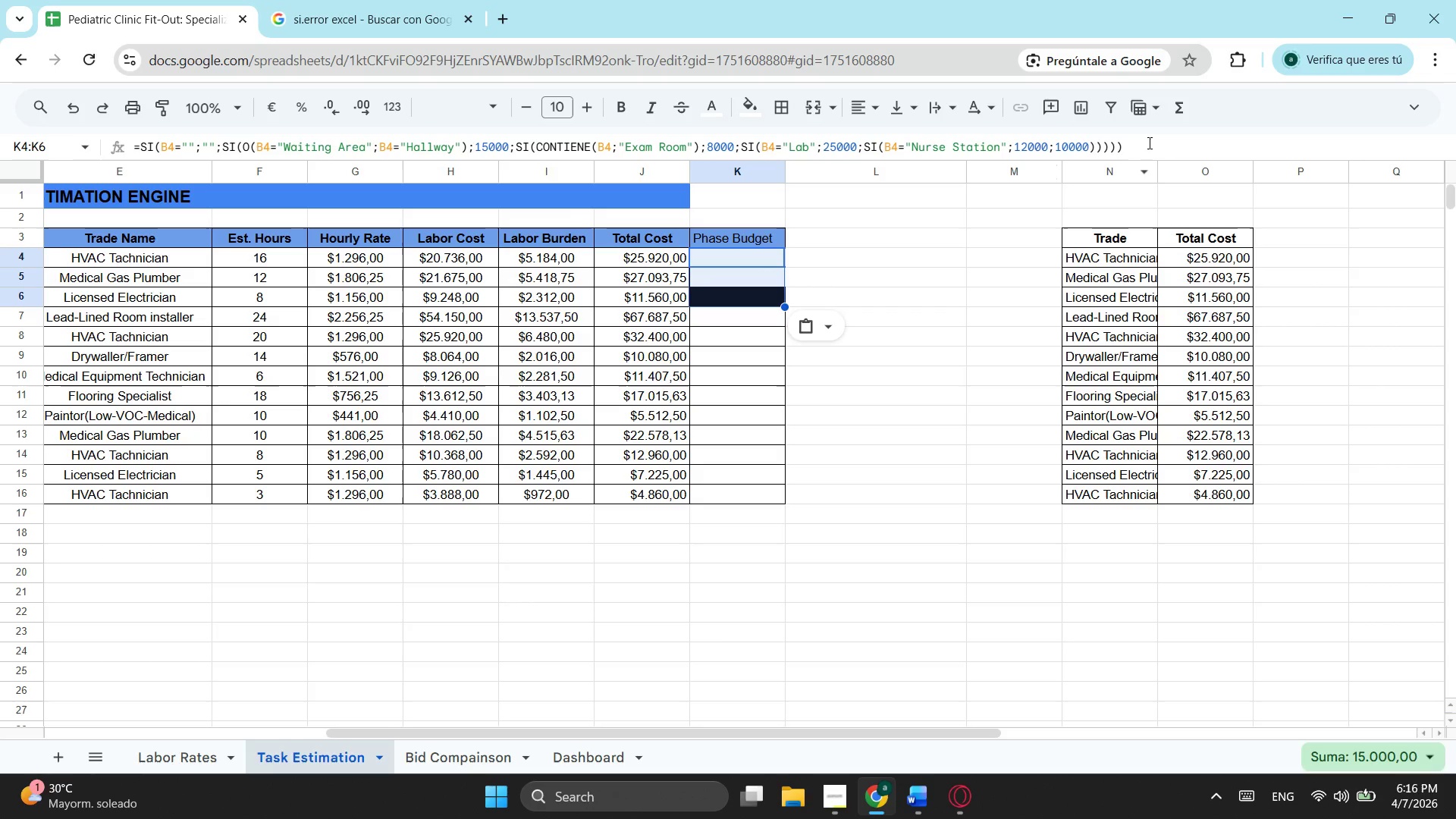 
left_click_drag(start_coordinate=[1148, 143], to_coordinate=[0, 142])
 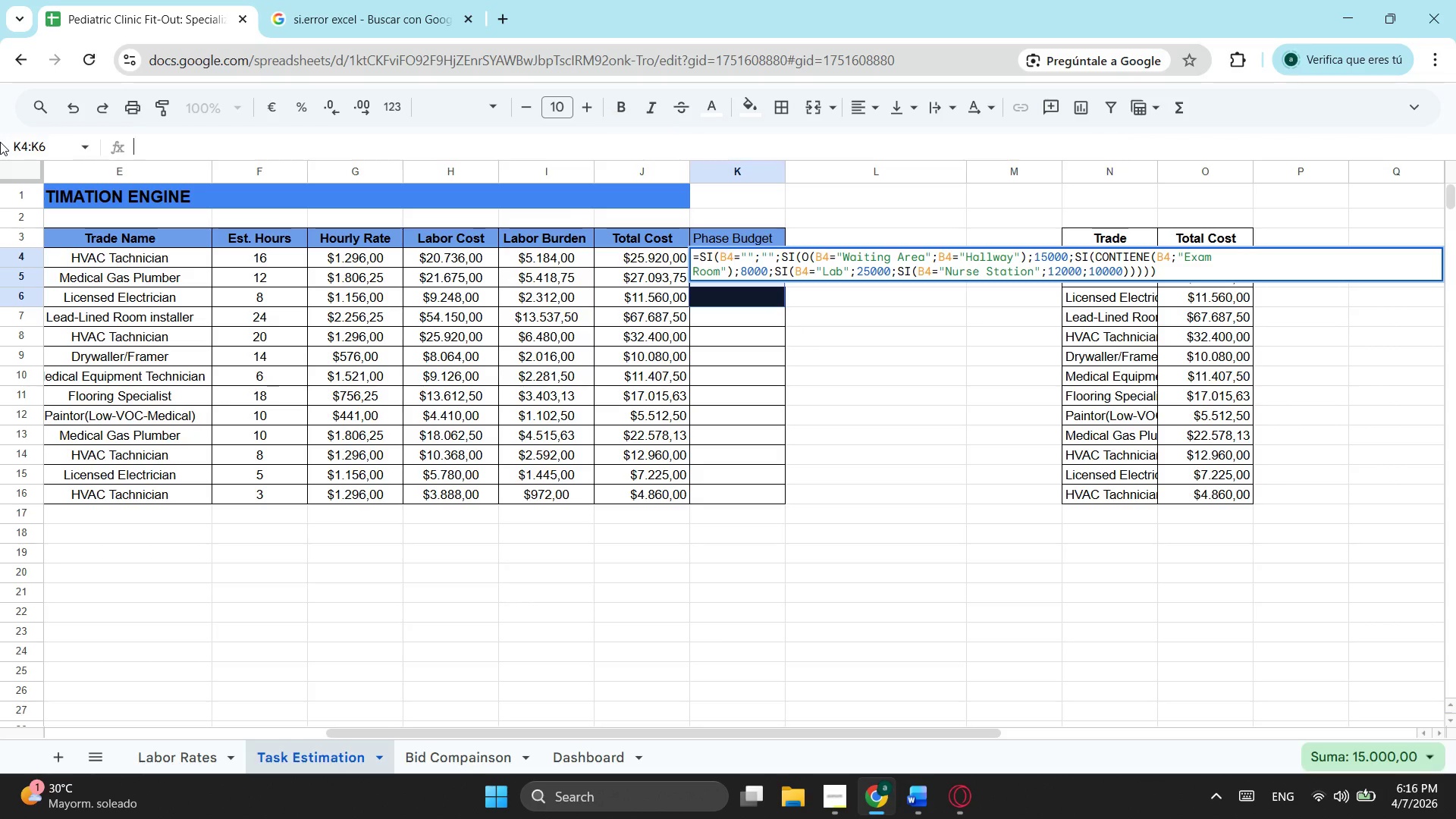 
key(Backspace)
 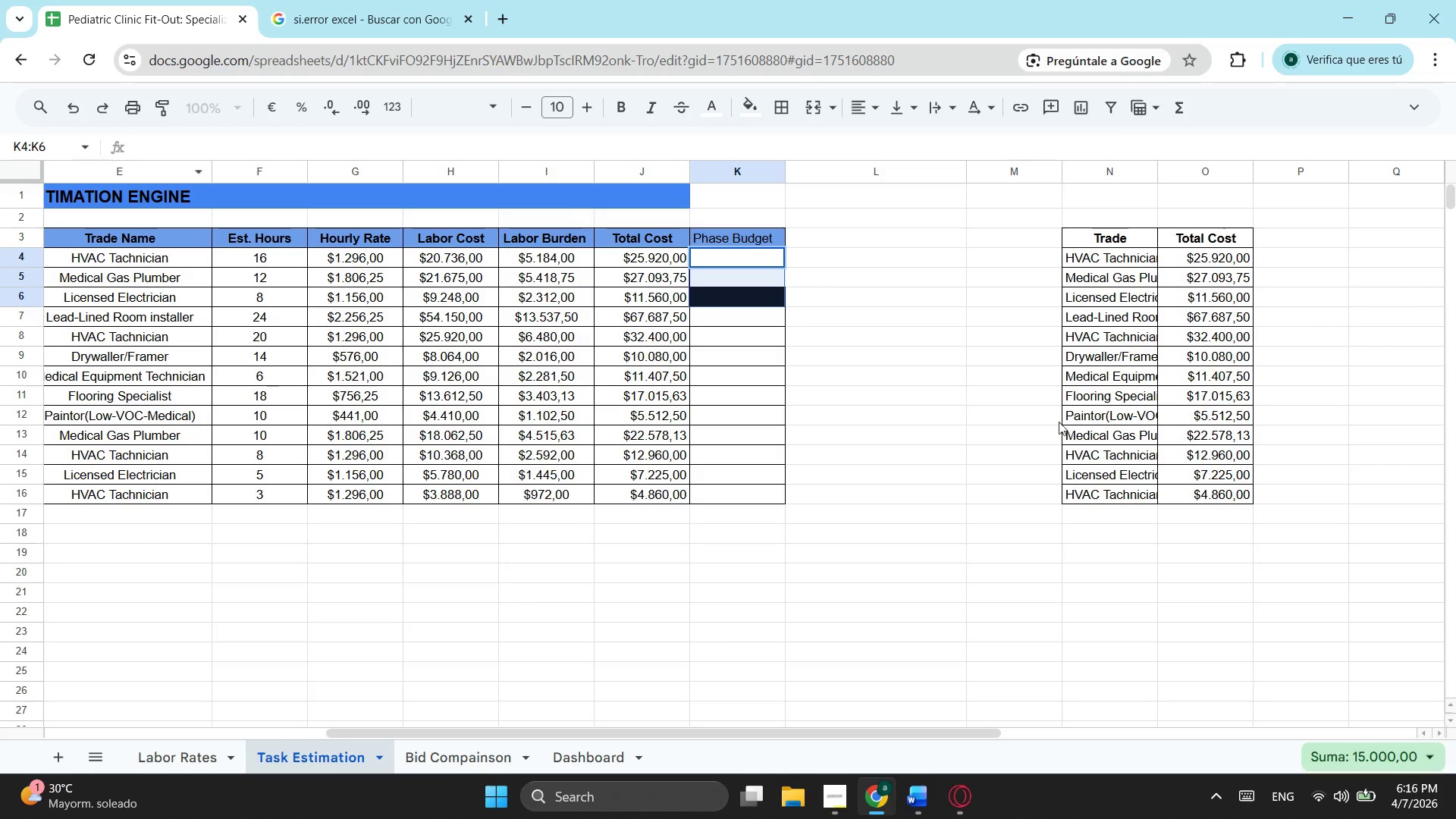 
left_click([970, 348])
 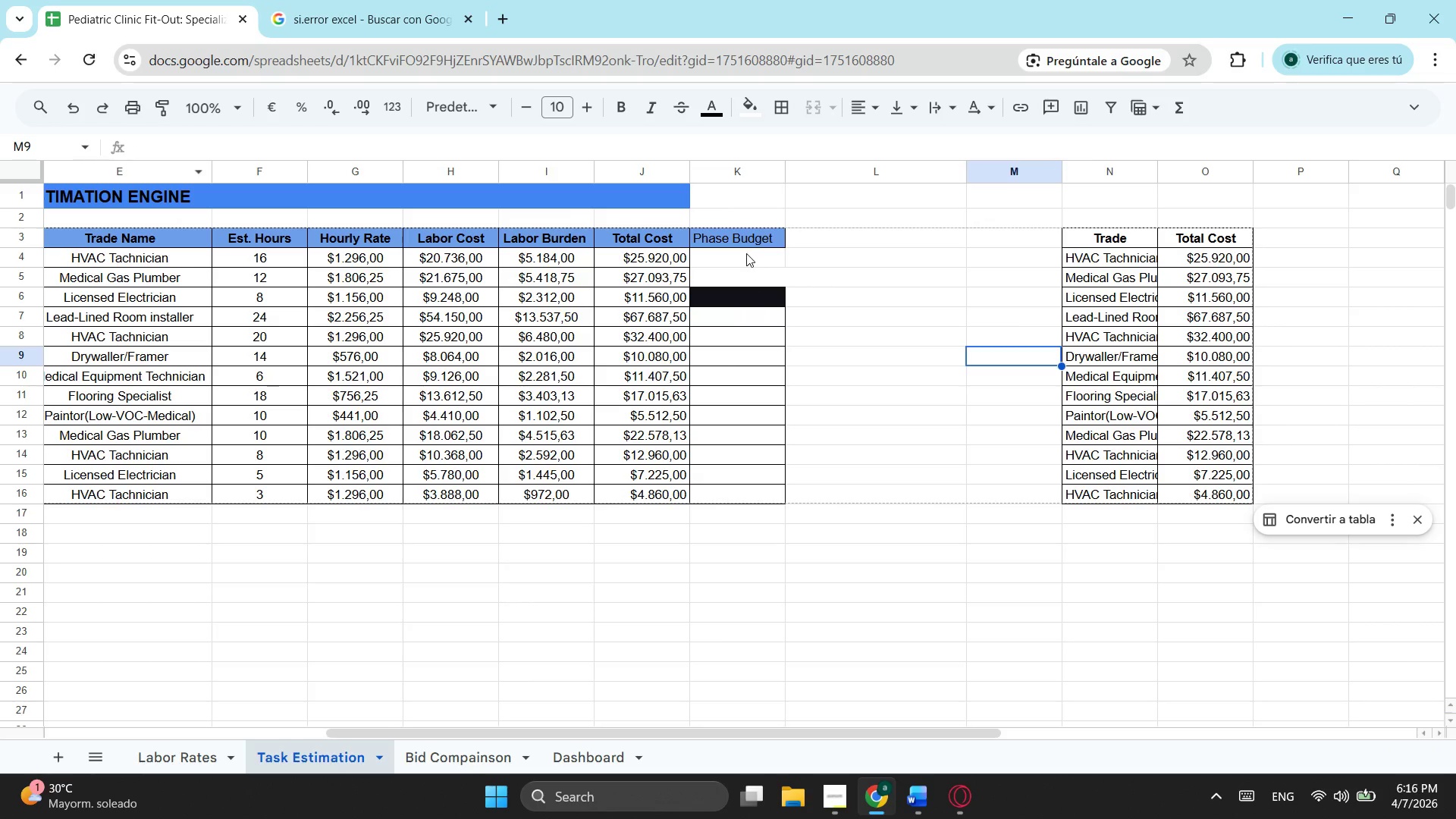 
left_click([745, 252])
 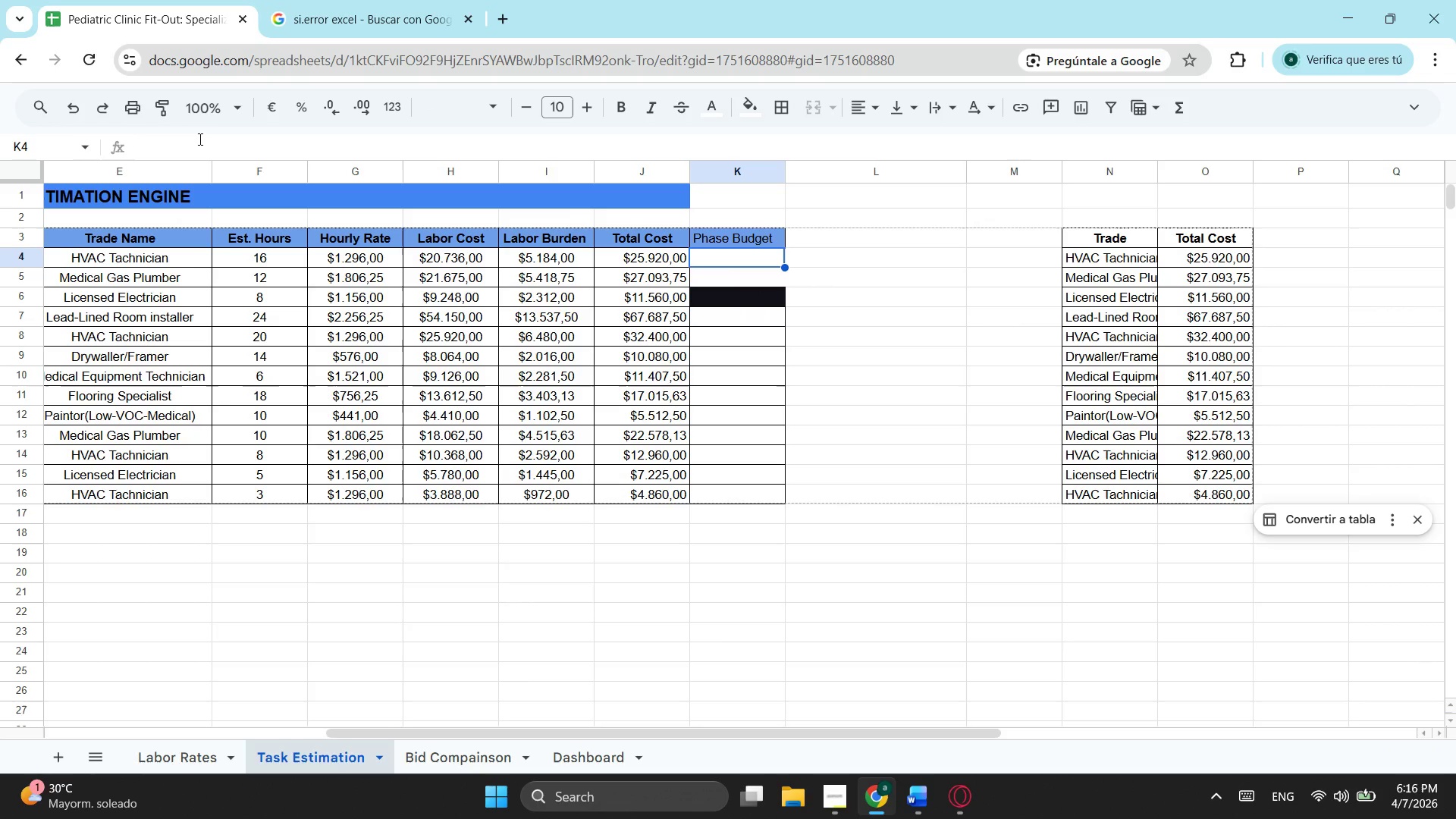 
left_click_drag(start_coordinate=[195, 139], to_coordinate=[169, 153])
 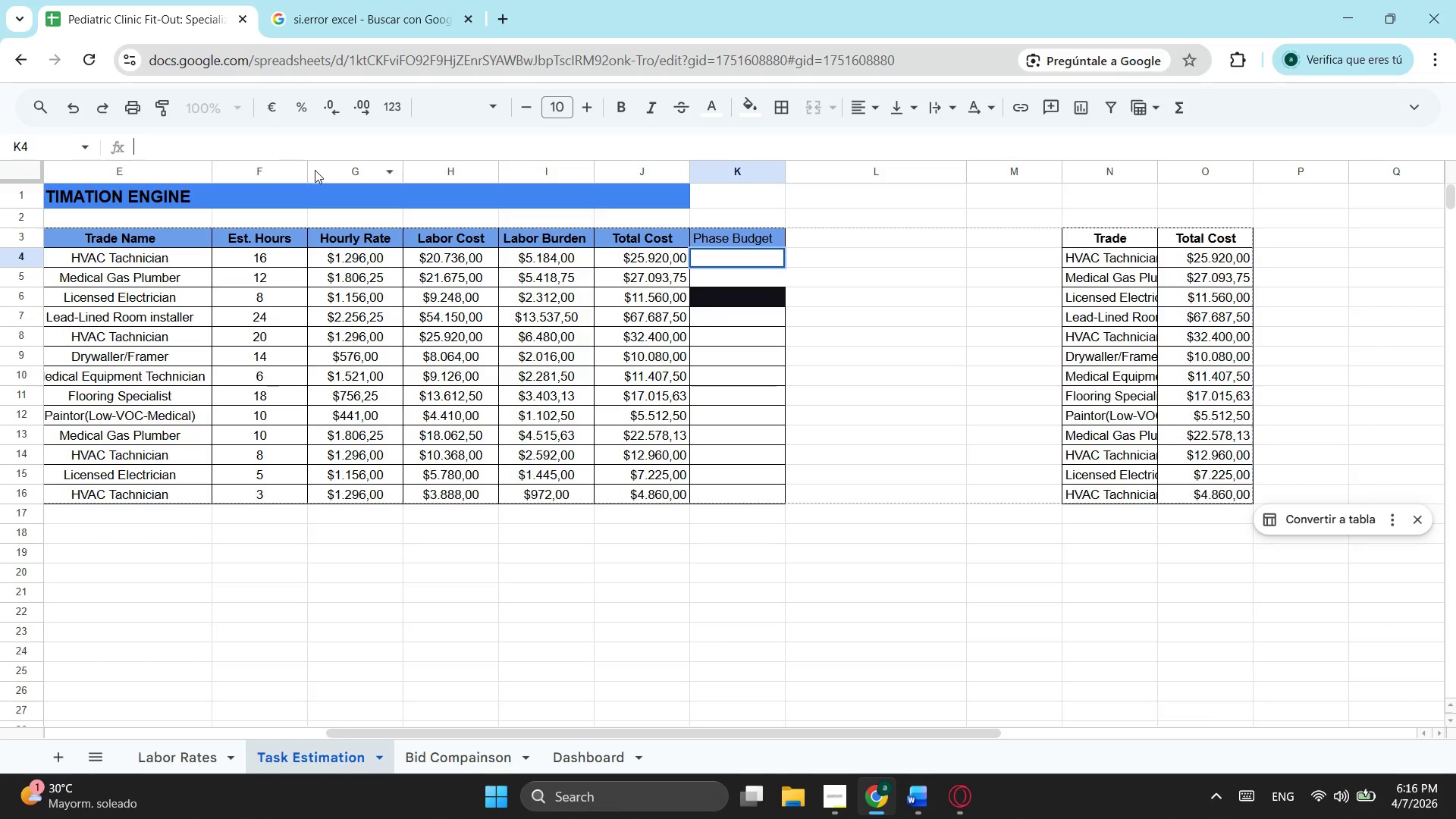 
key(Control+V)
 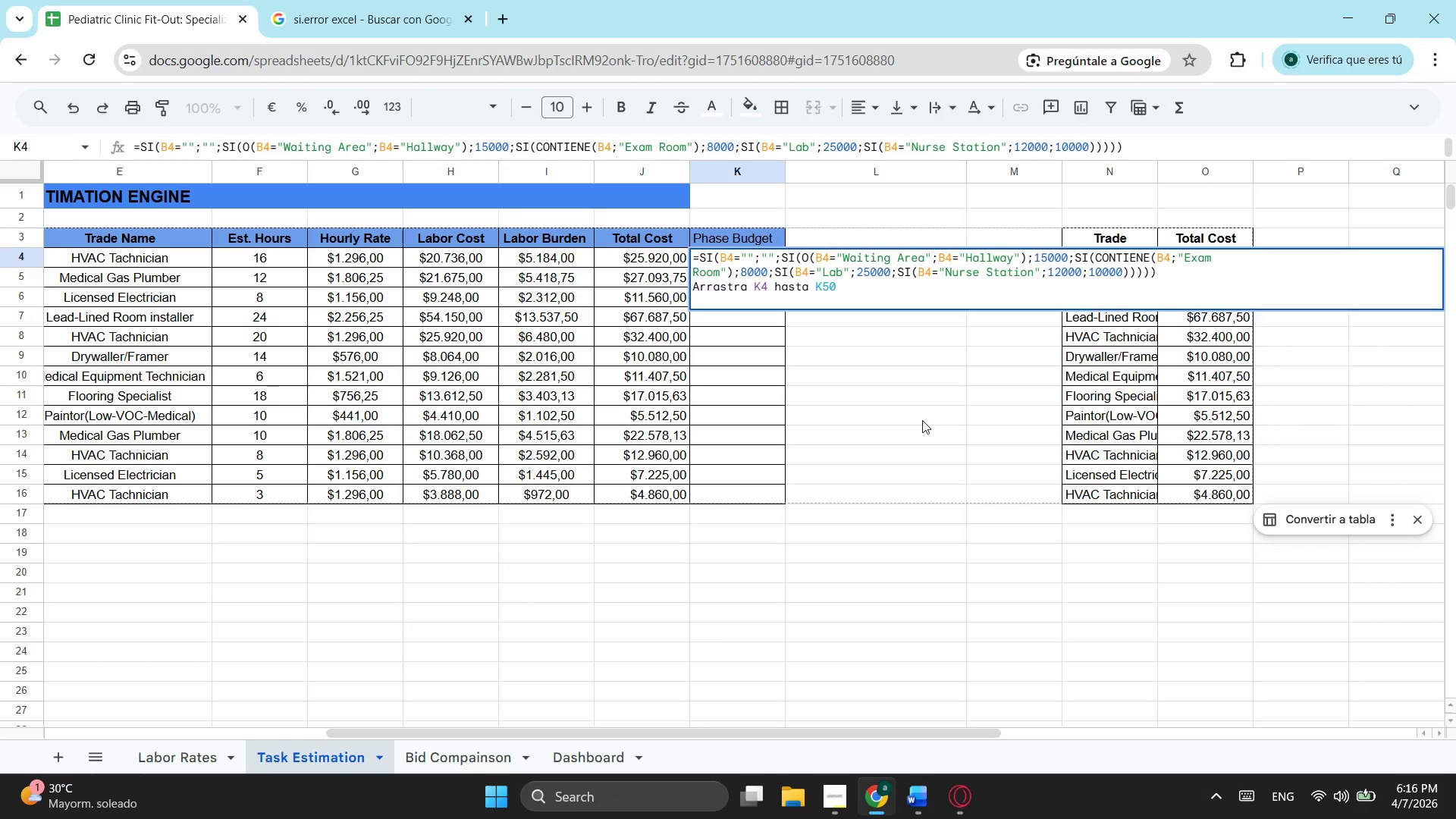 
key(Enter)
 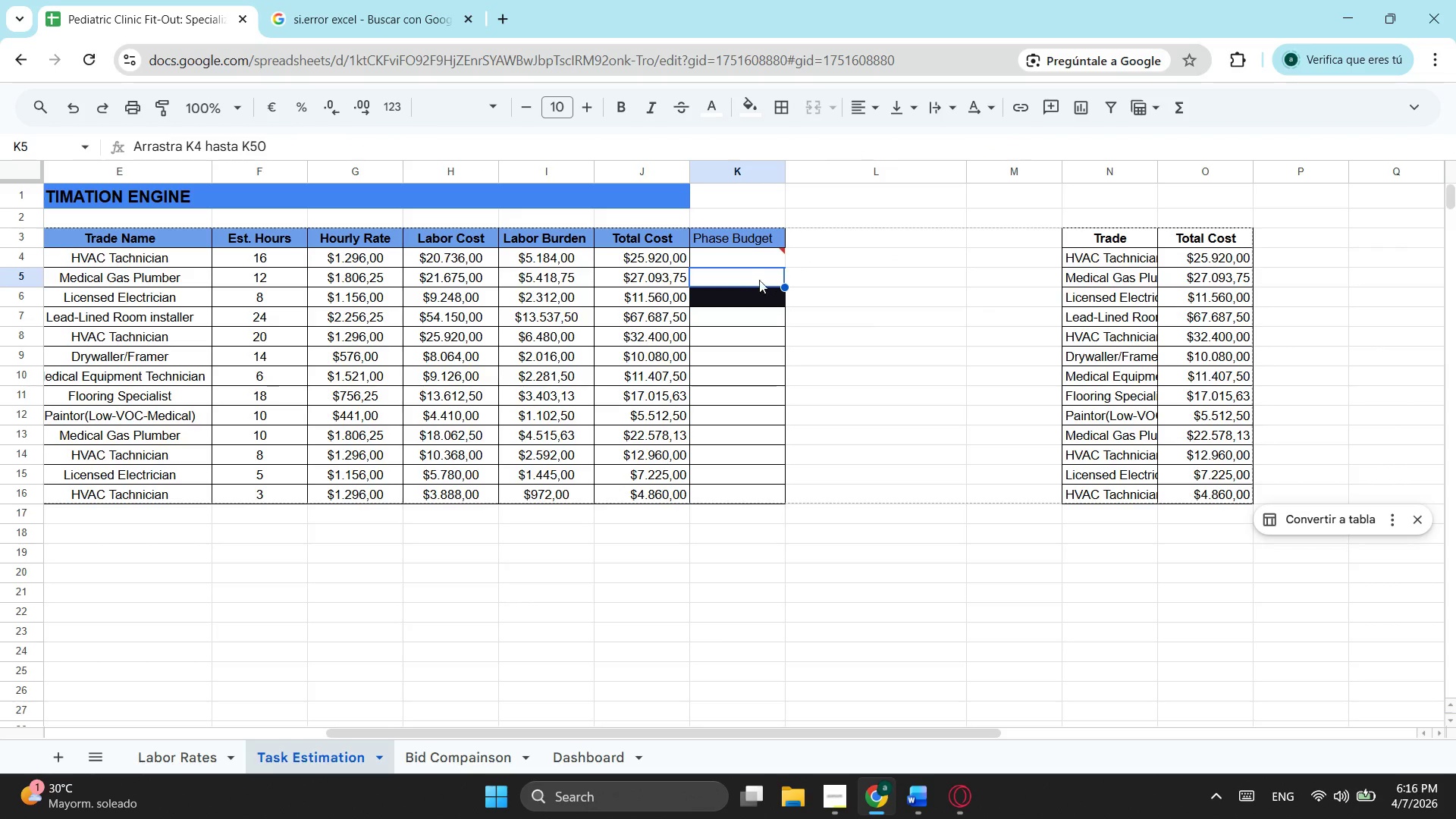 
left_click([754, 265])
 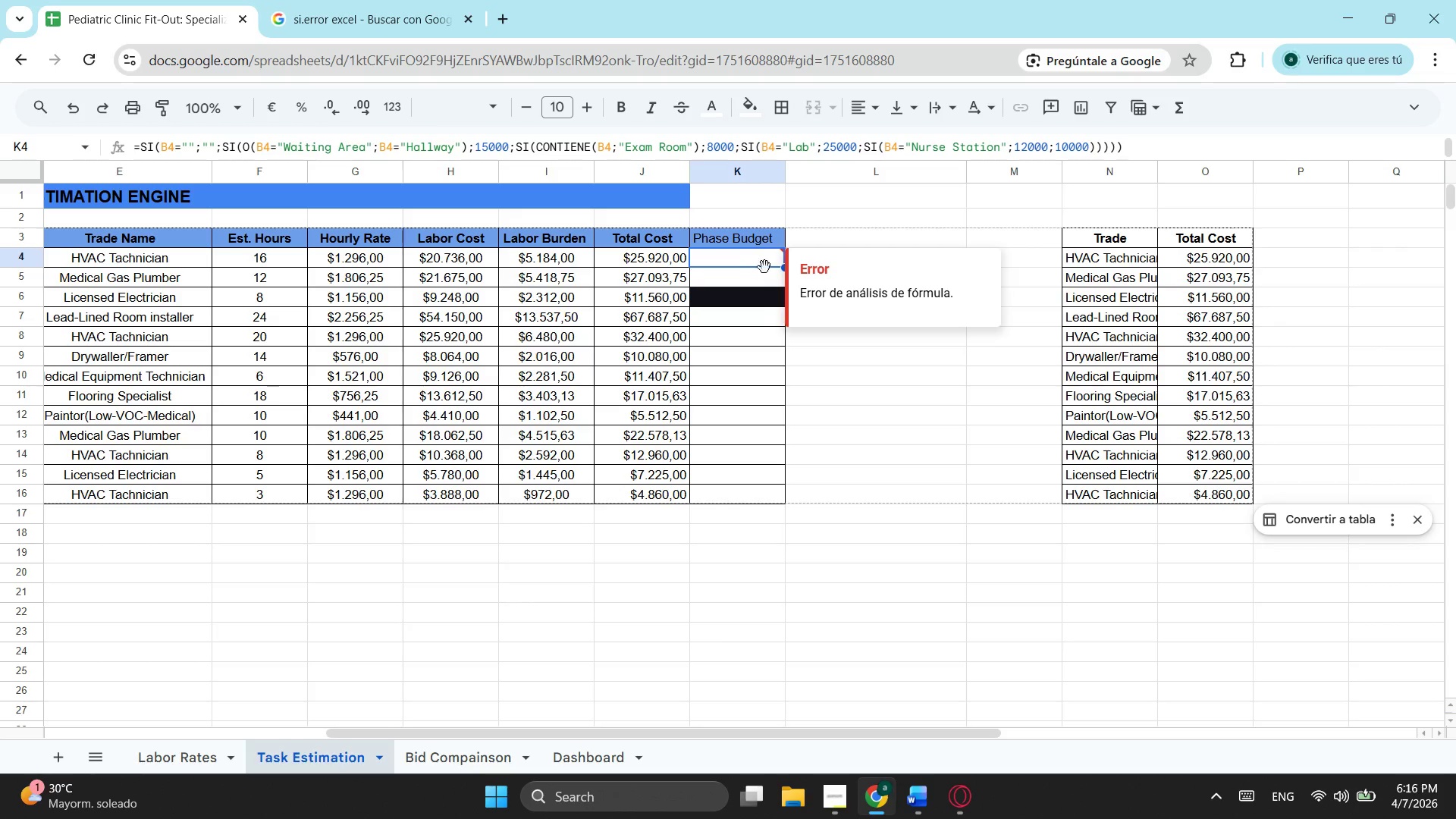 
mouse_move([912, 398])
 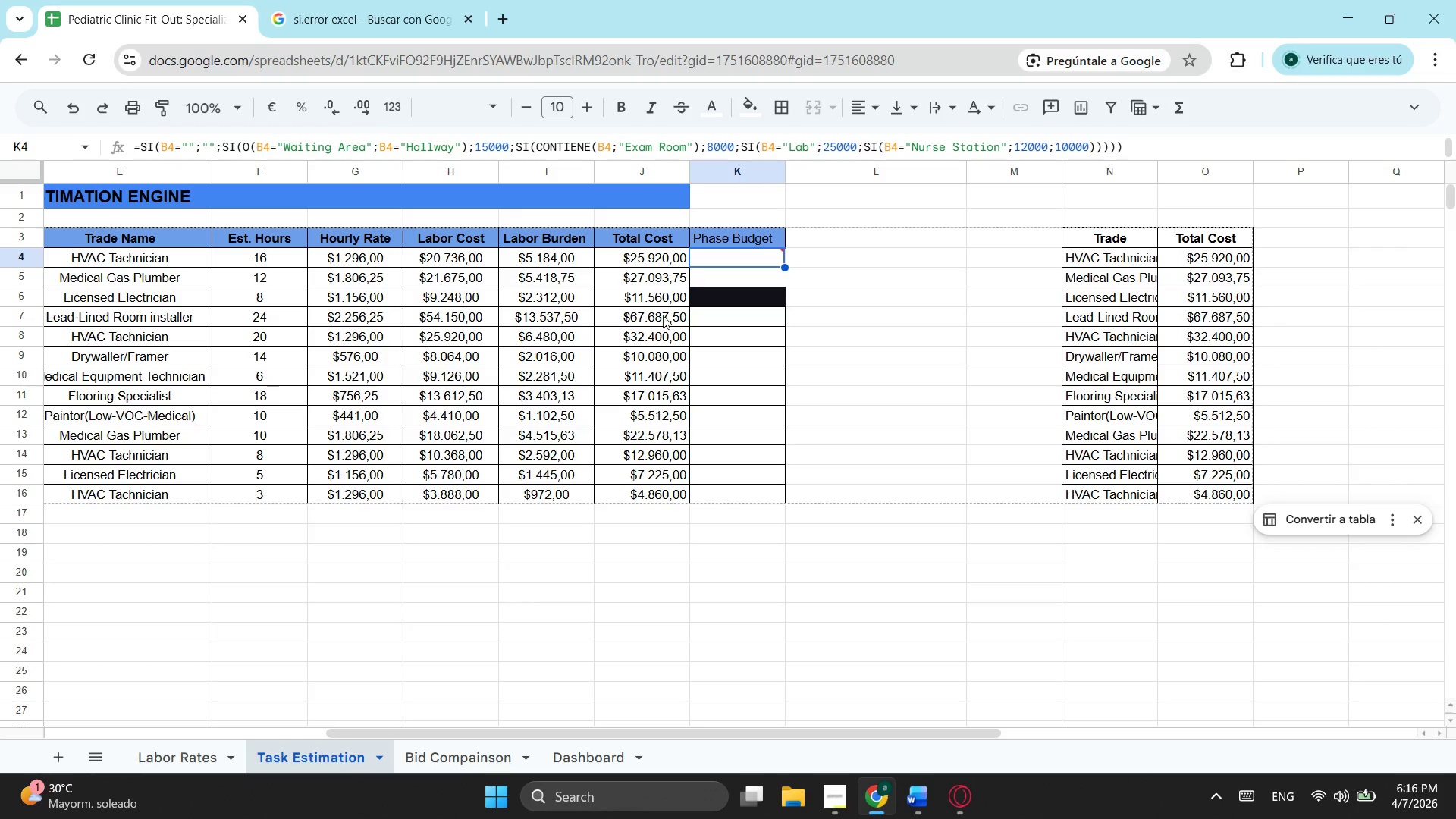 
key(Alt+AltLeft)
 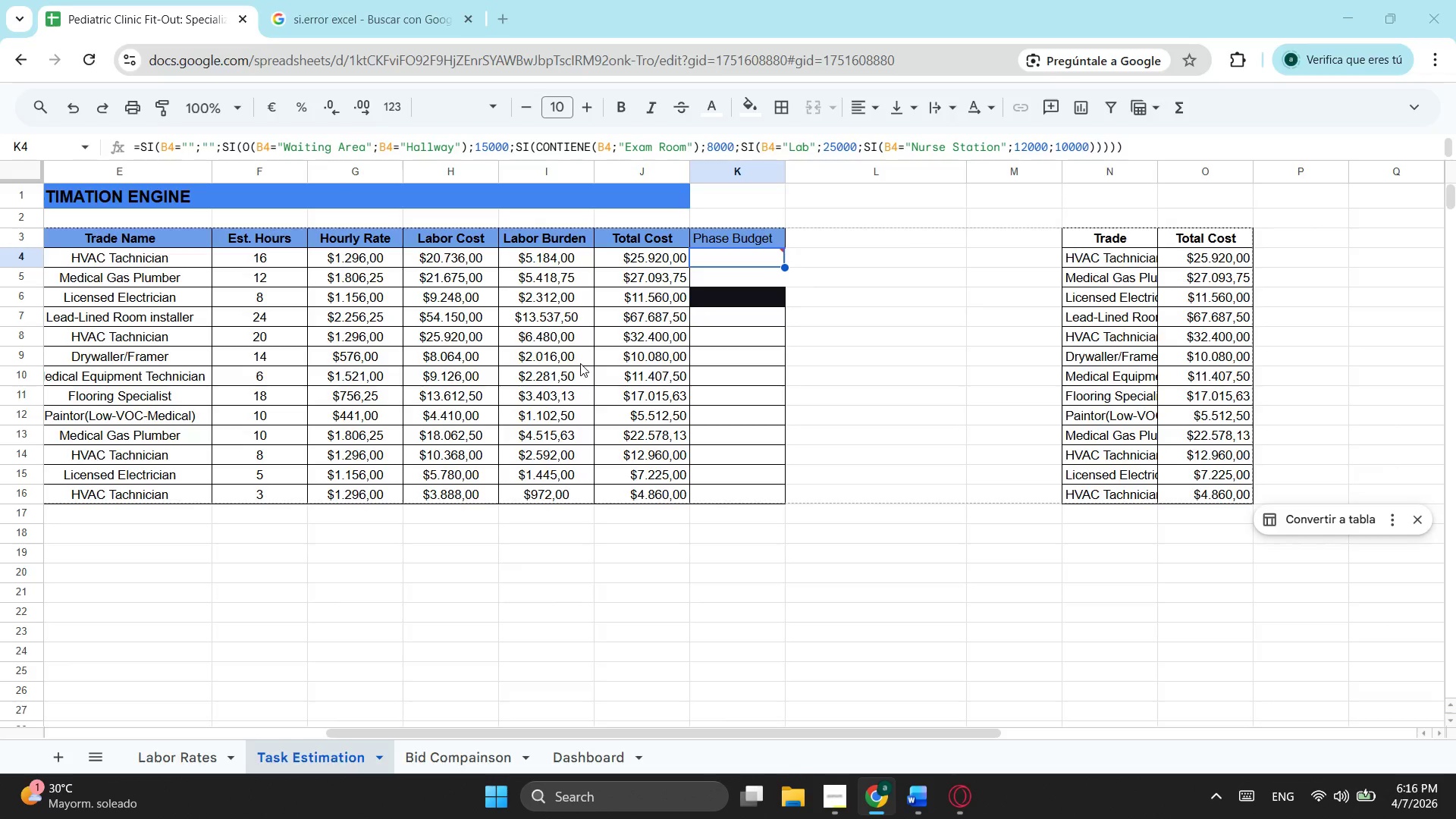 
key(Alt+Tab)
 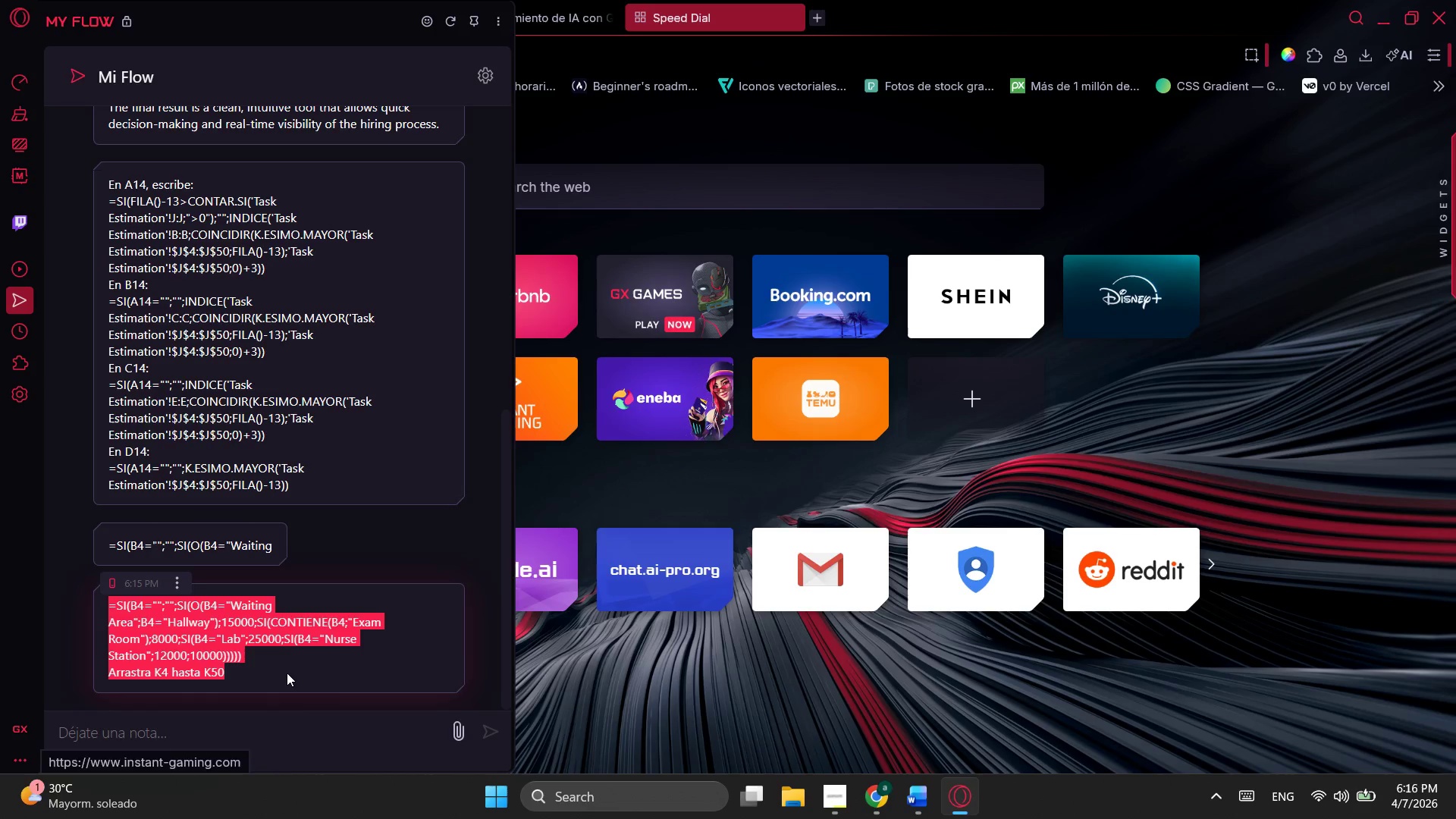 
left_click([288, 673])
 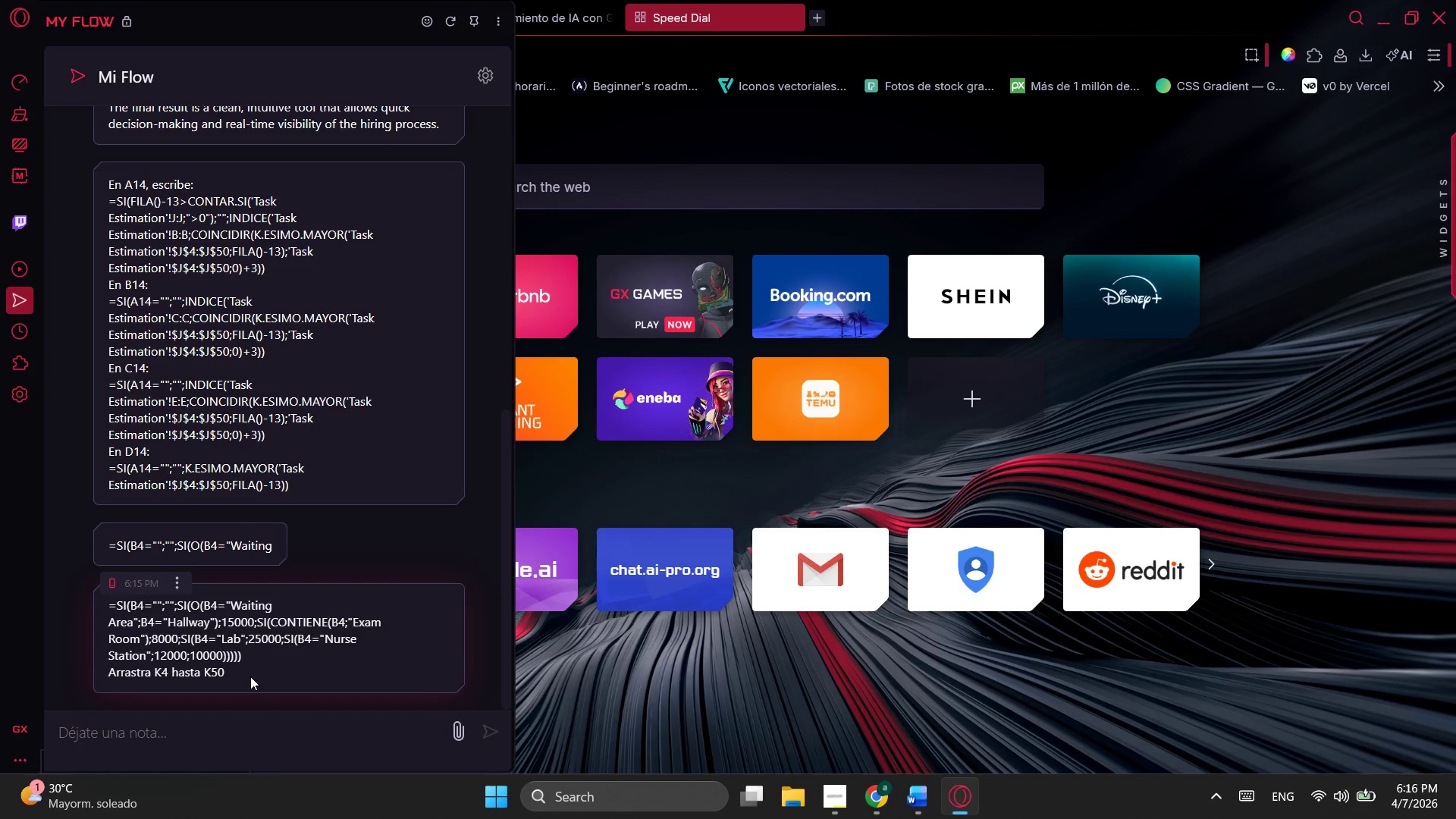 
left_click_drag(start_coordinate=[250, 676], to_coordinate=[108, 609])
 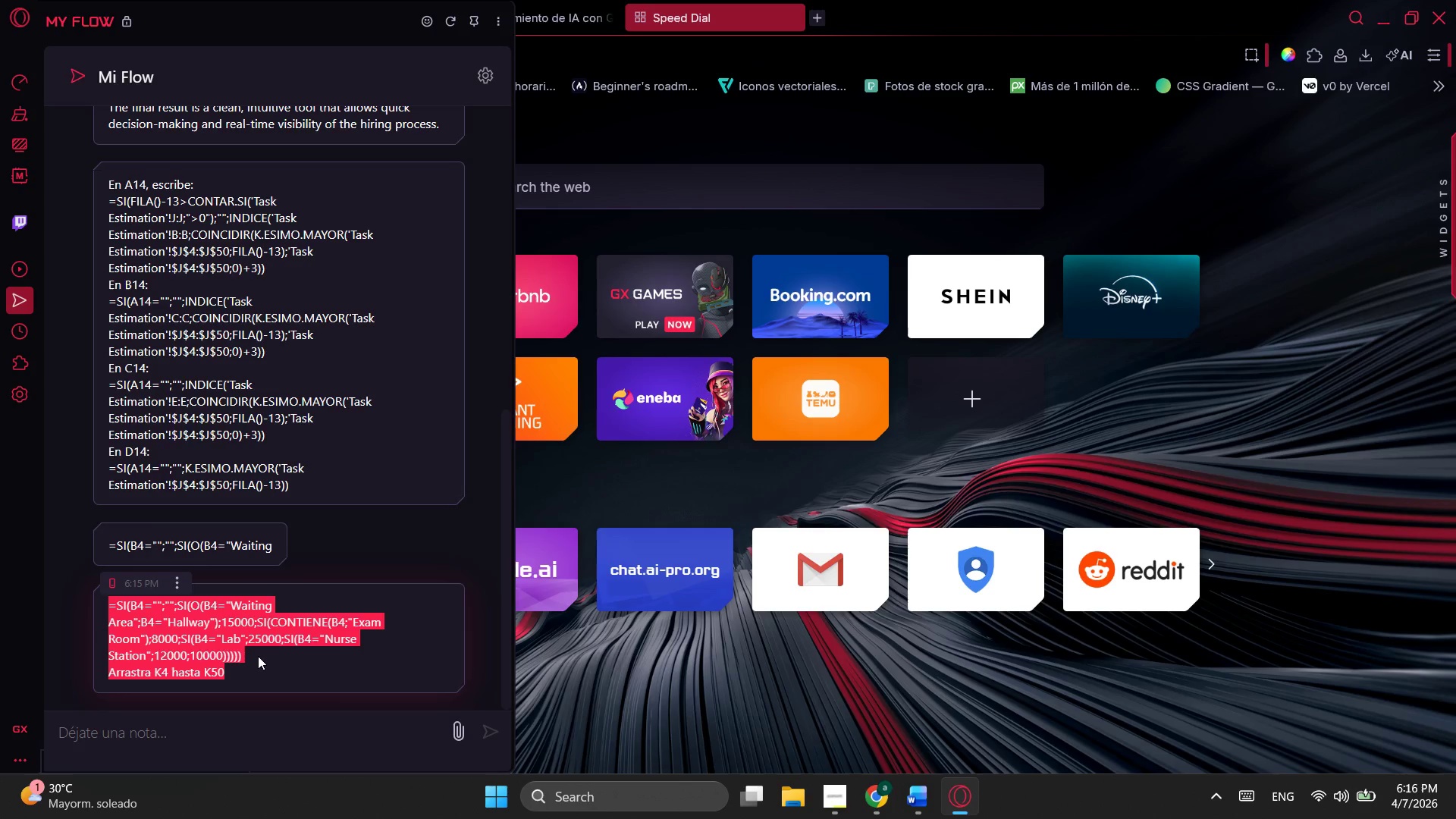 
key(Control+C)
 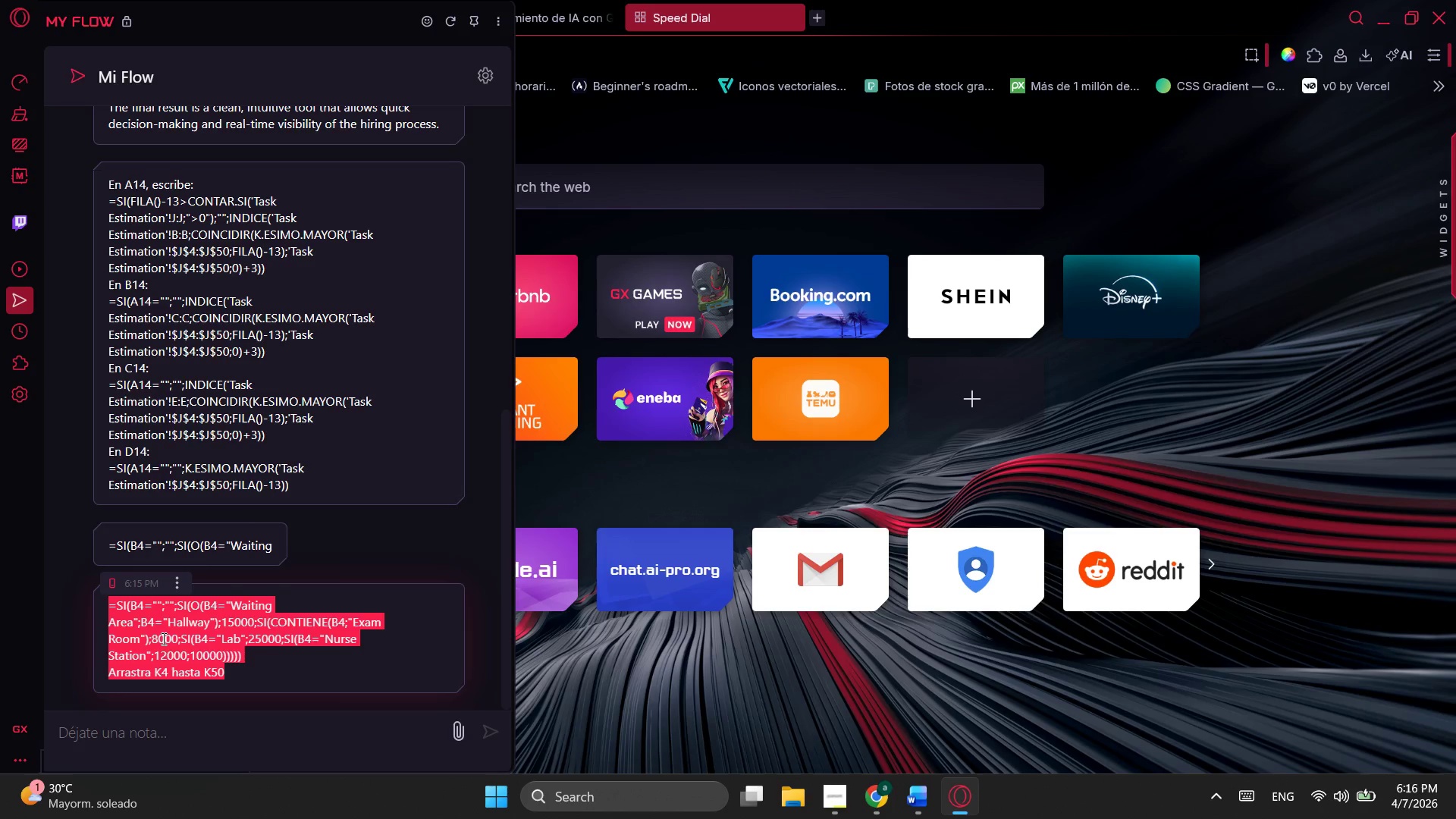 
key(Alt+AltLeft)
 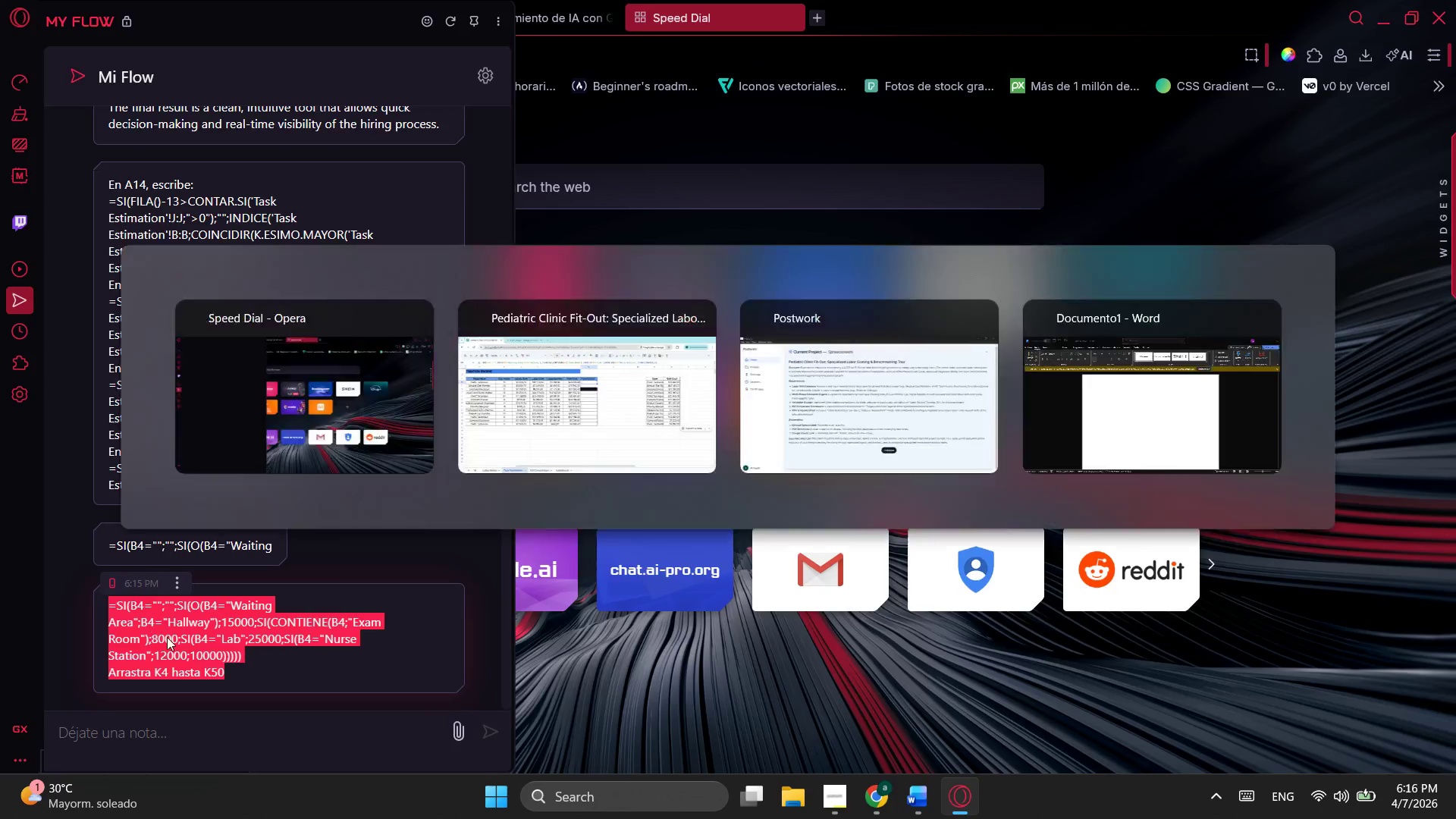 
key(Alt+Tab)
 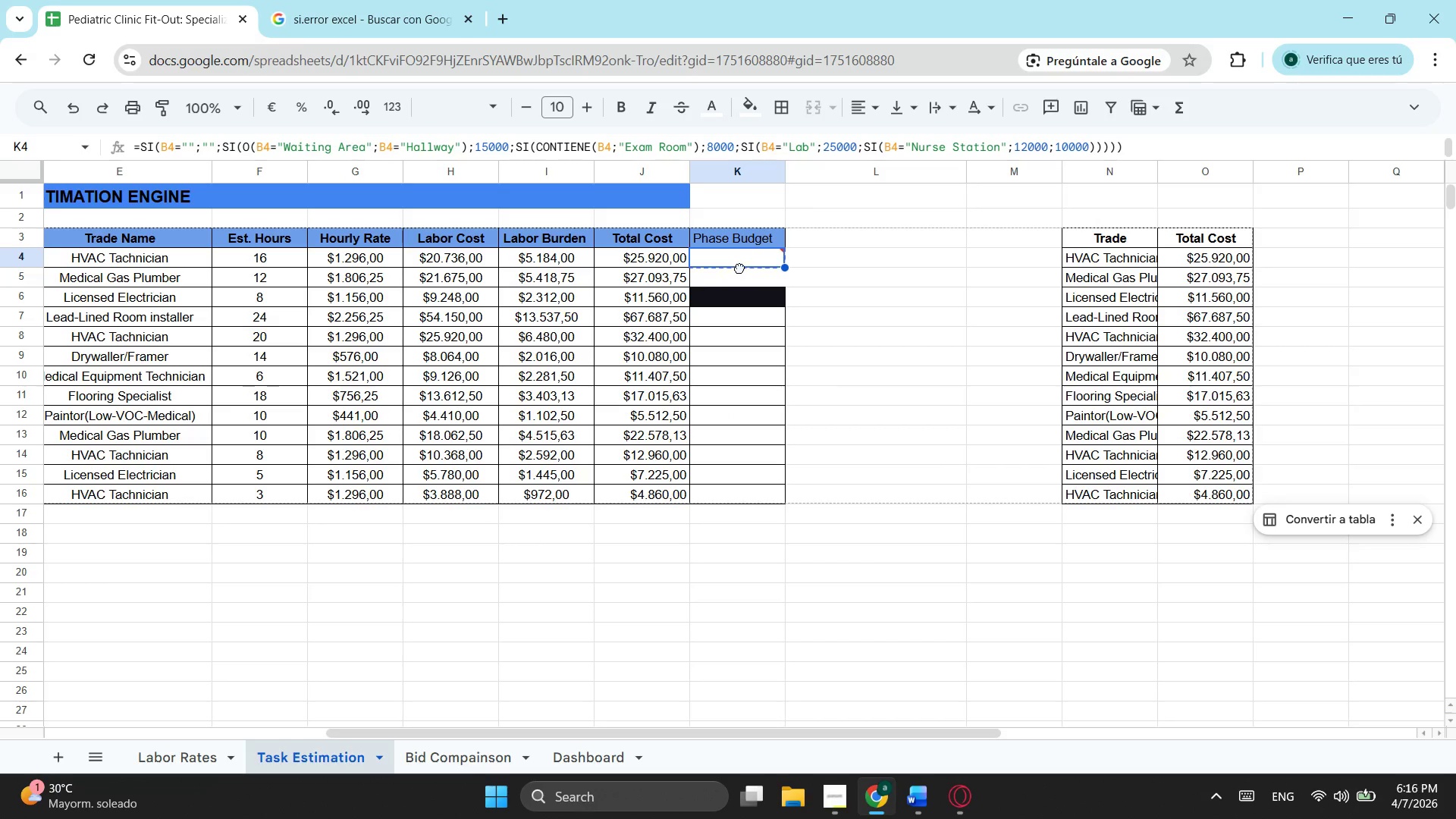 
left_click([739, 268])
 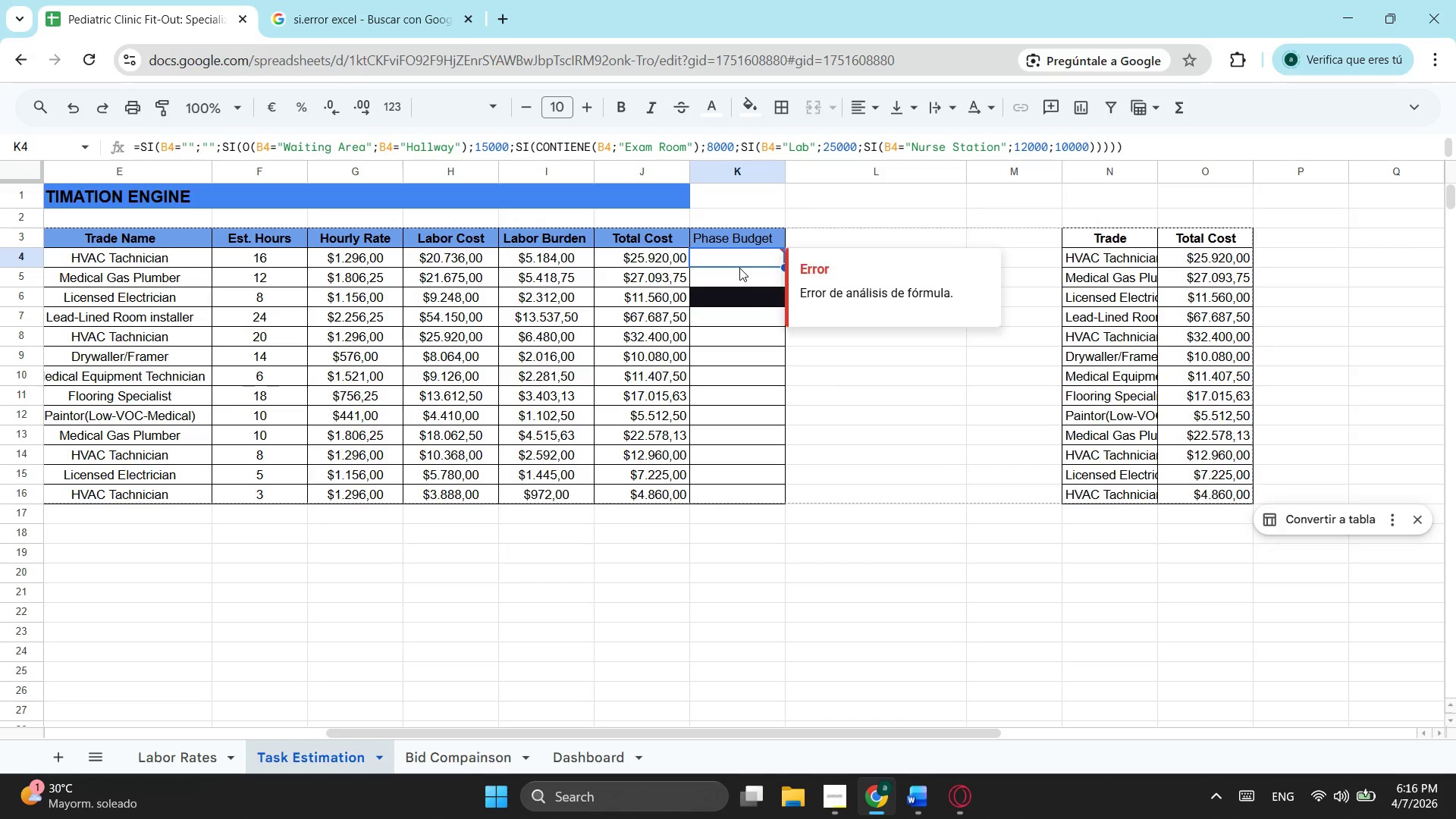 
key(Control+ControlLeft)
 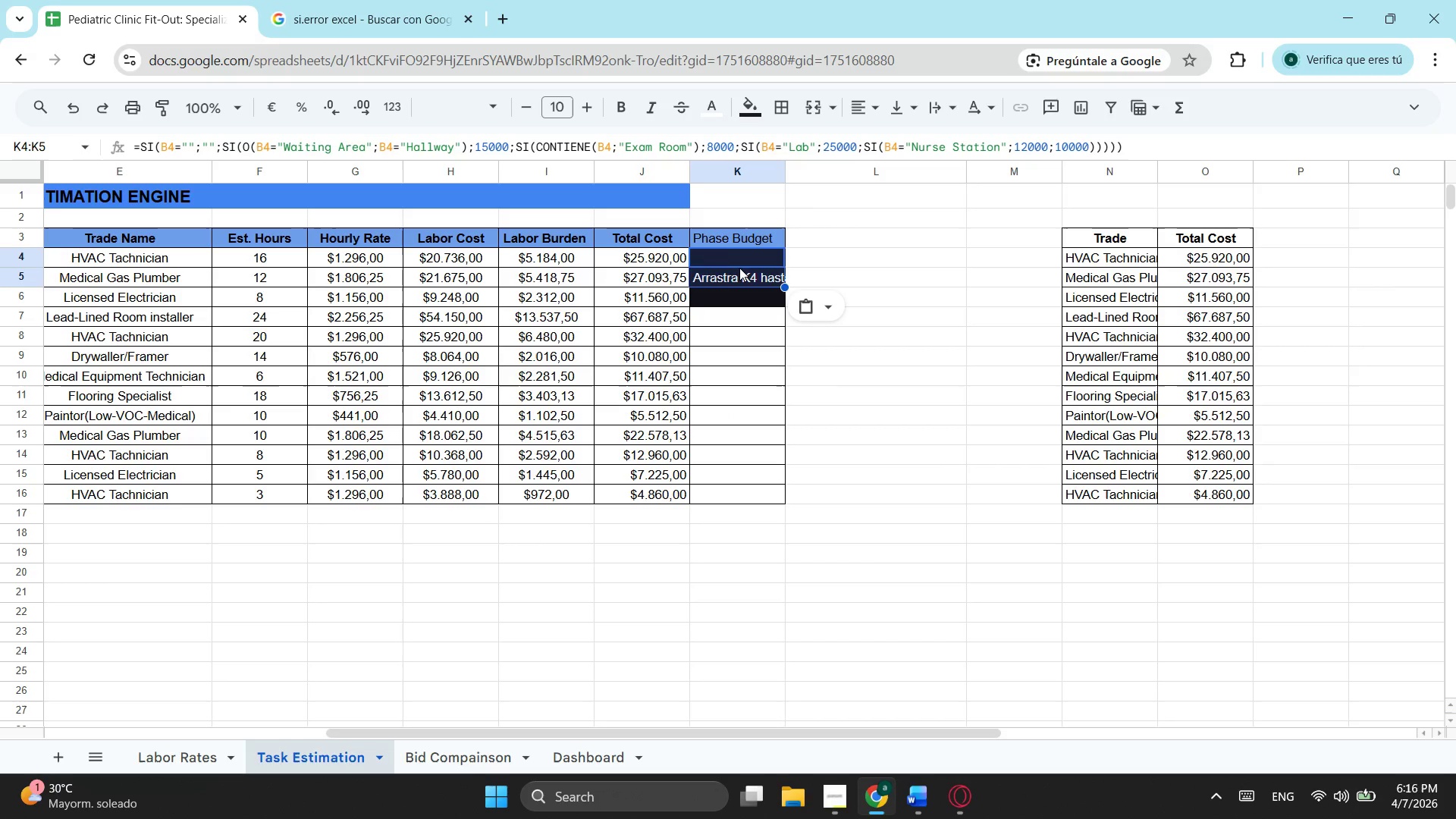 
key(Control+V)
 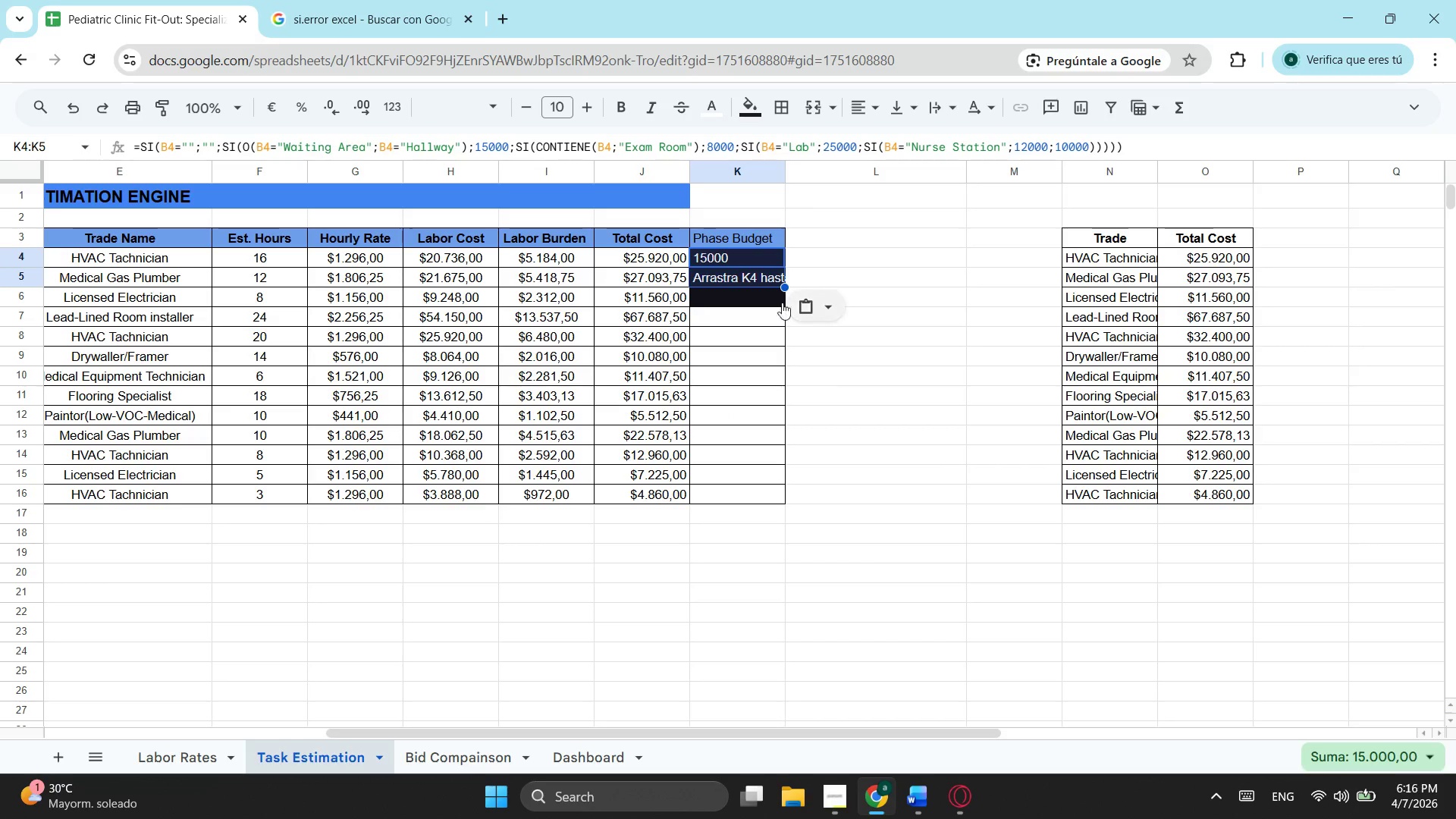 
left_click([755, 253])
 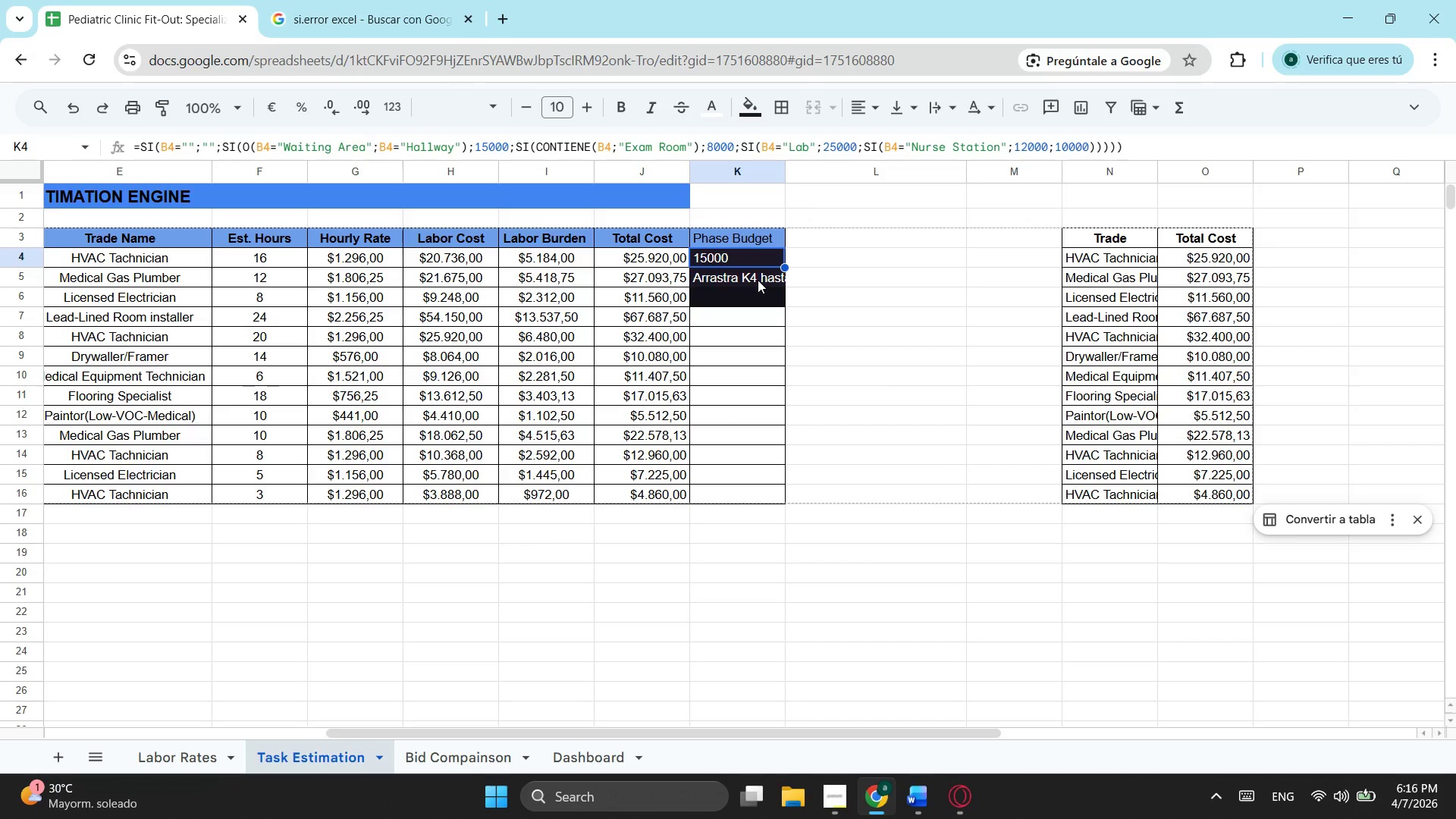 
left_click([756, 280])
 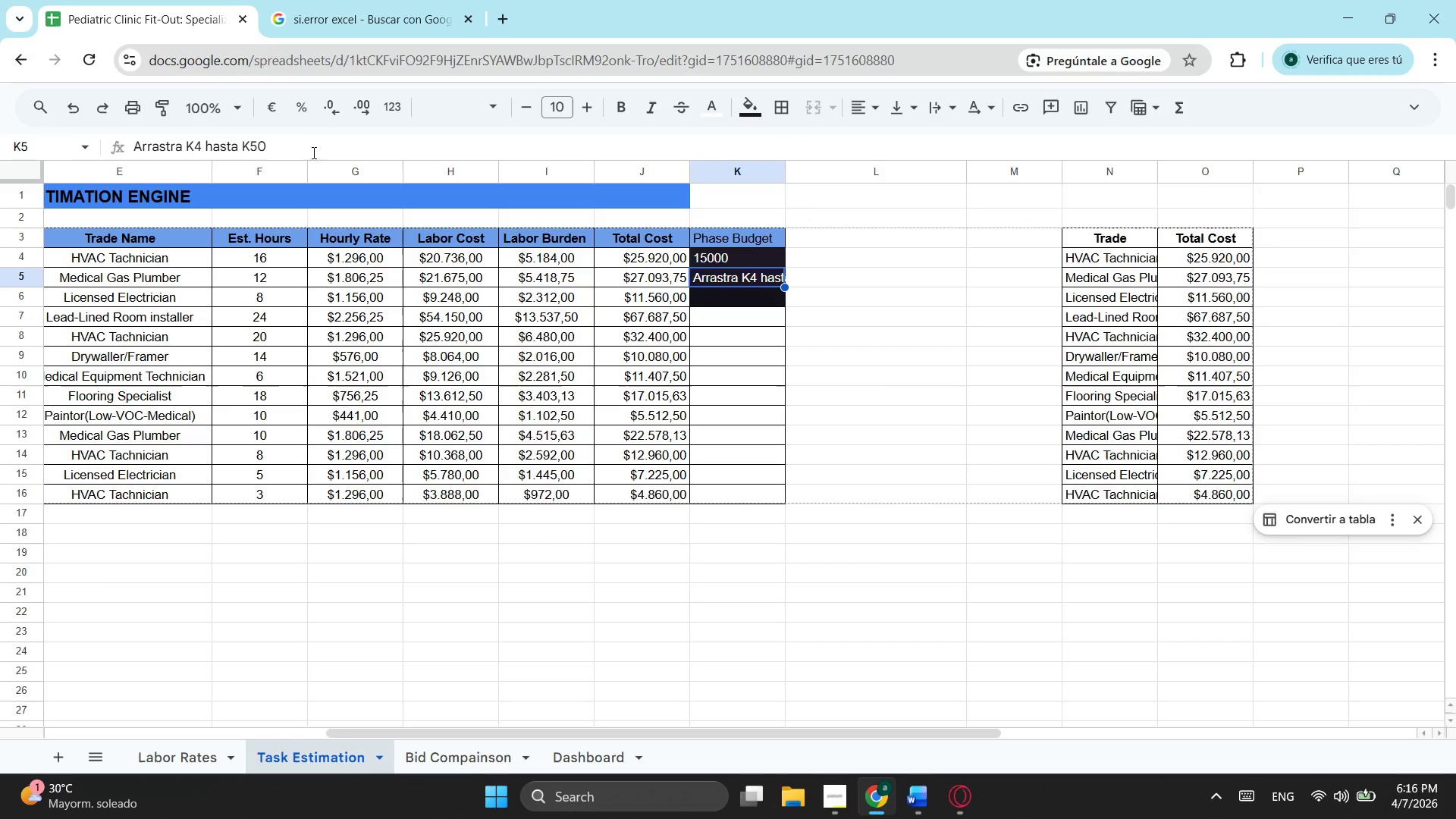 
left_click_drag(start_coordinate=[306, 148], to_coordinate=[0, 155])
 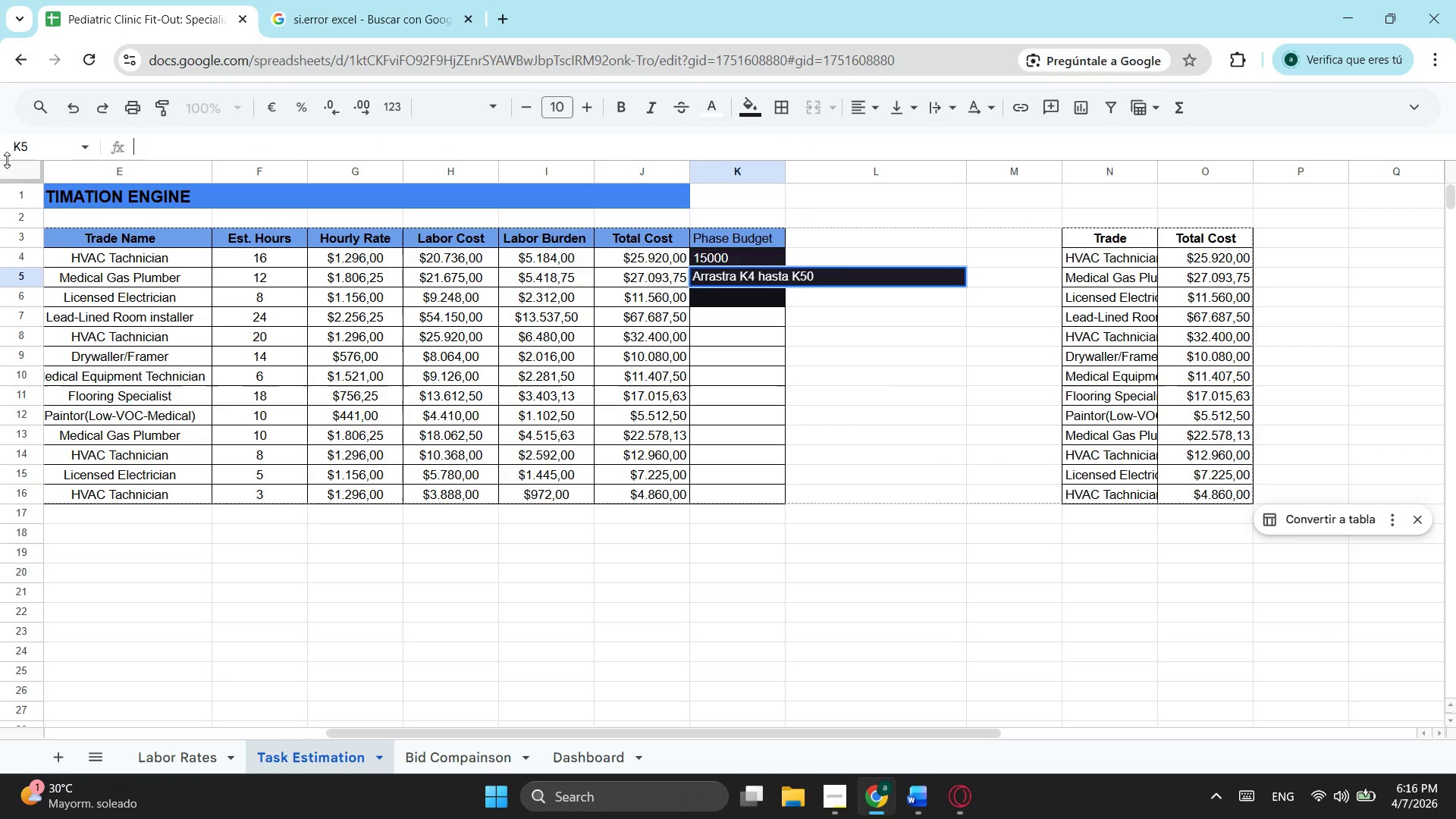 
key(Backspace)
 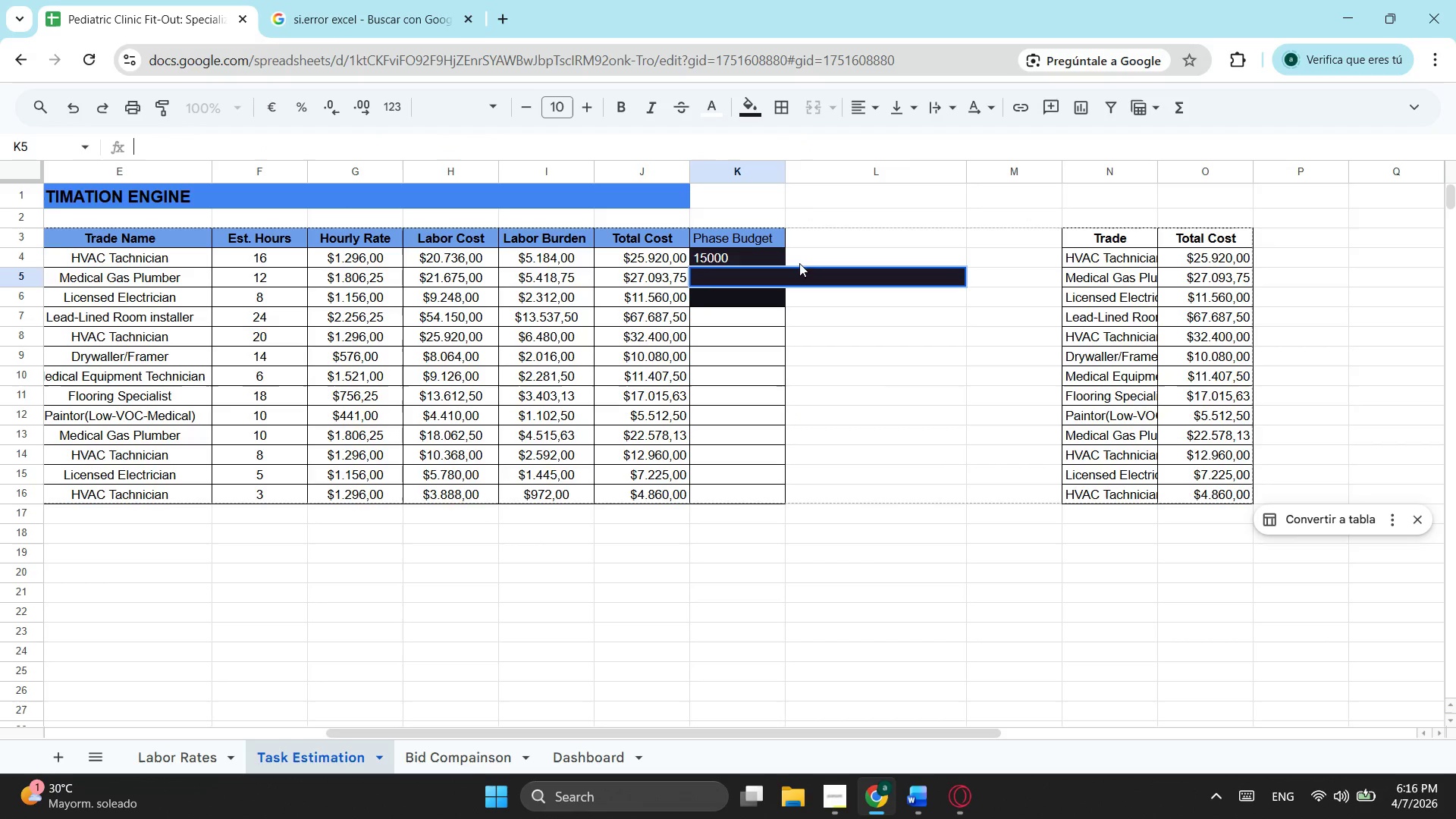 
left_click([780, 253])
 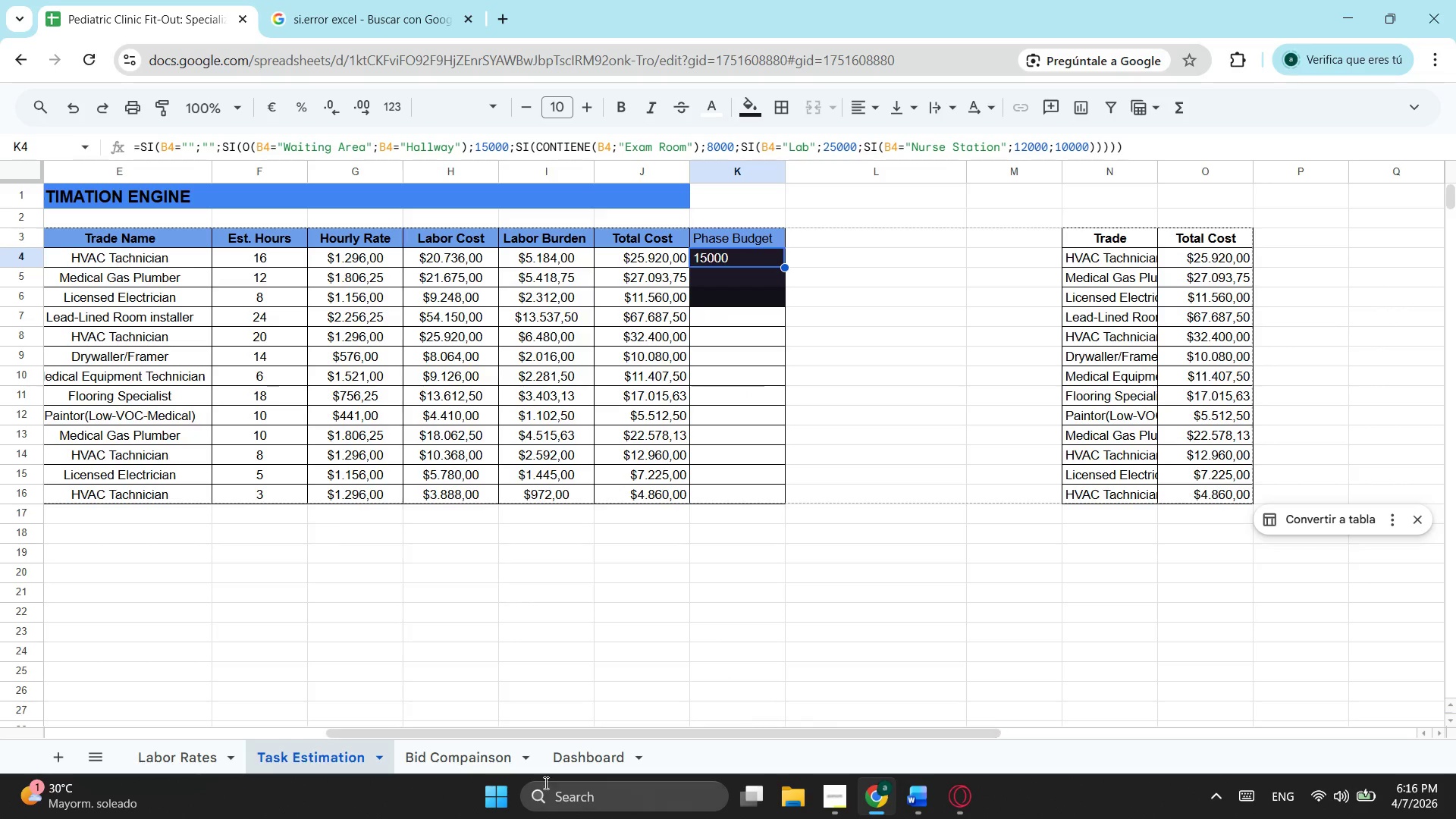 
left_click([574, 761])
 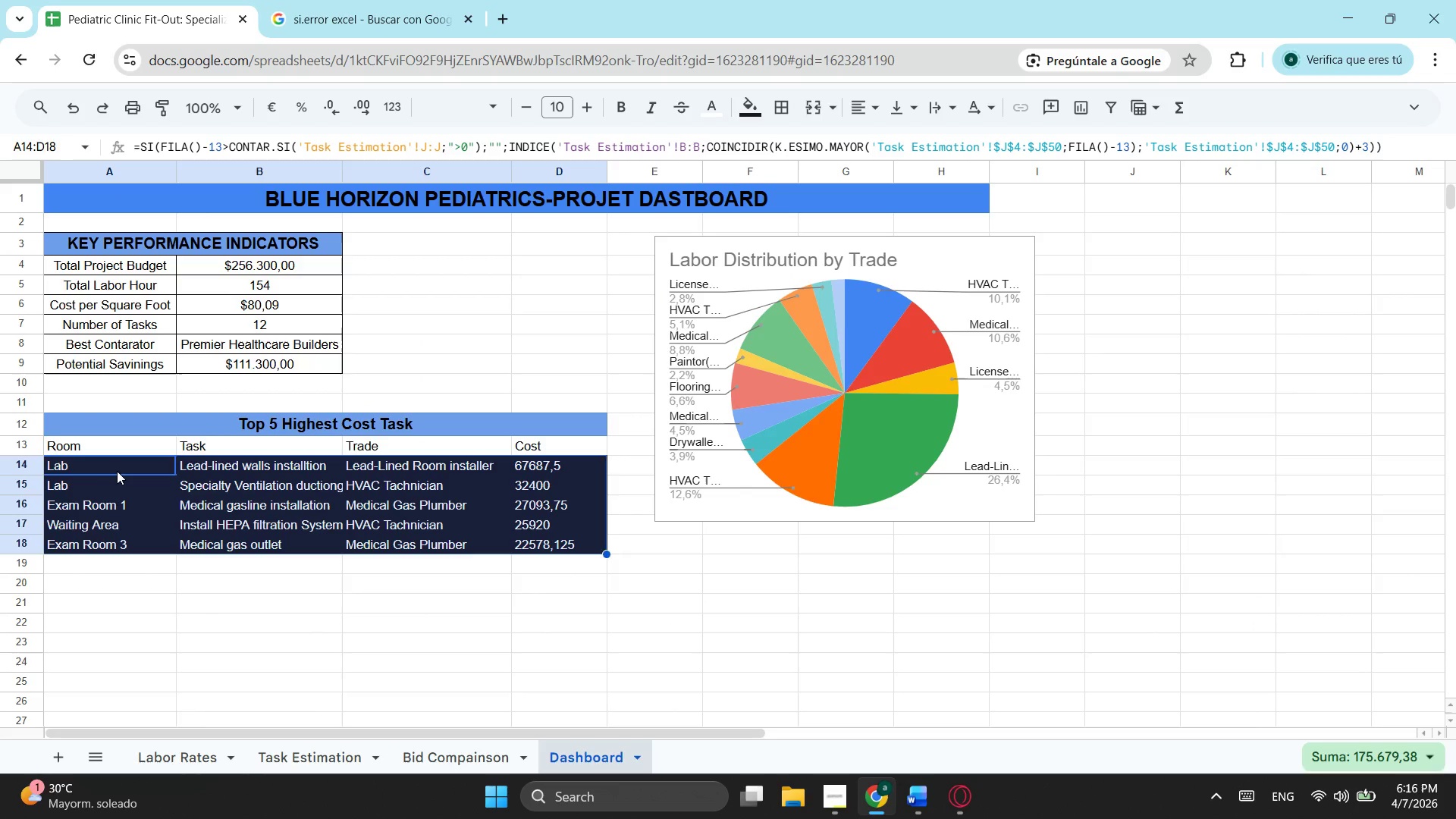 
left_click_drag(start_coordinate=[117, 471], to_coordinate=[554, 549])
 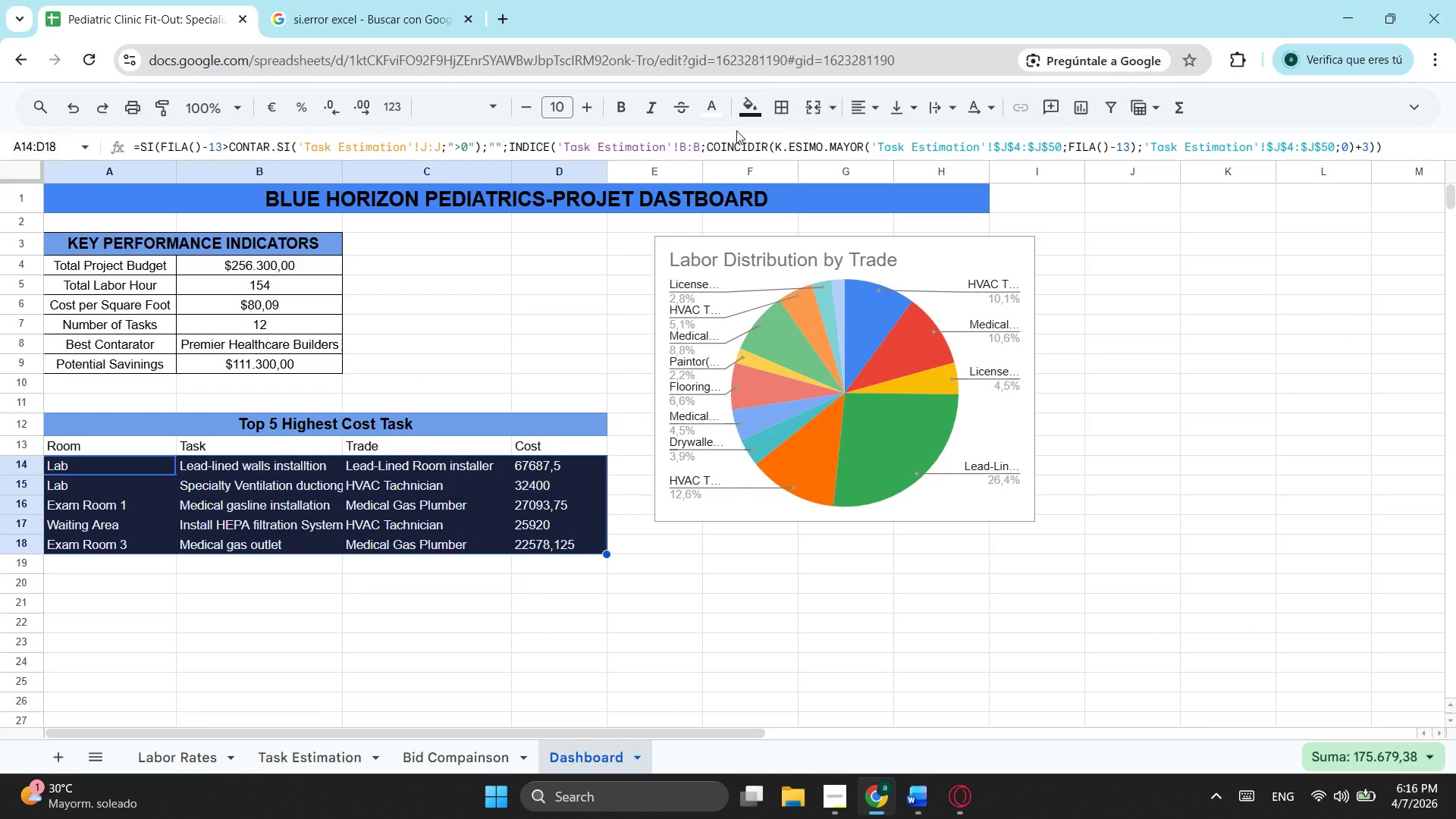 
left_click([754, 106])
 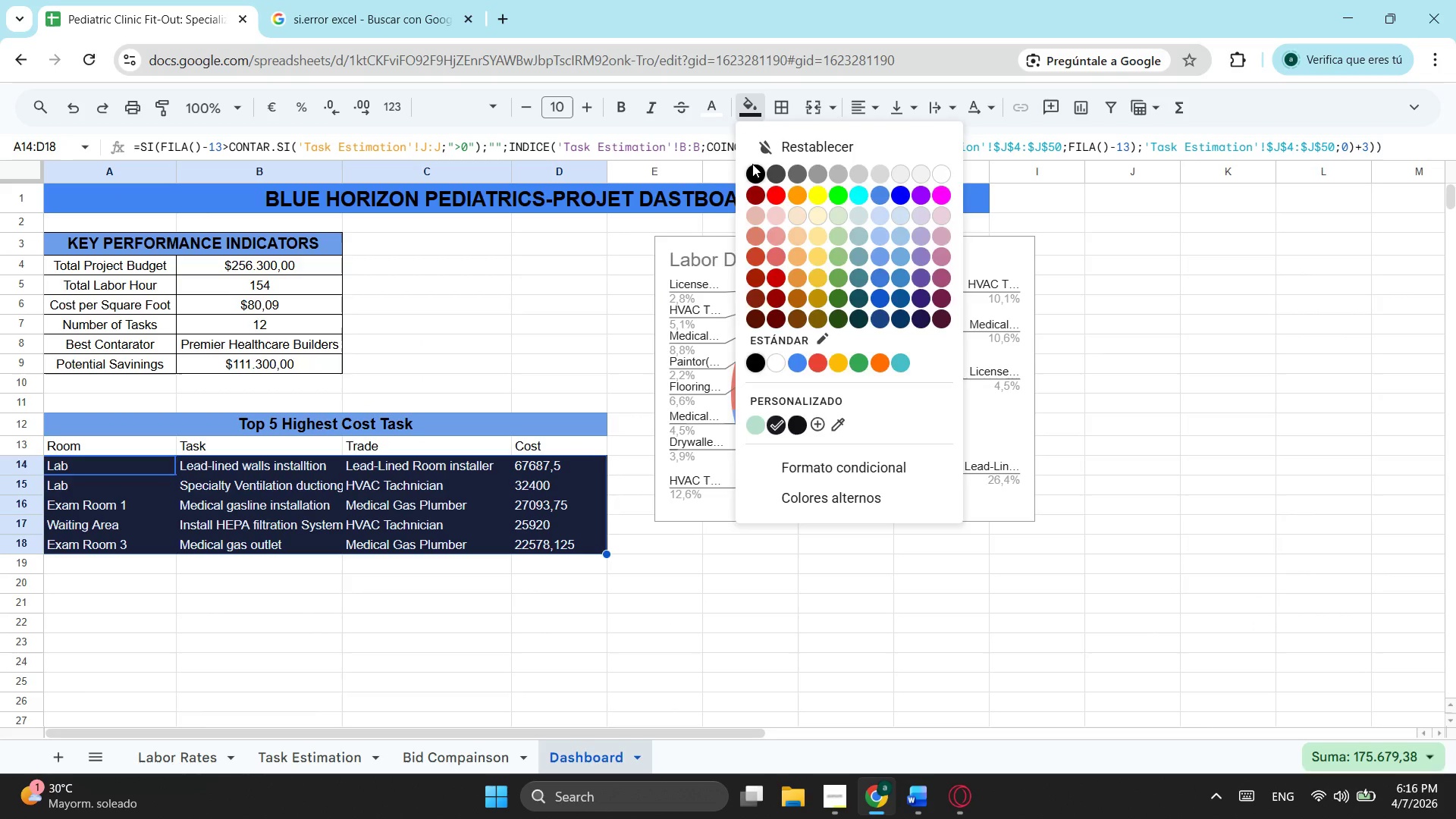 
left_click([752, 164])
 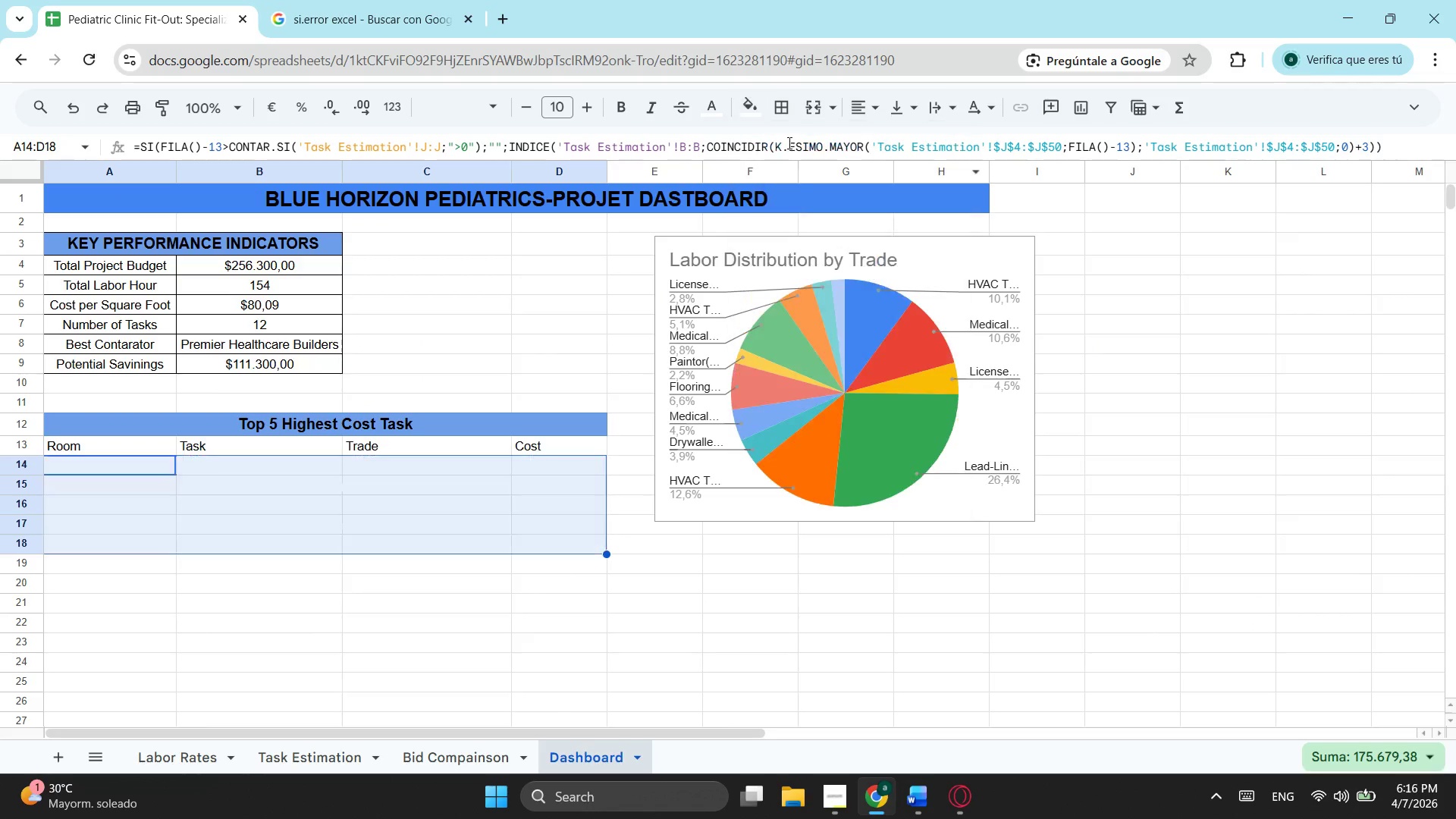 
left_click([714, 111])
 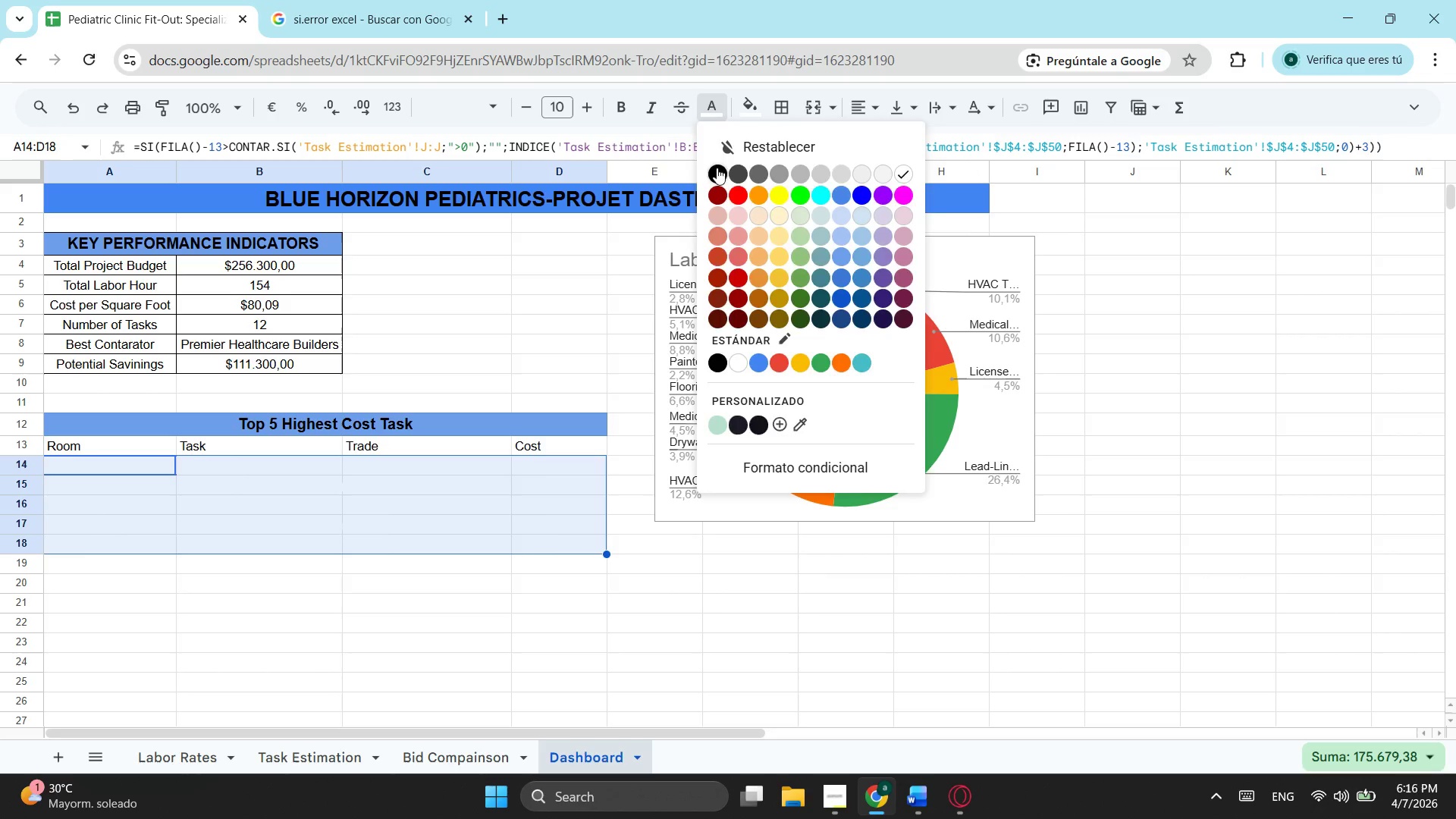 
left_click([717, 168])
 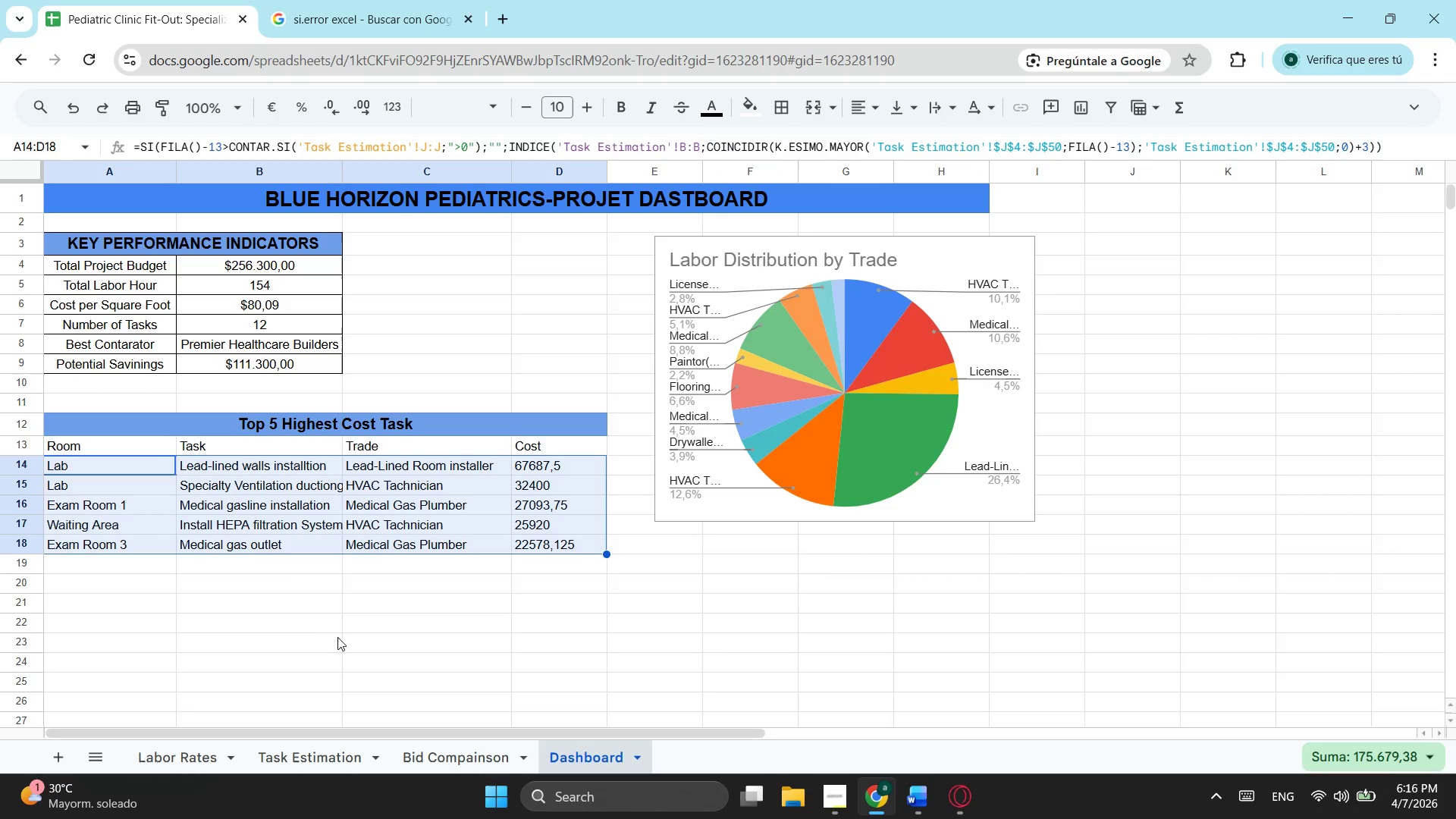 
left_click([134, 626])
 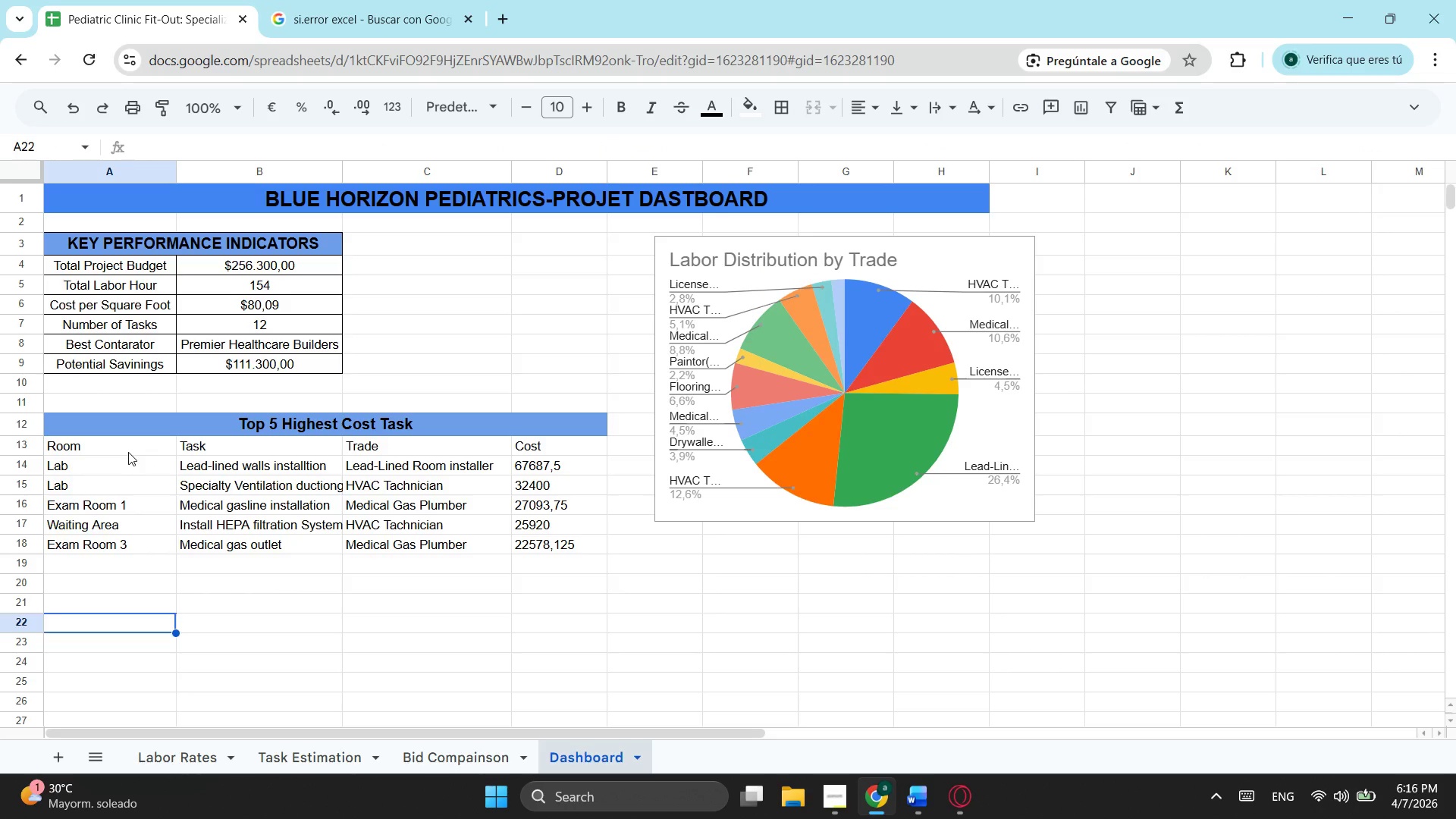 
left_click_drag(start_coordinate=[128, 452], to_coordinate=[573, 540])
 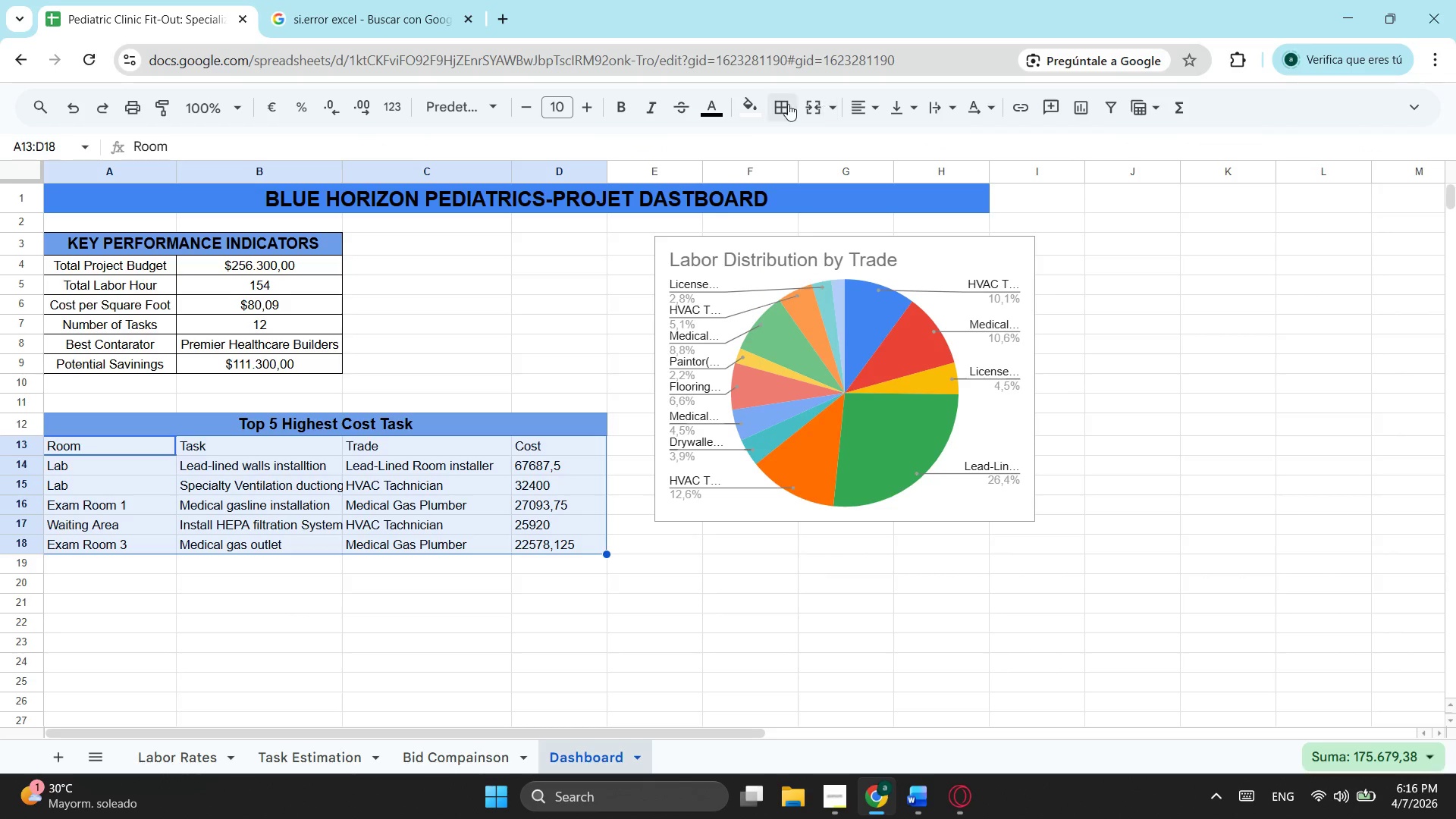 
left_click([777, 104])
 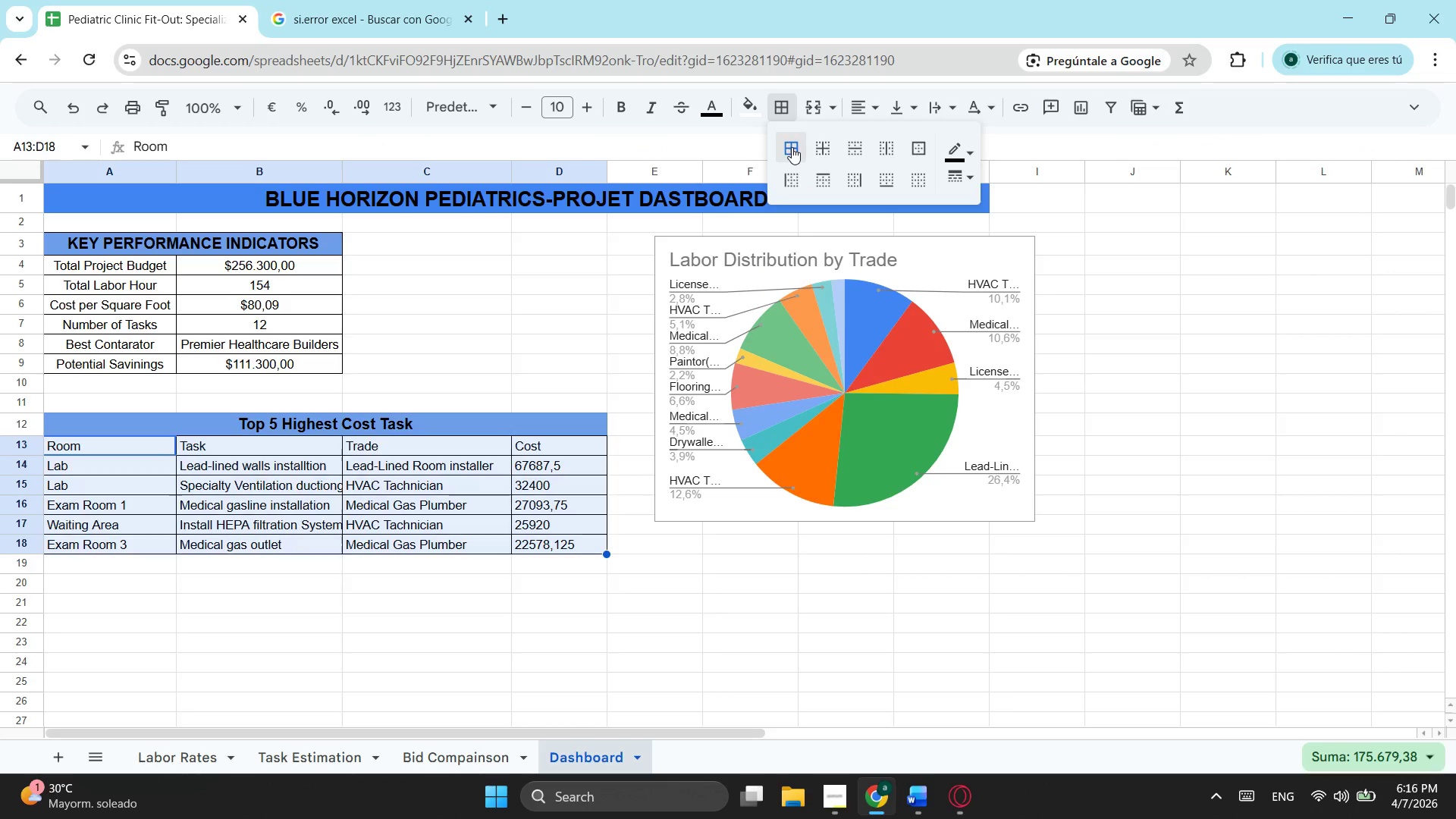 
left_click([792, 147])
 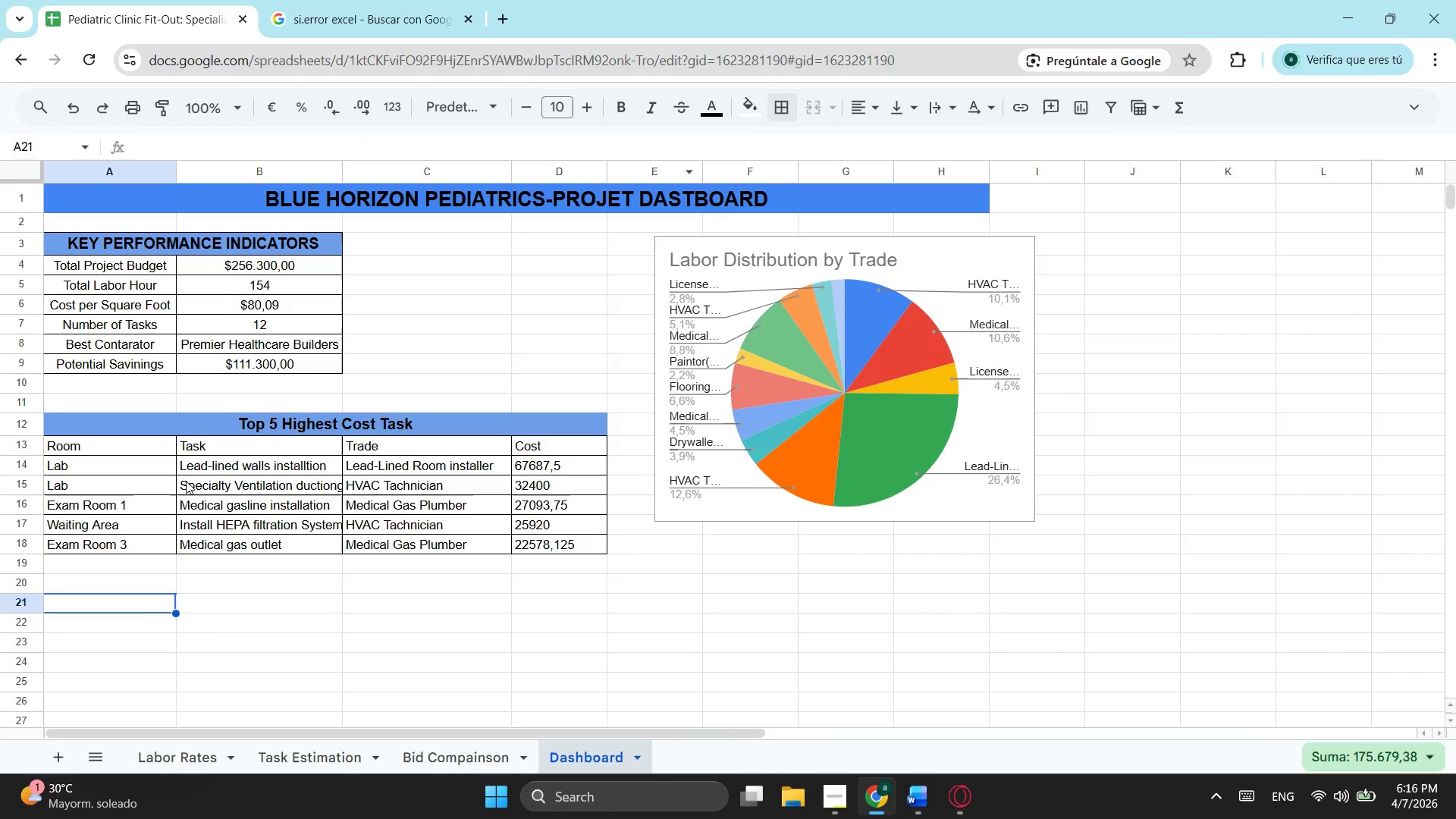 
left_click_drag(start_coordinate=[174, 441], to_coordinate=[582, 442])
 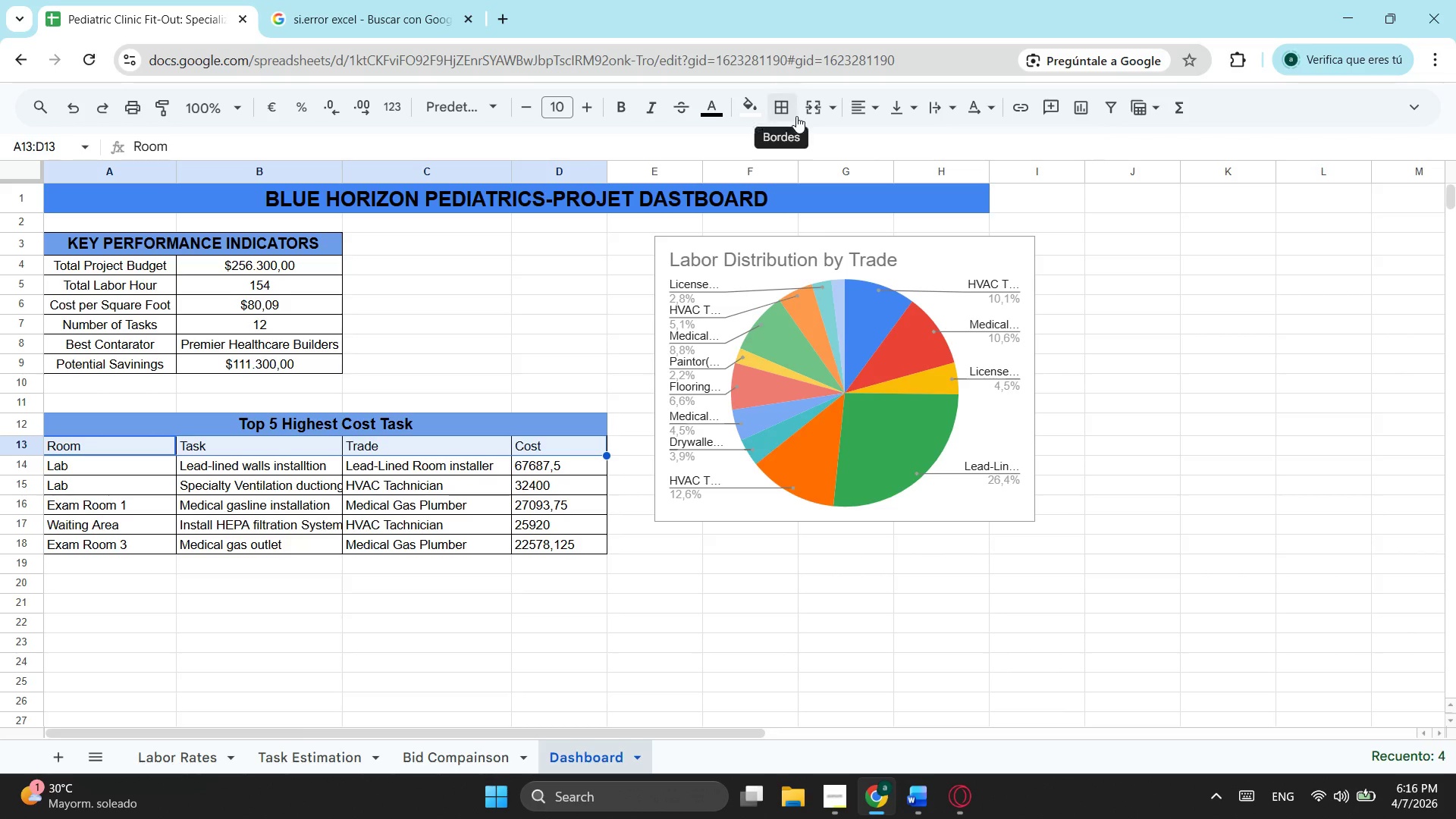 
left_click([738, 108])
 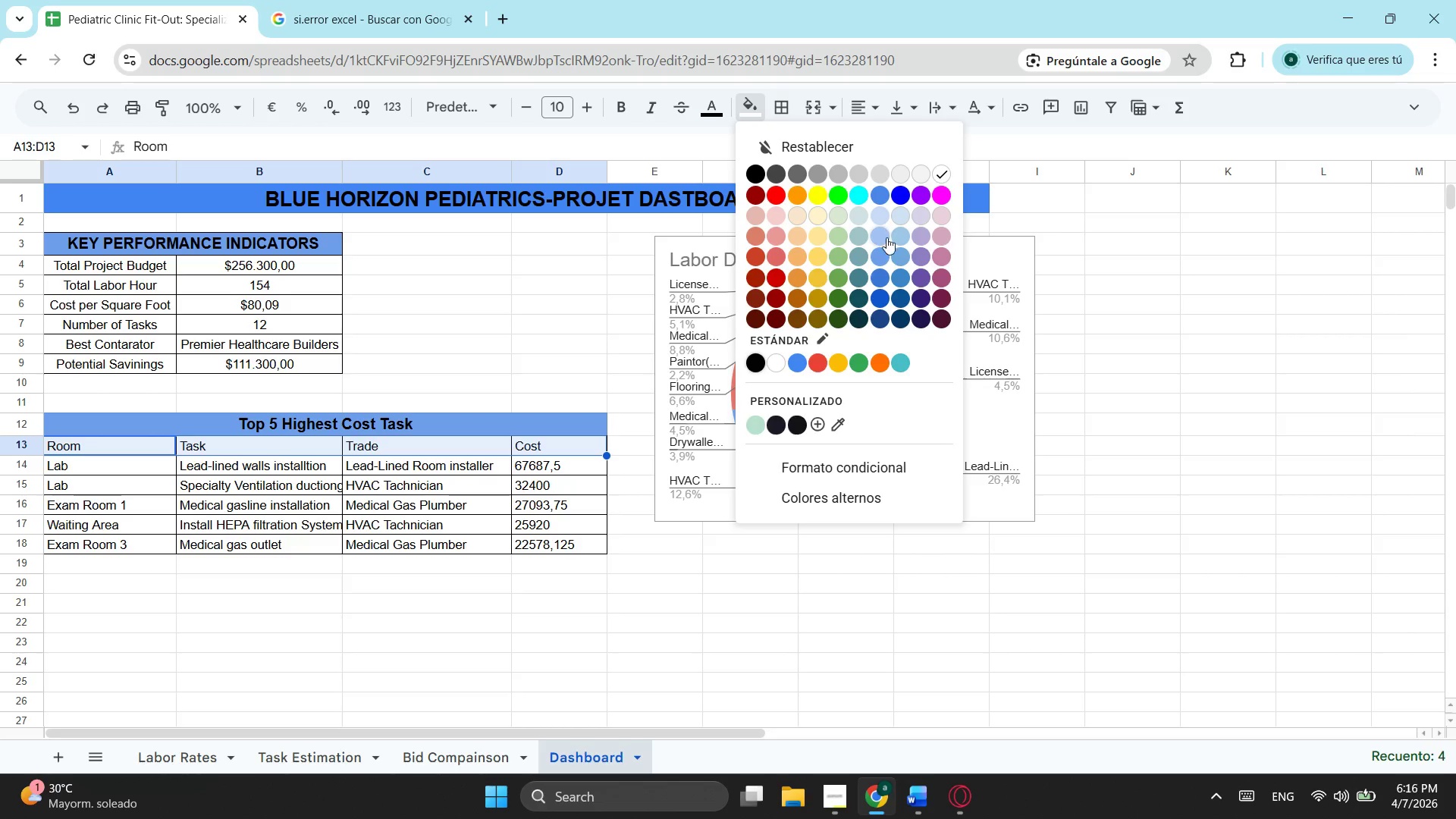 
left_click([886, 234])
 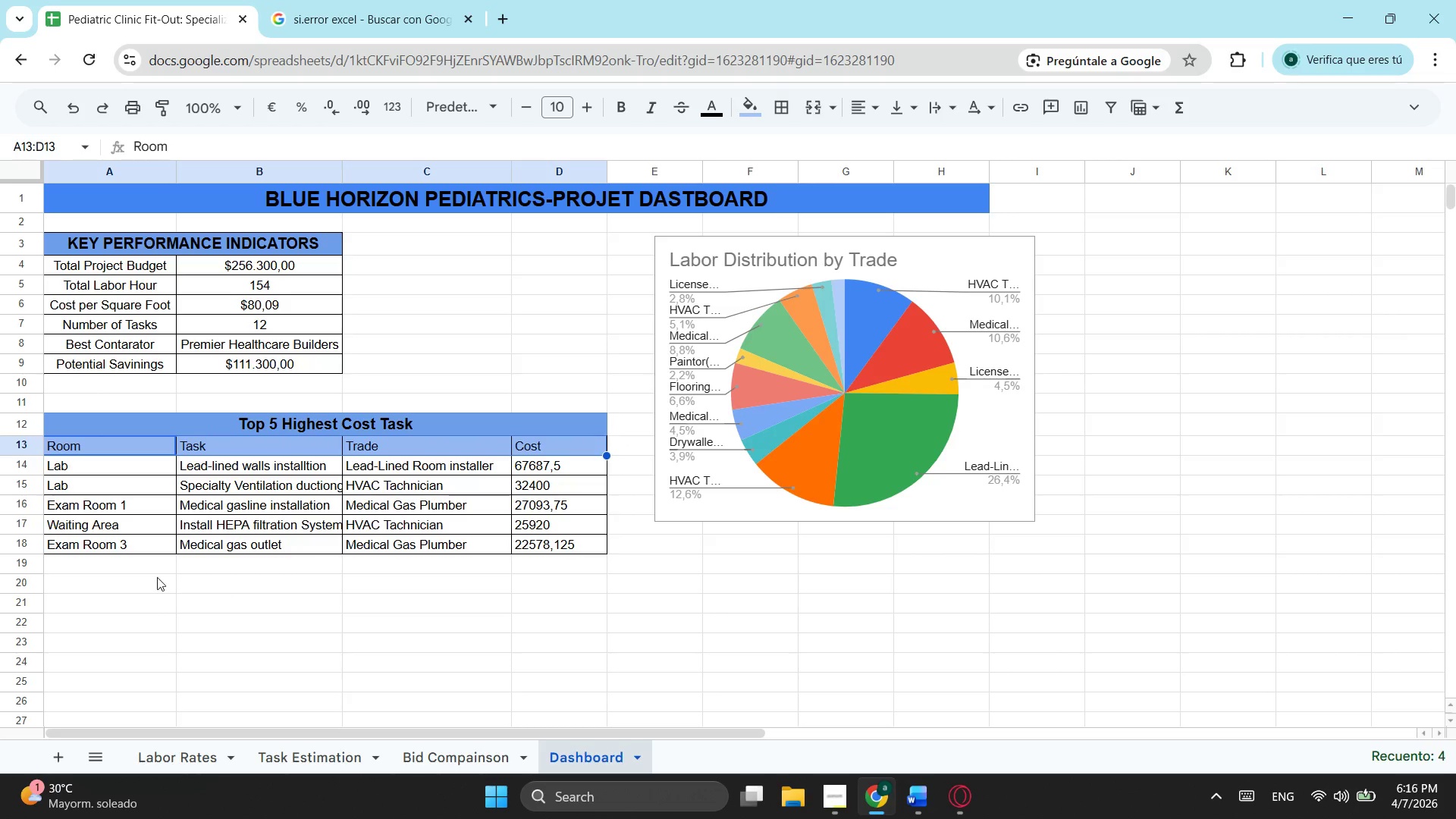 
left_click([157, 577])
 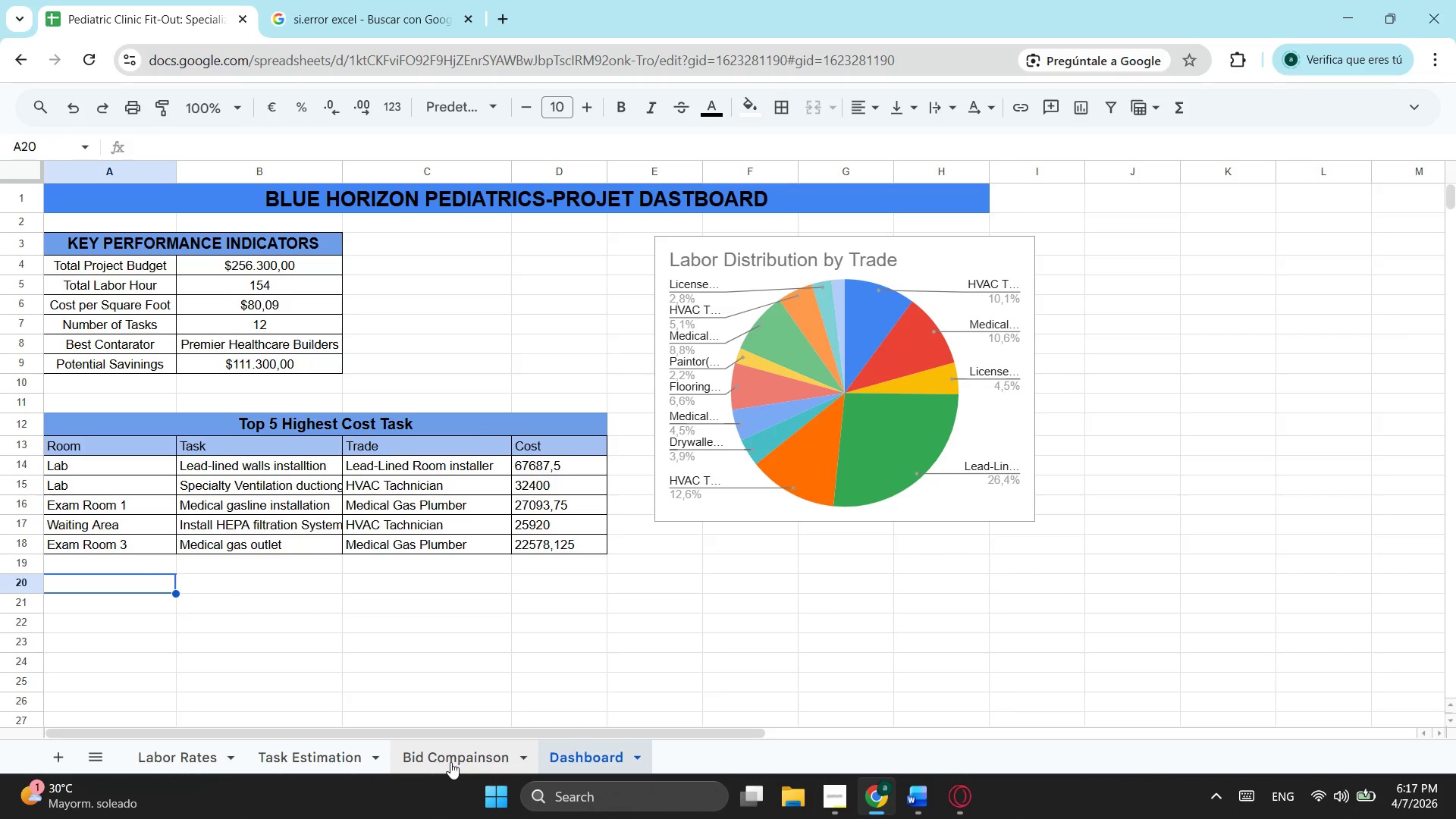 
double_click([351, 744])
 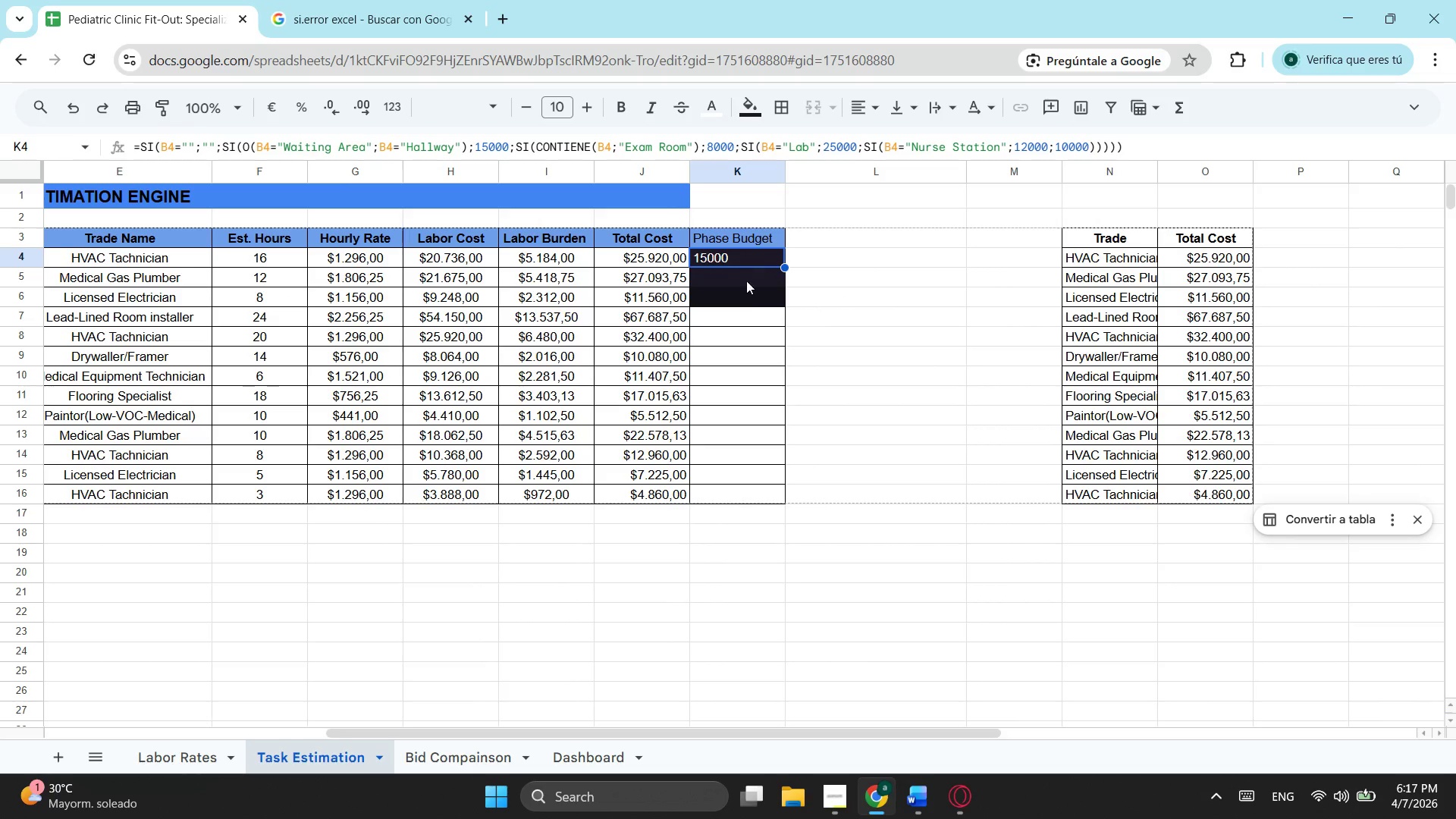 
left_click([748, 292])
 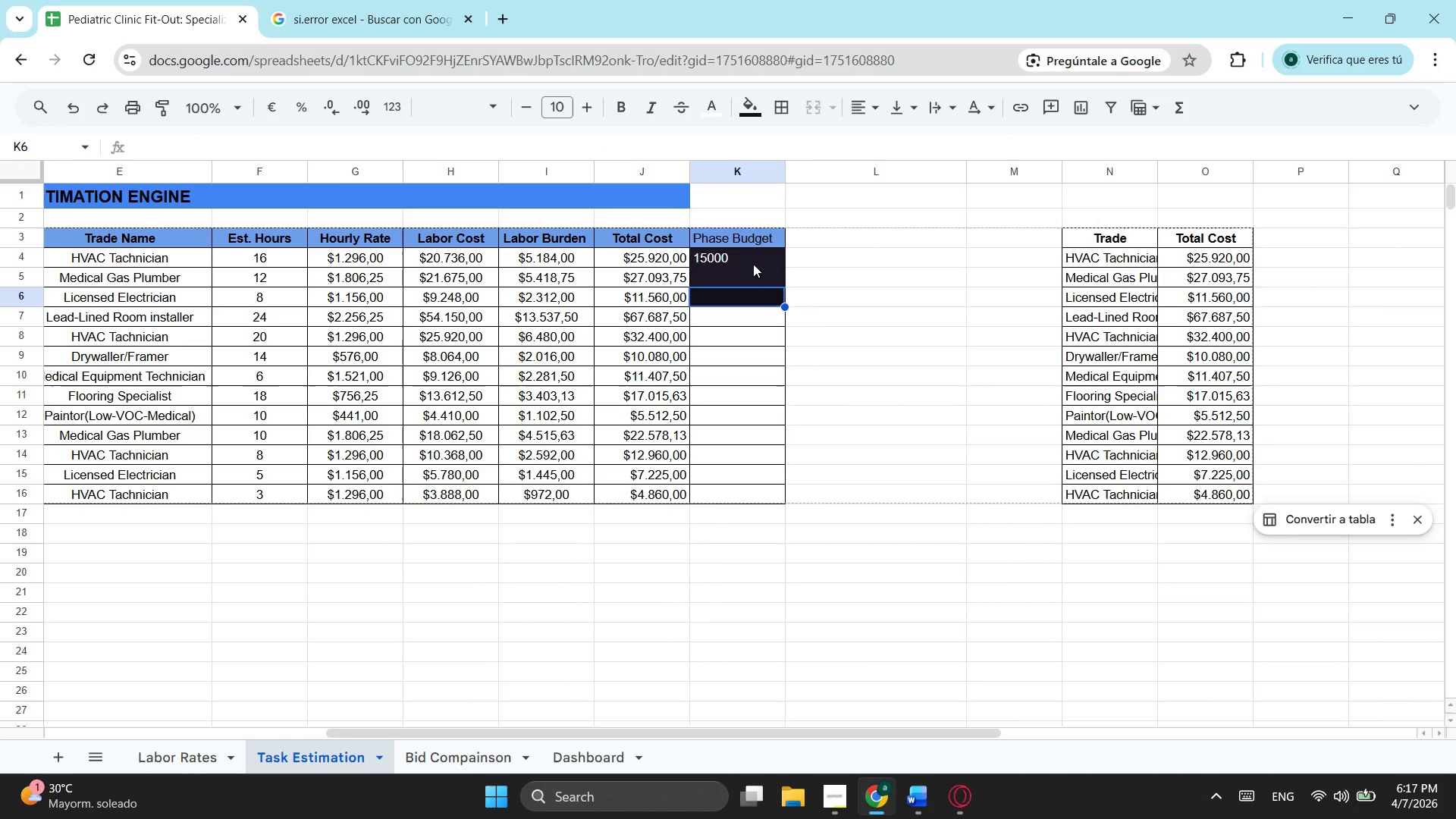 
left_click([753, 264])
 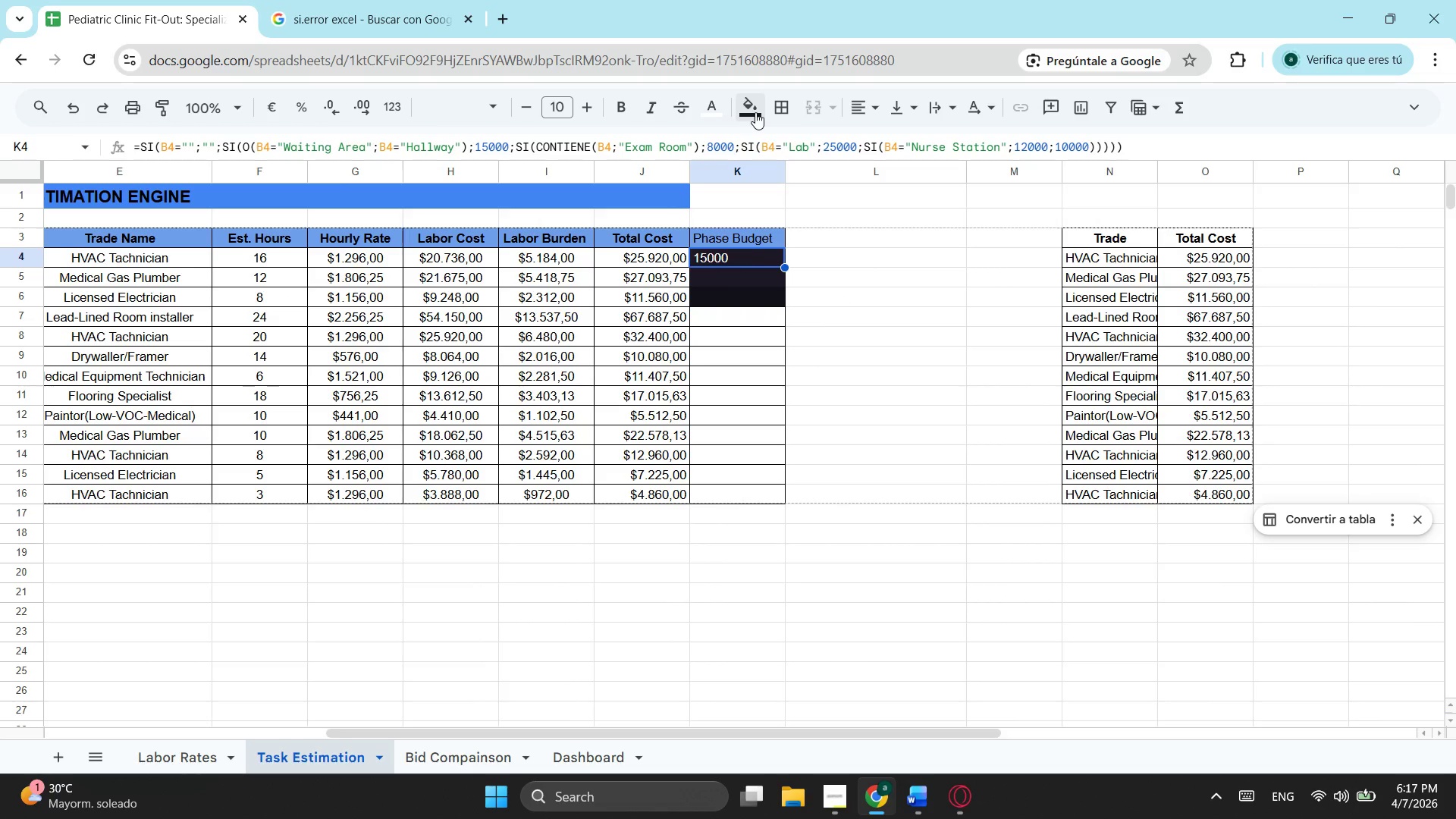 
left_click([758, 111])
 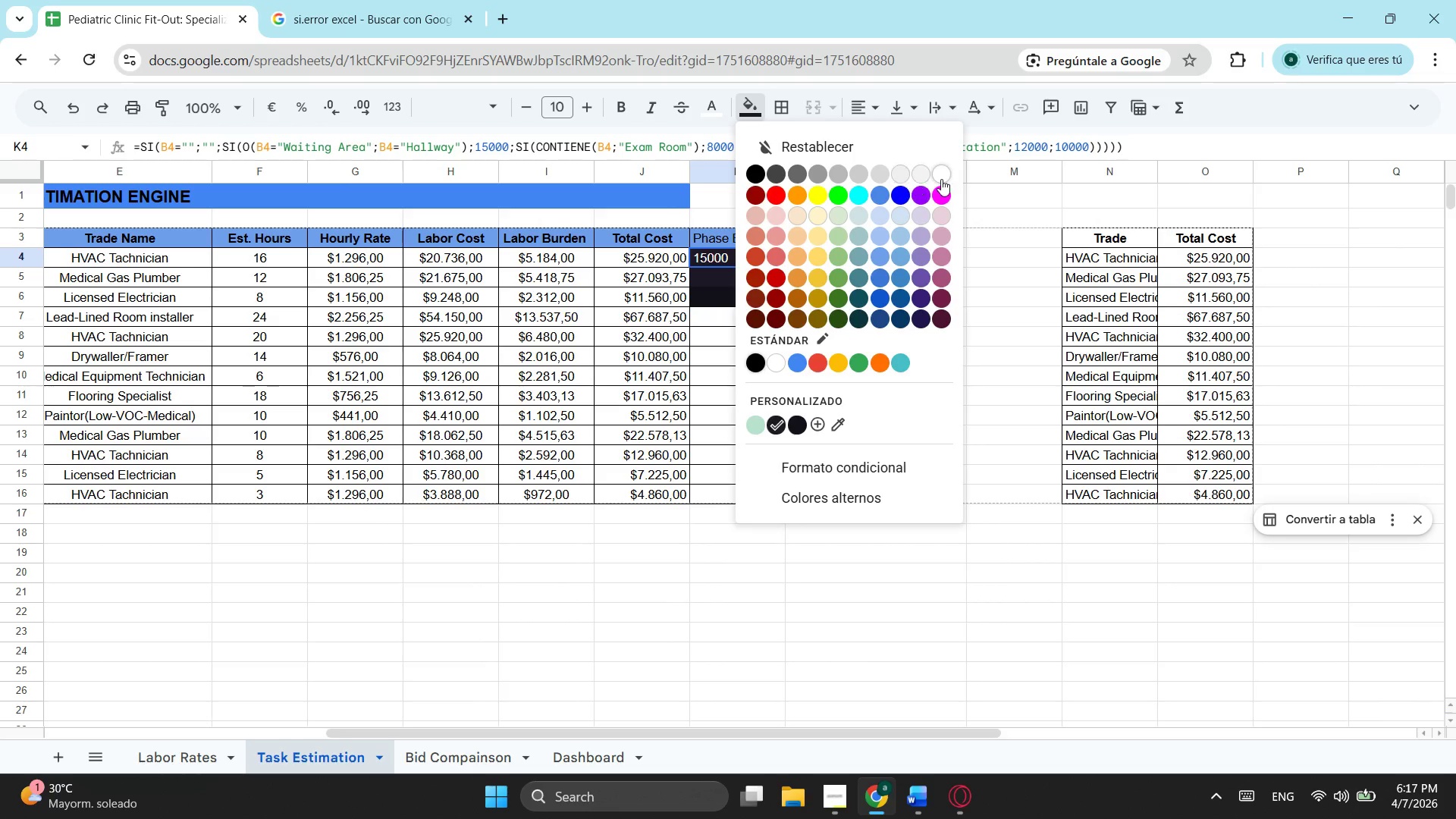 
left_click([942, 177])
 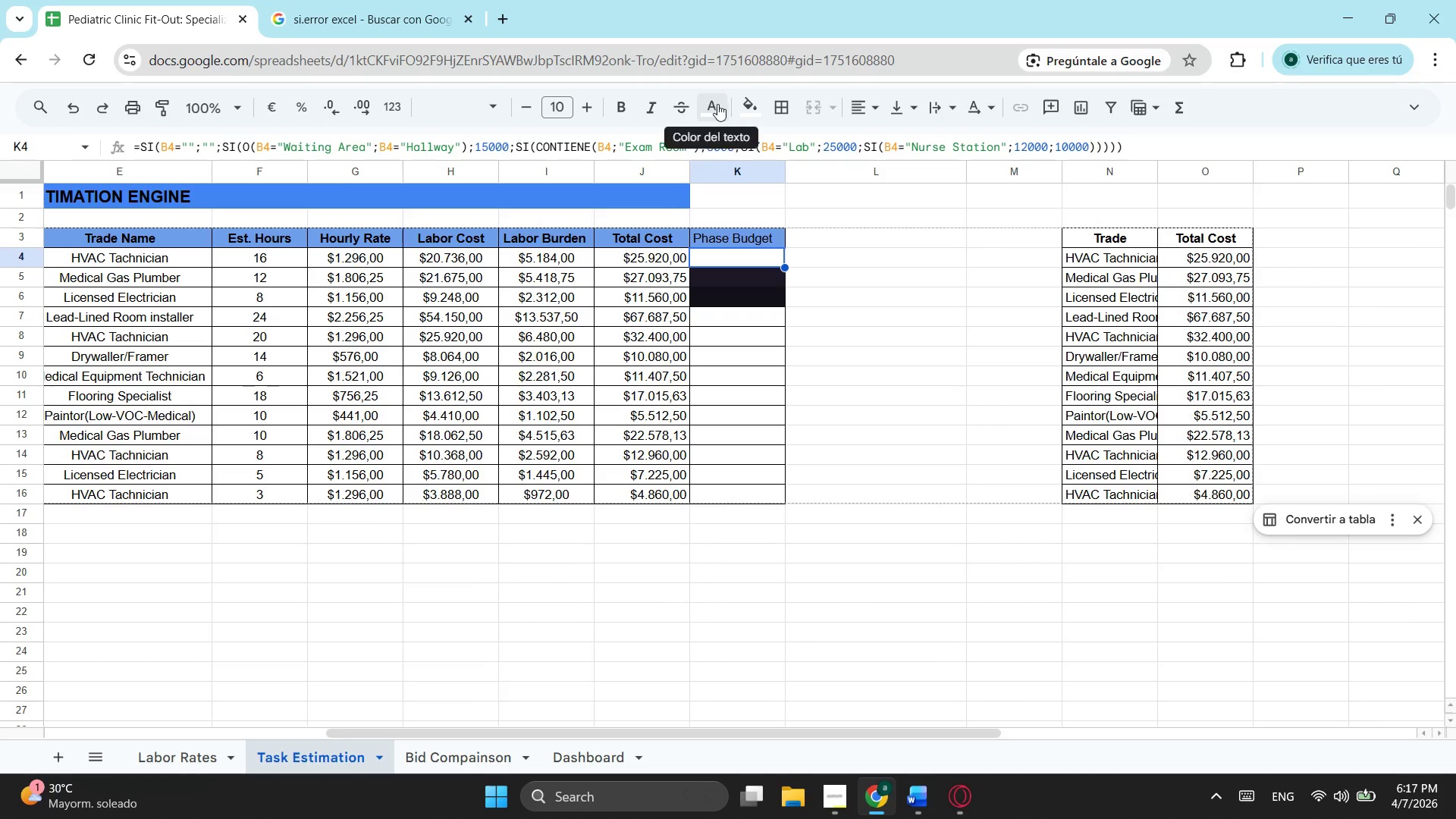 
left_click([717, 104])
 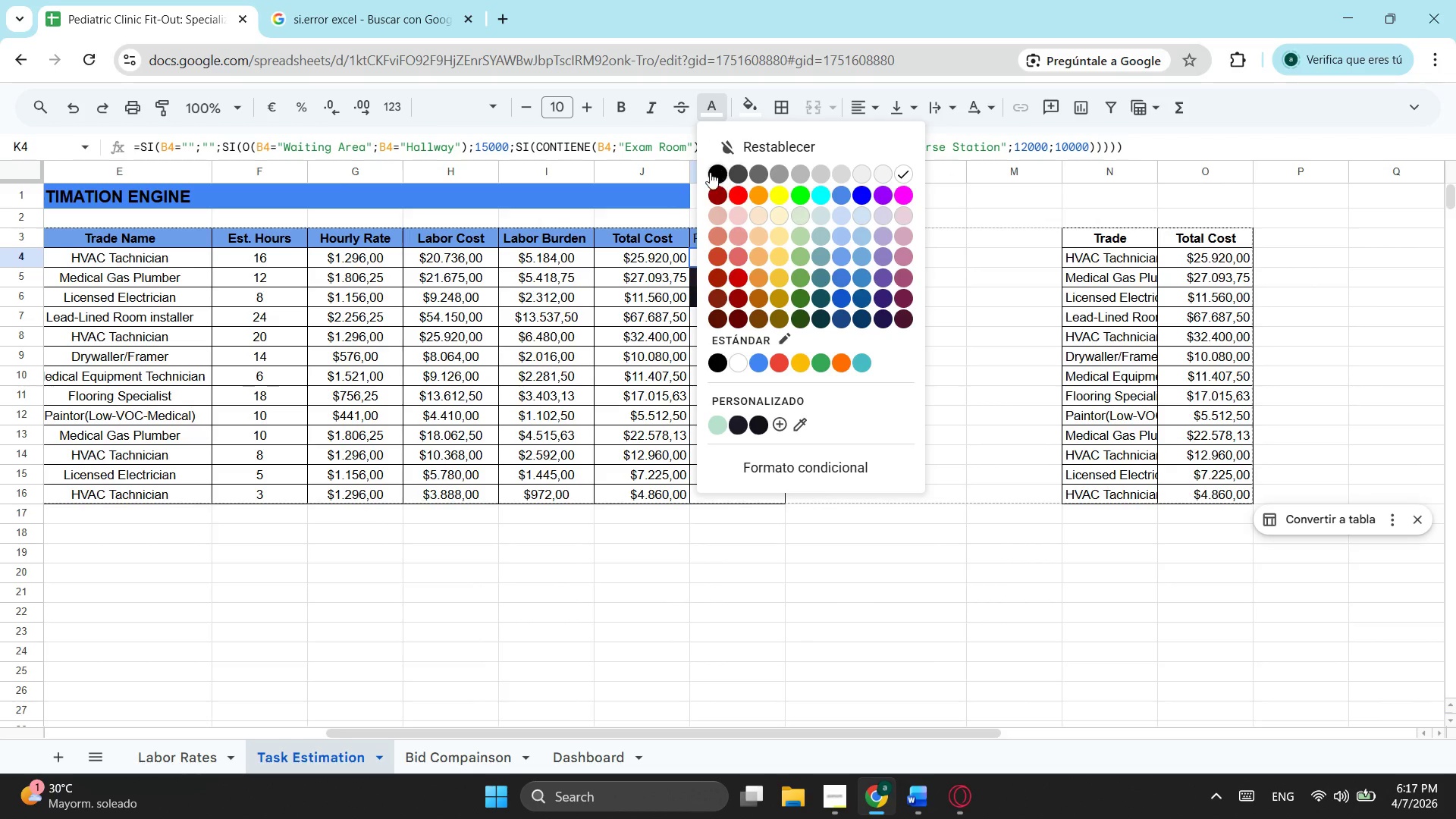 
left_click([710, 172])
 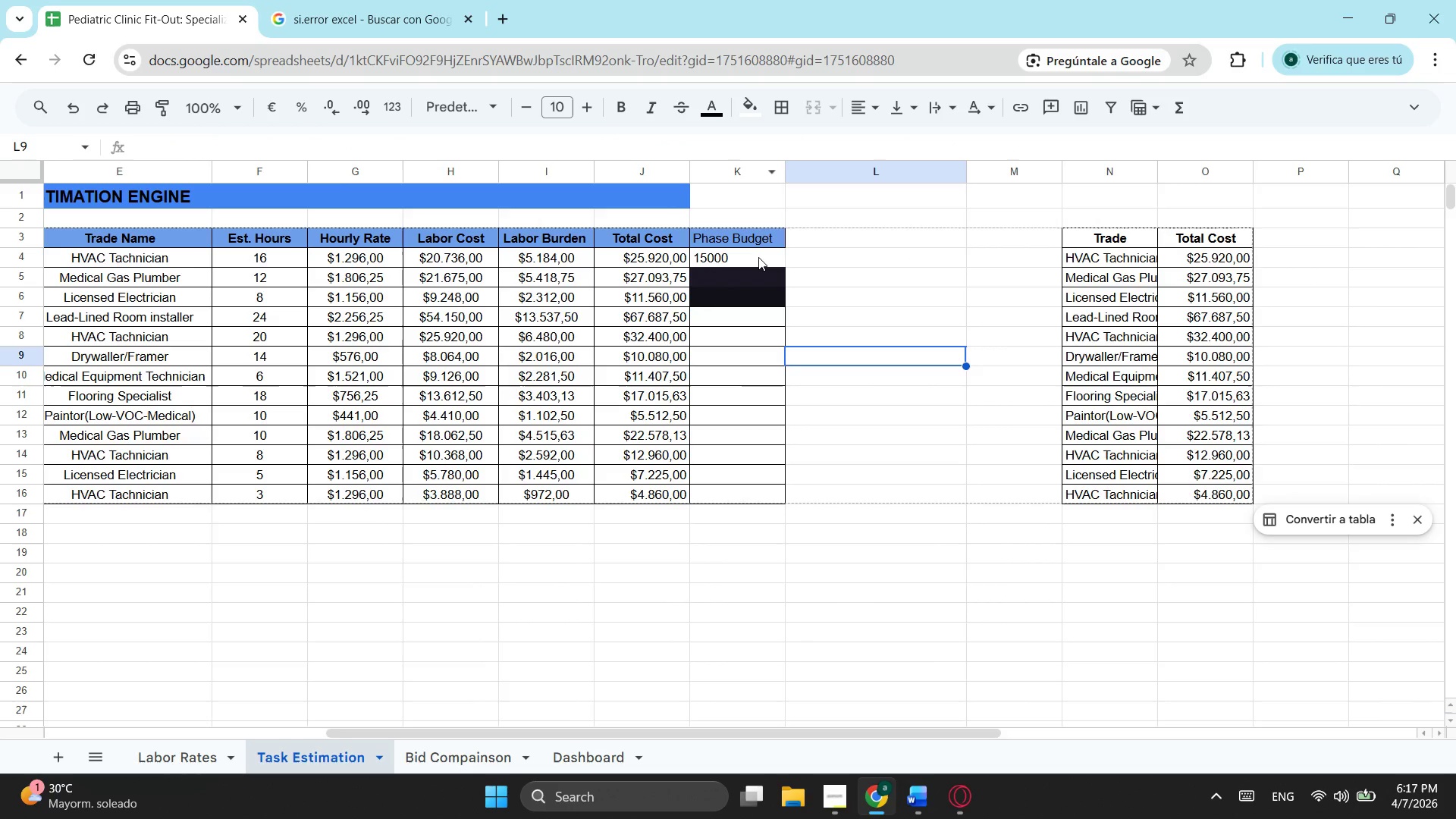 
double_click([758, 249])
 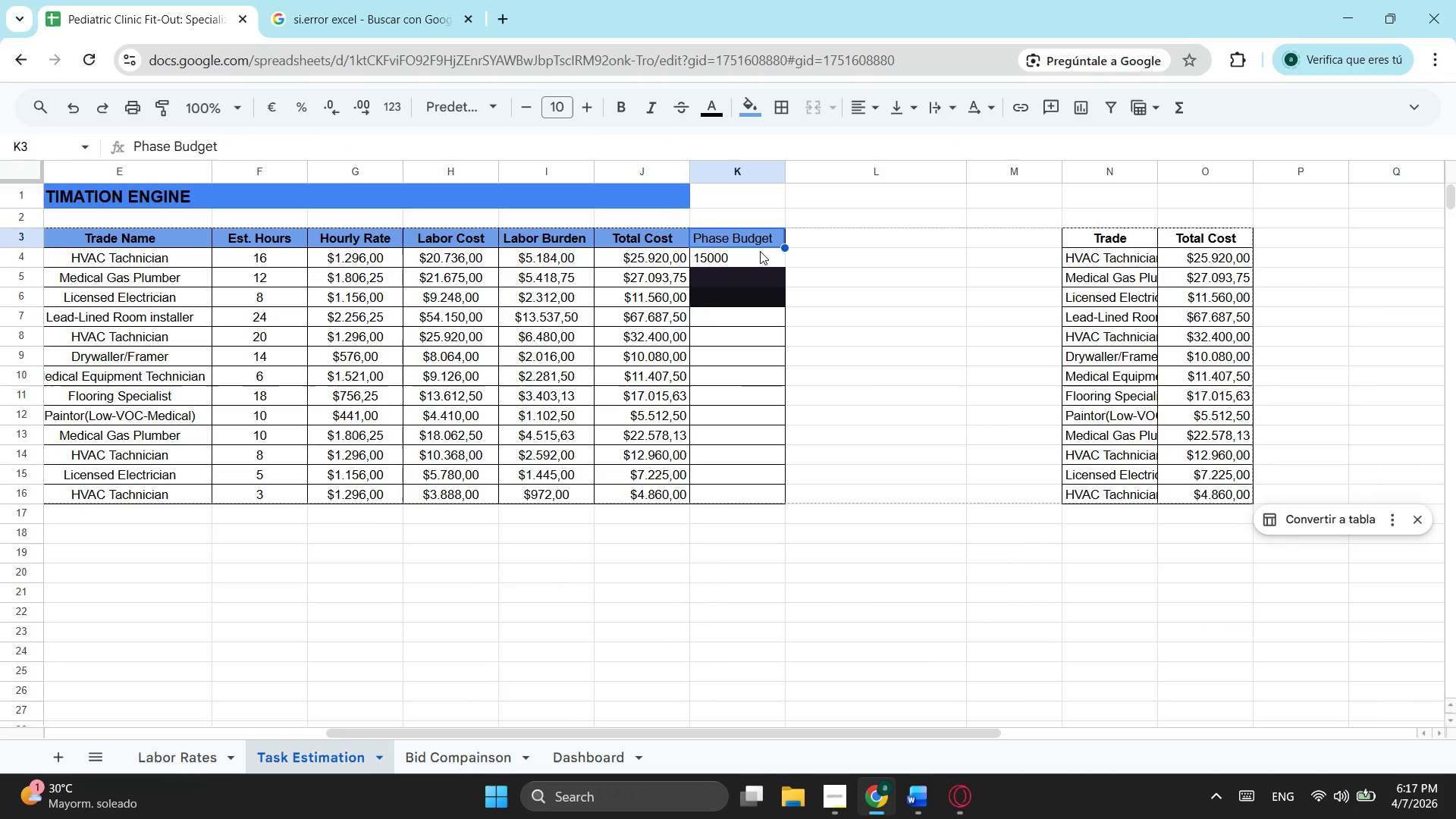 
wait(21.75)
 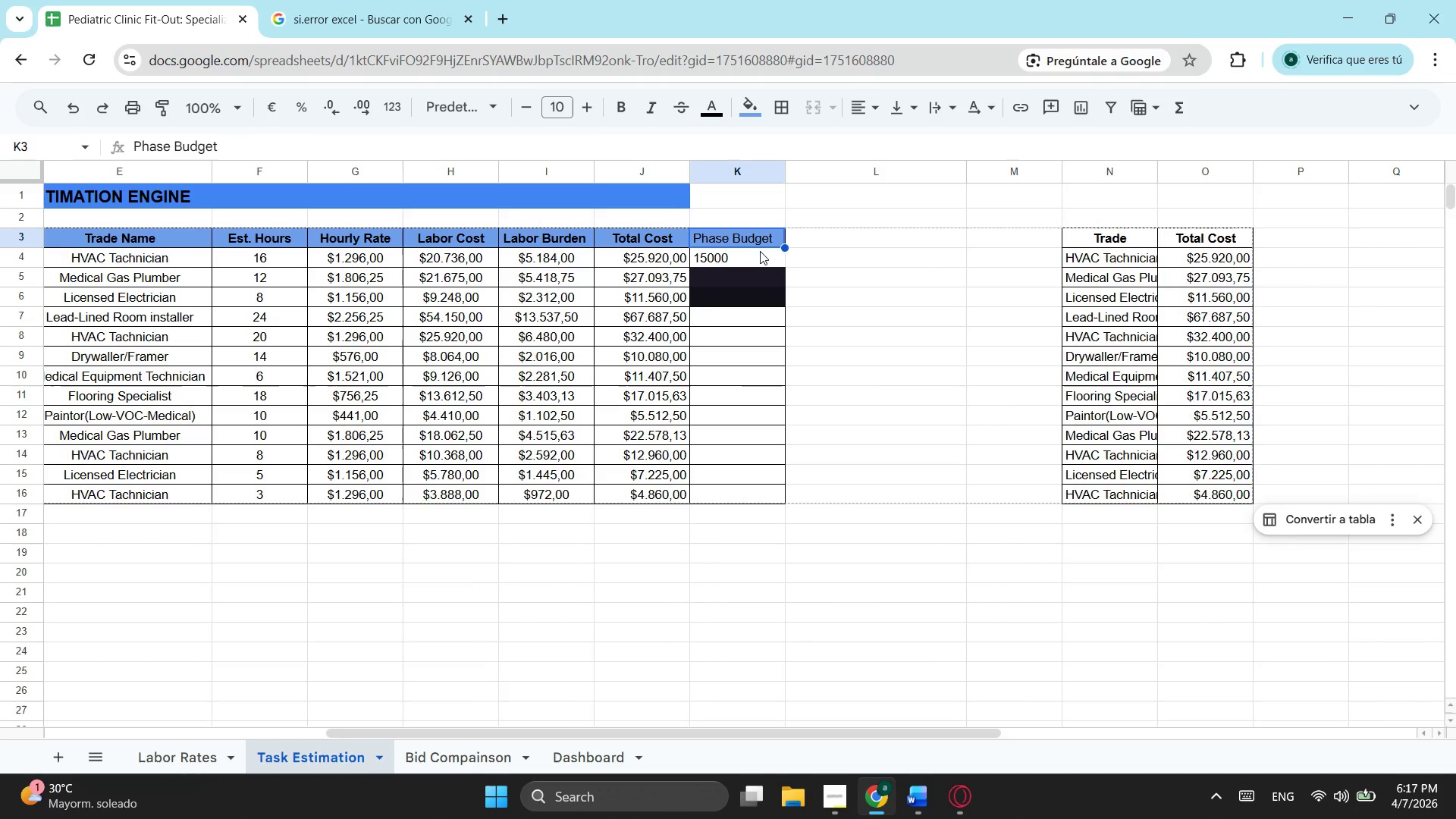 
left_click([764, 253])
 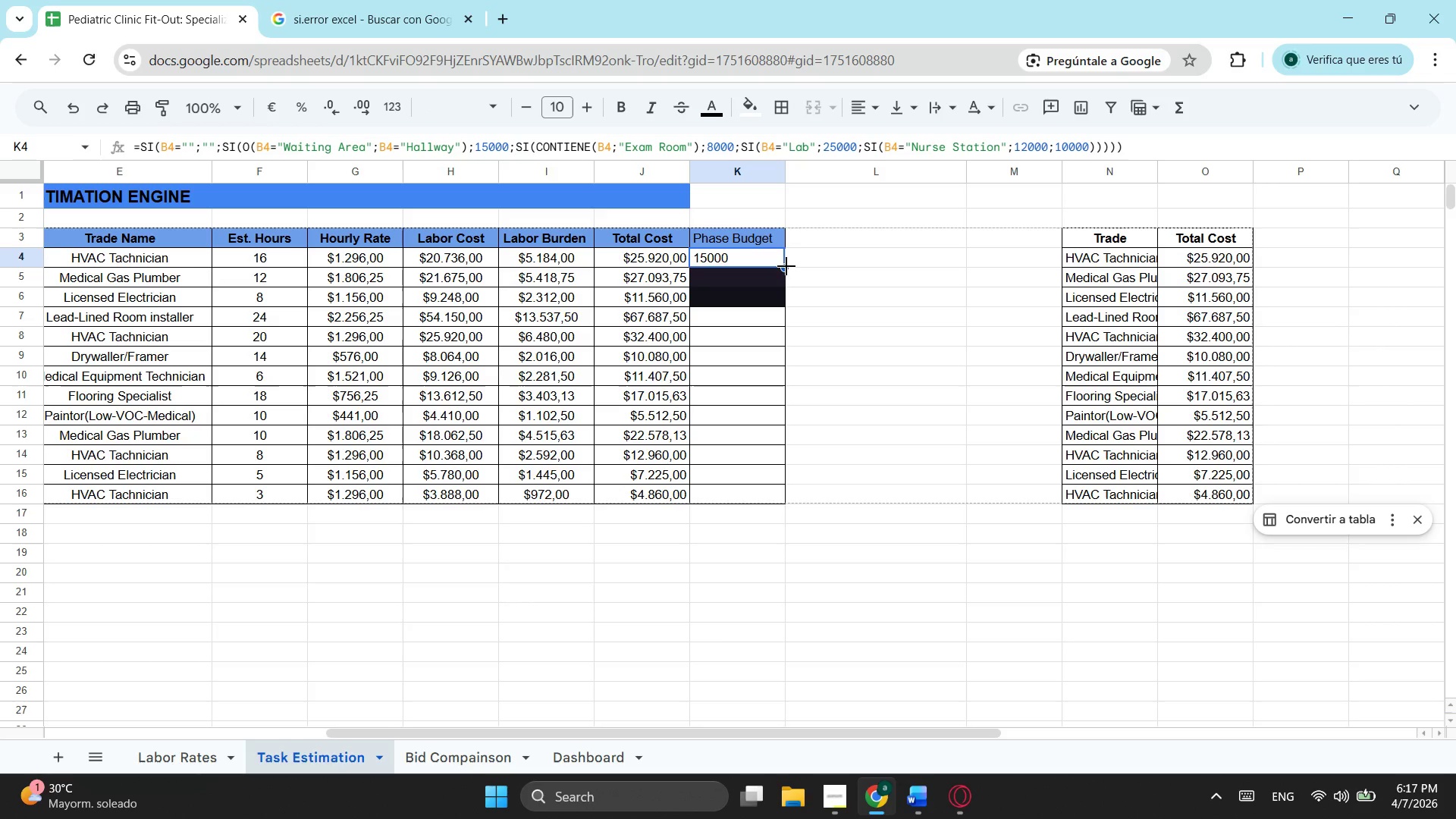 
left_click_drag(start_coordinate=[786, 266], to_coordinate=[737, 505])
 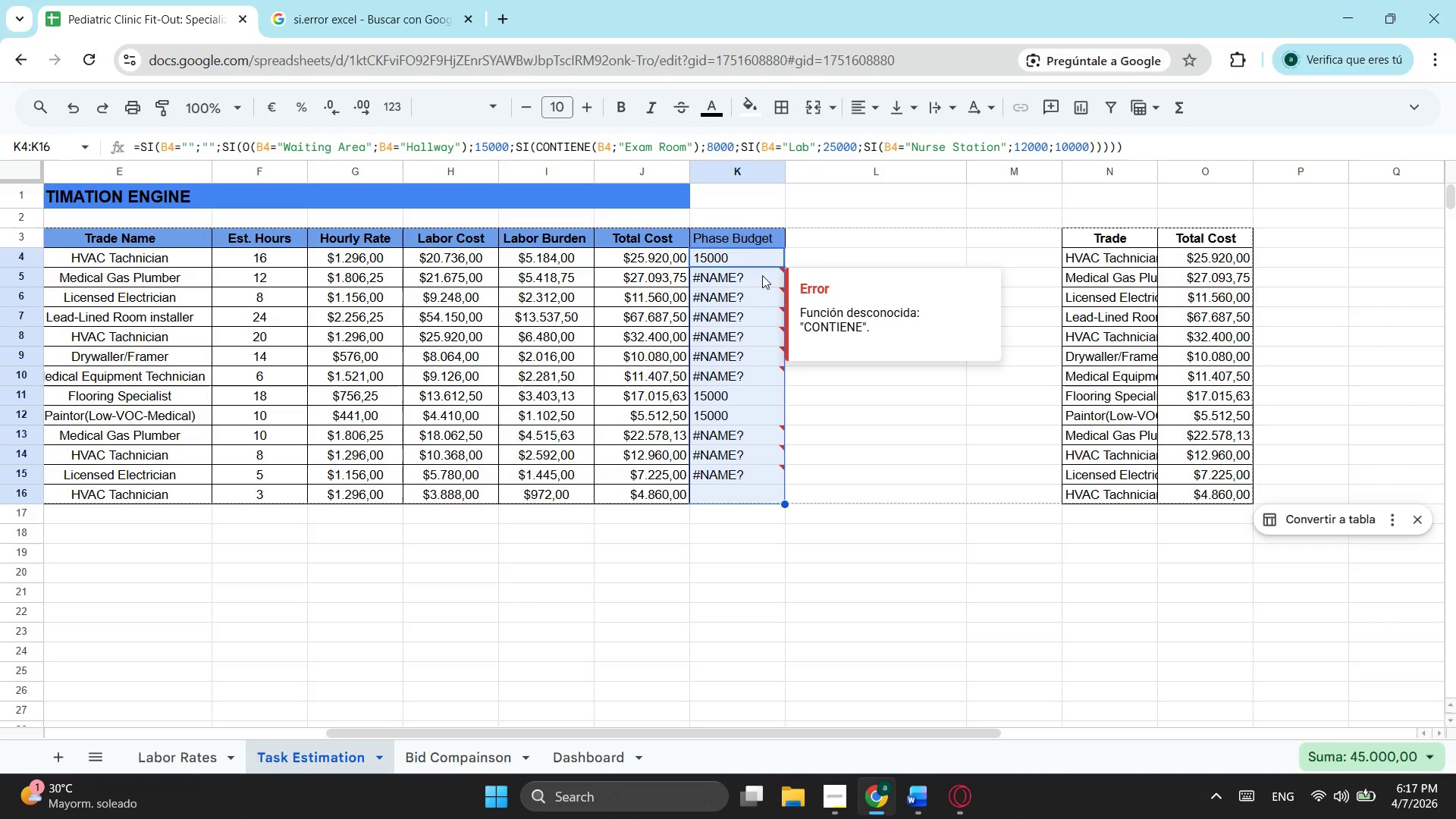 
left_click([762, 275])
 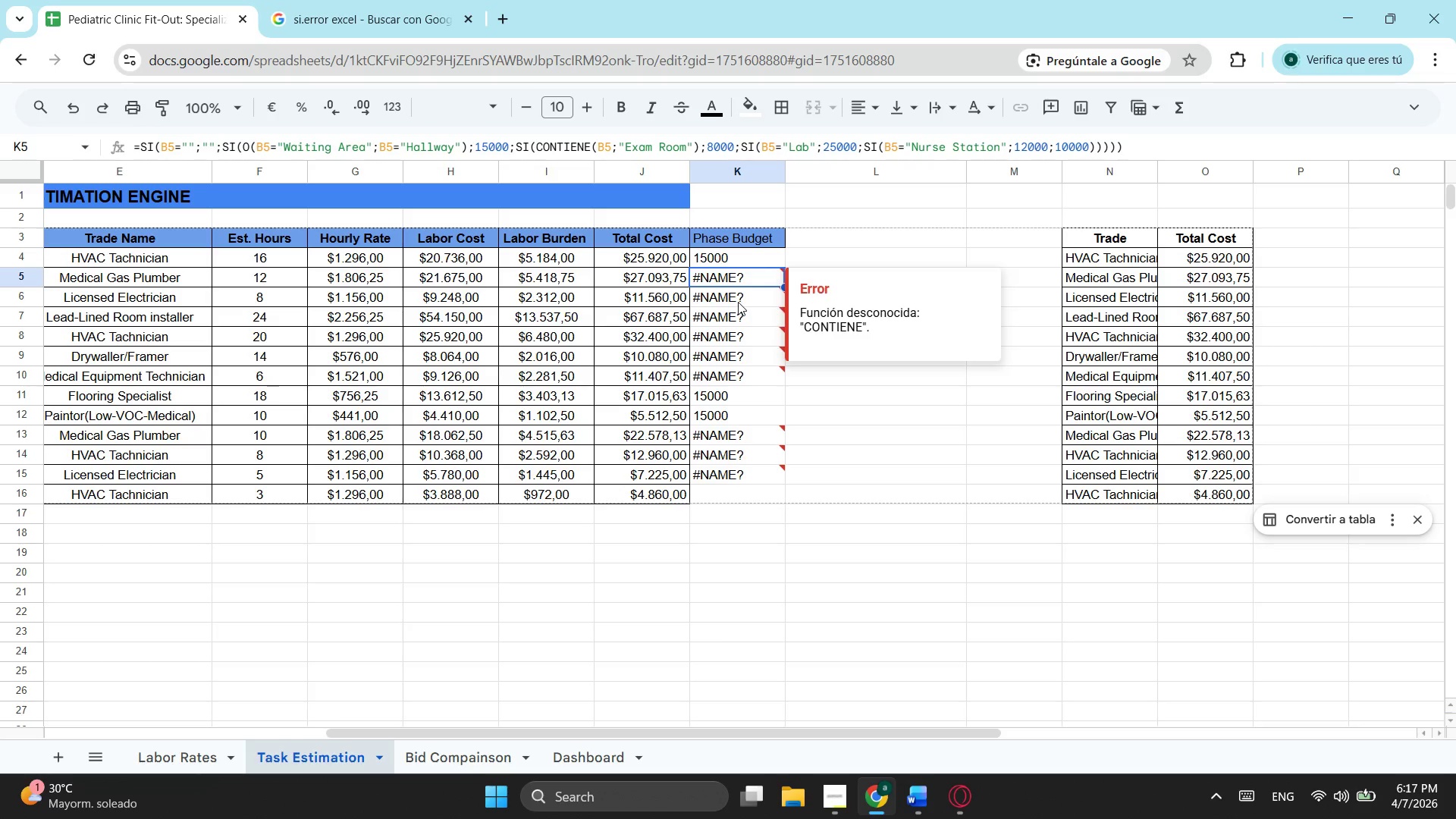 
left_click([738, 302])
 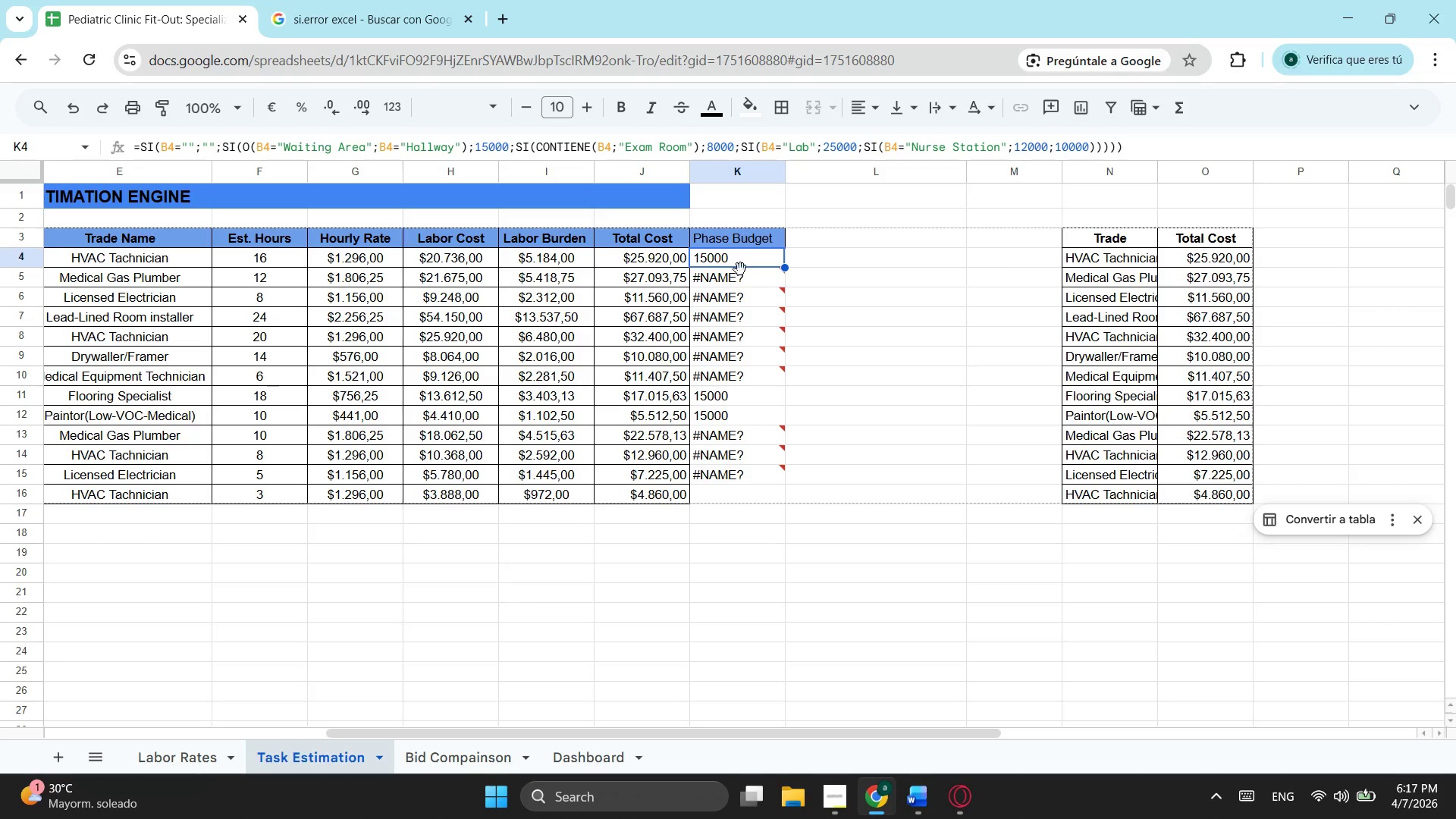 
left_click([743, 276])
 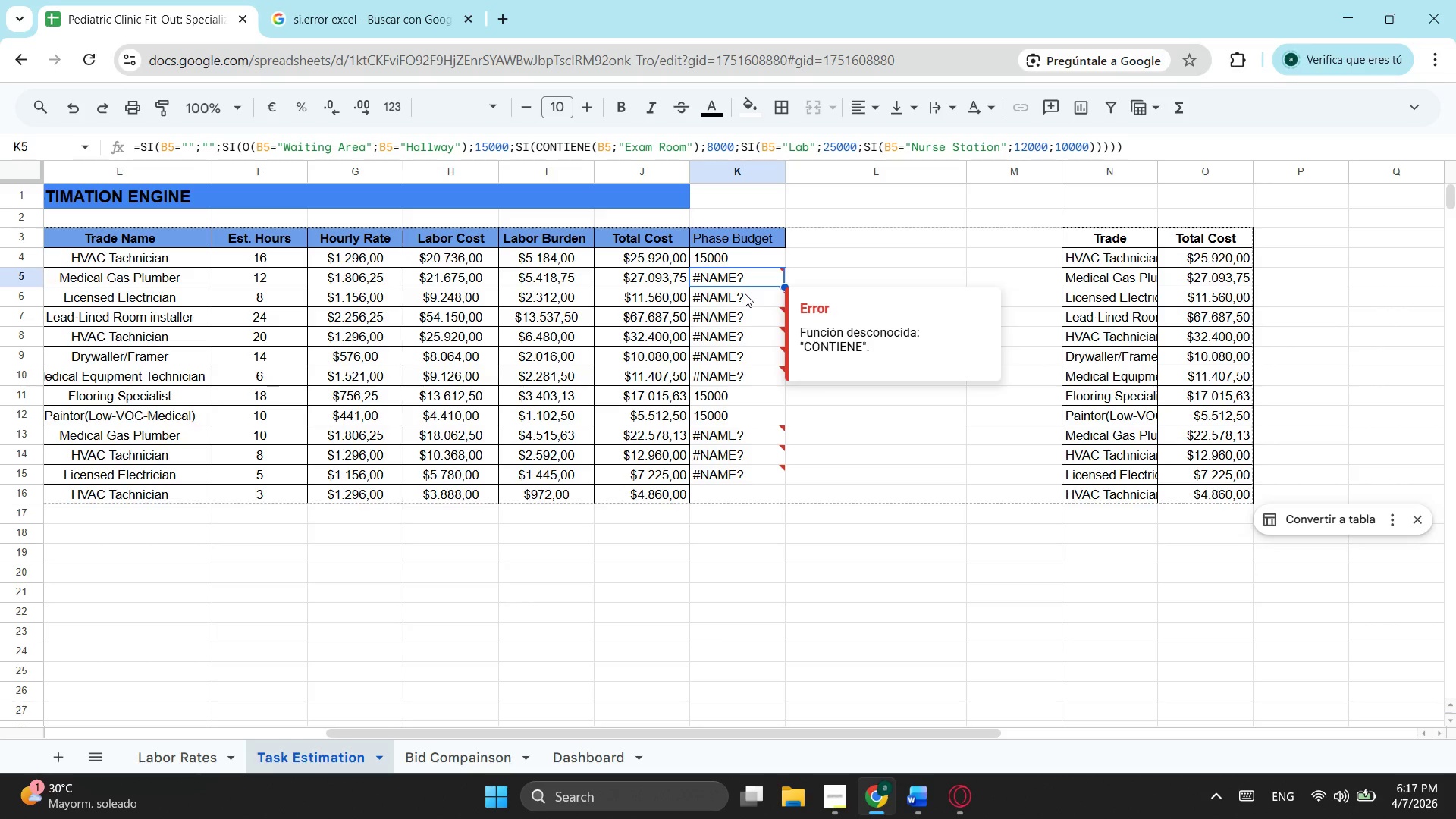 
wait(6.02)
 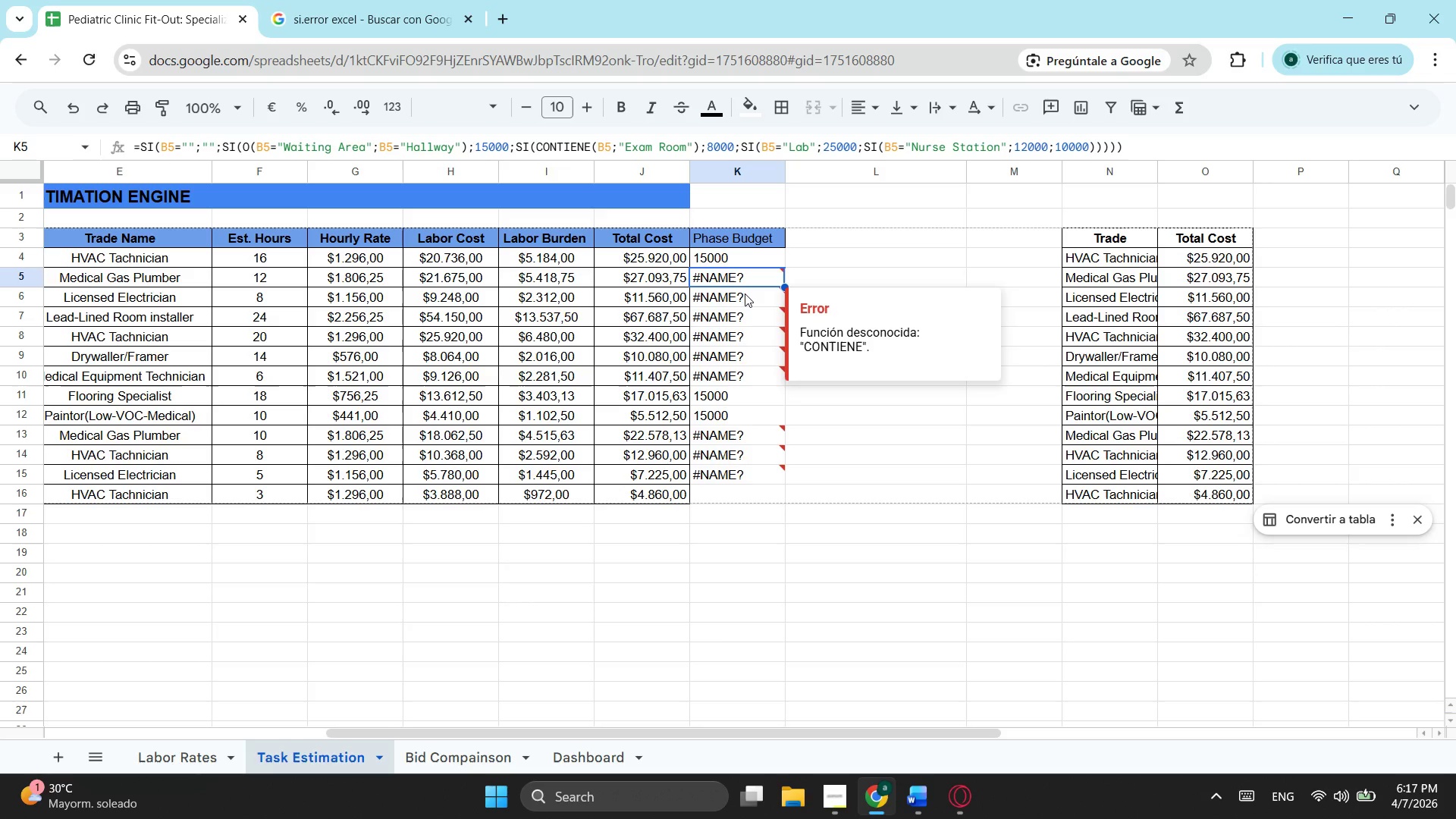 
left_click([739, 255])
 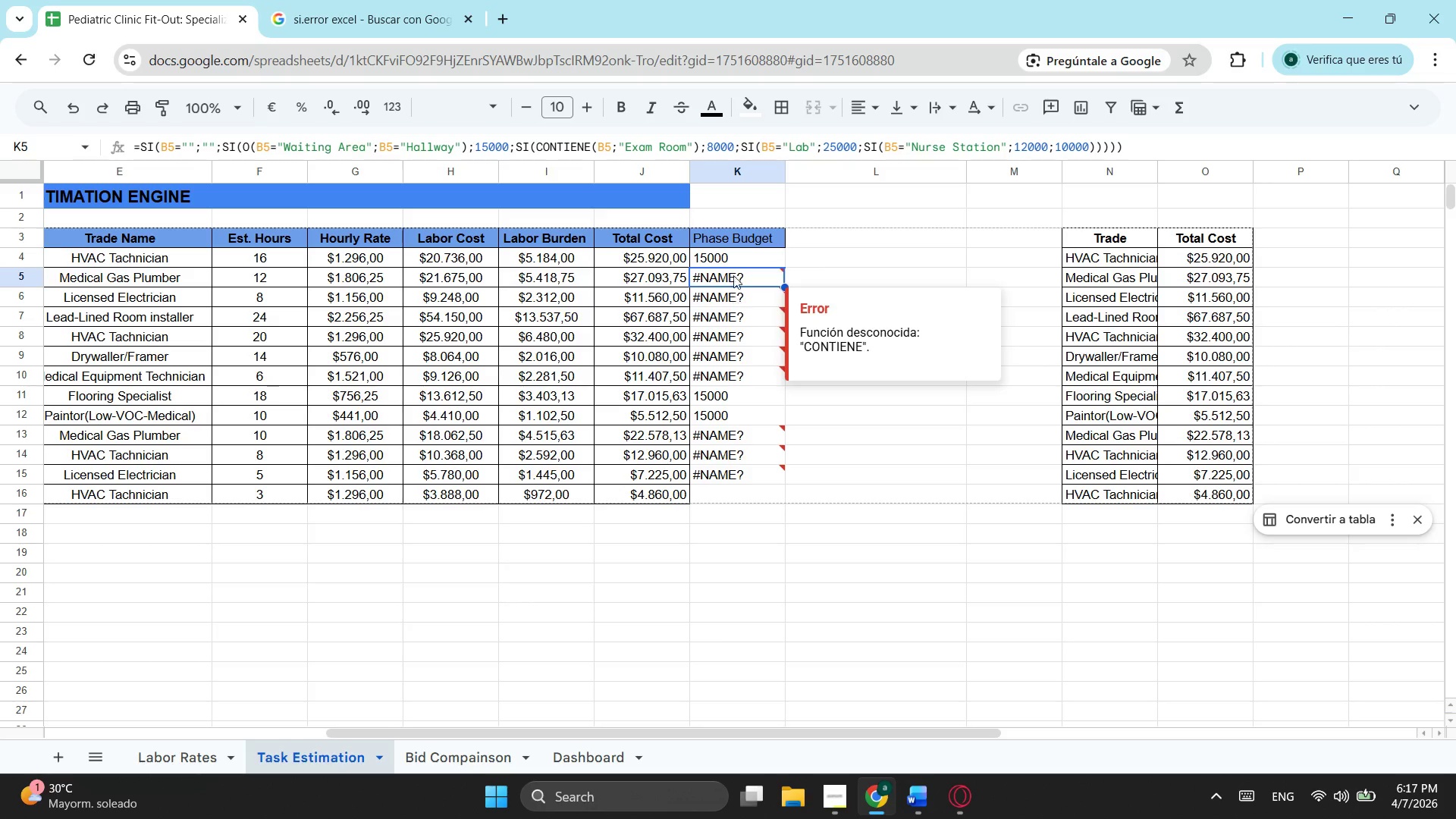 
left_click([733, 268])
 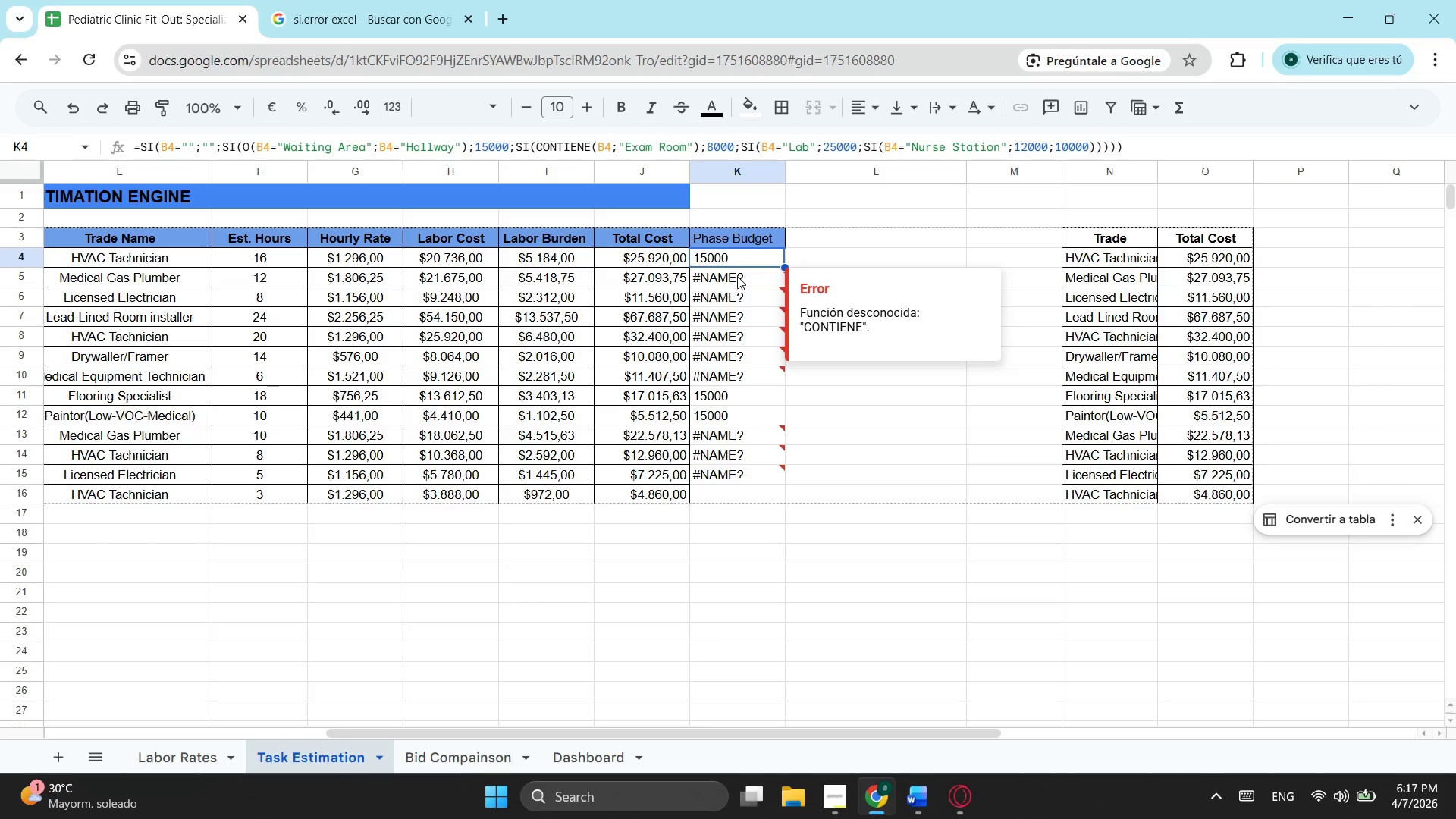 
left_click([737, 276])
 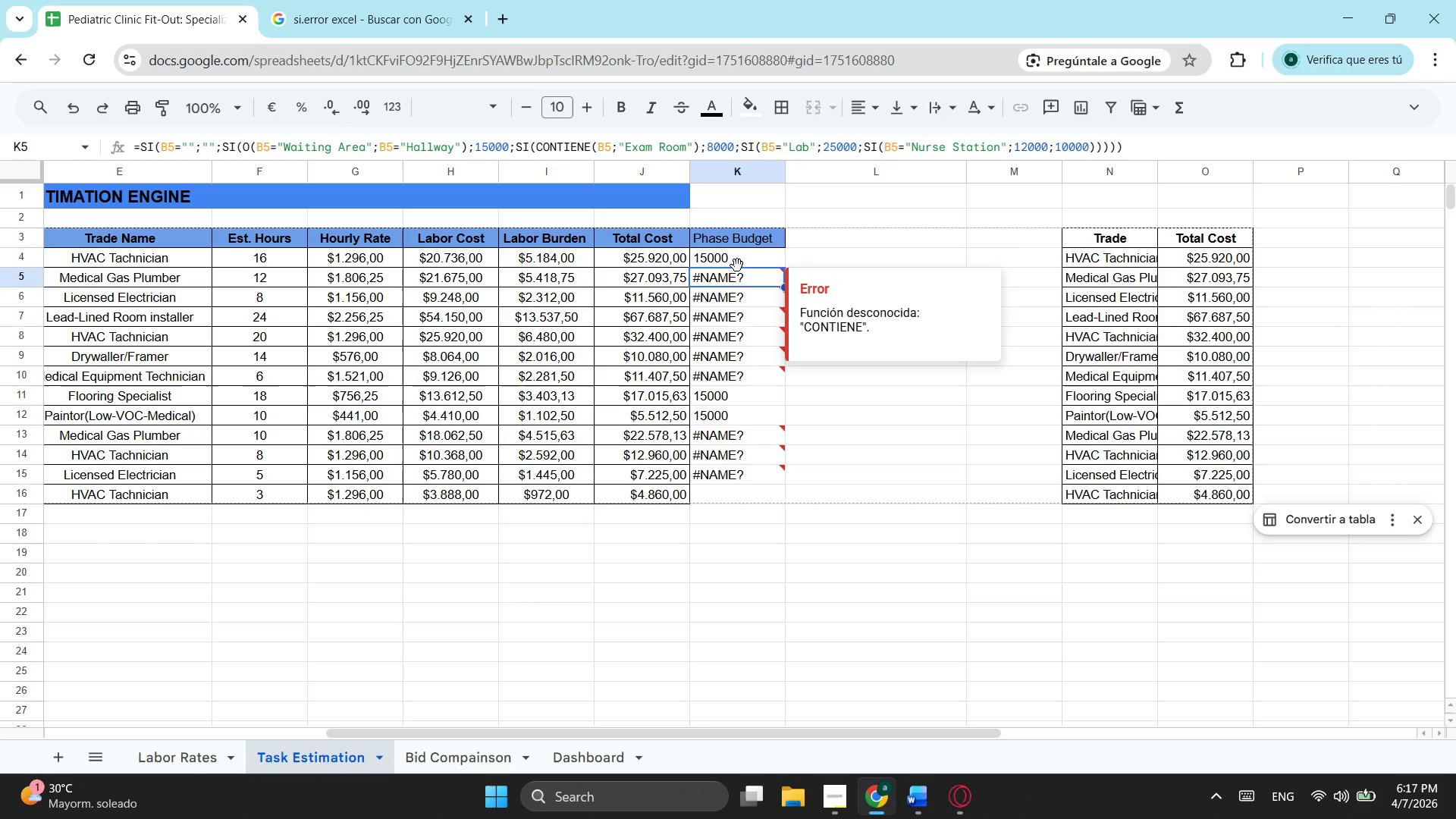 
left_click([737, 264])
 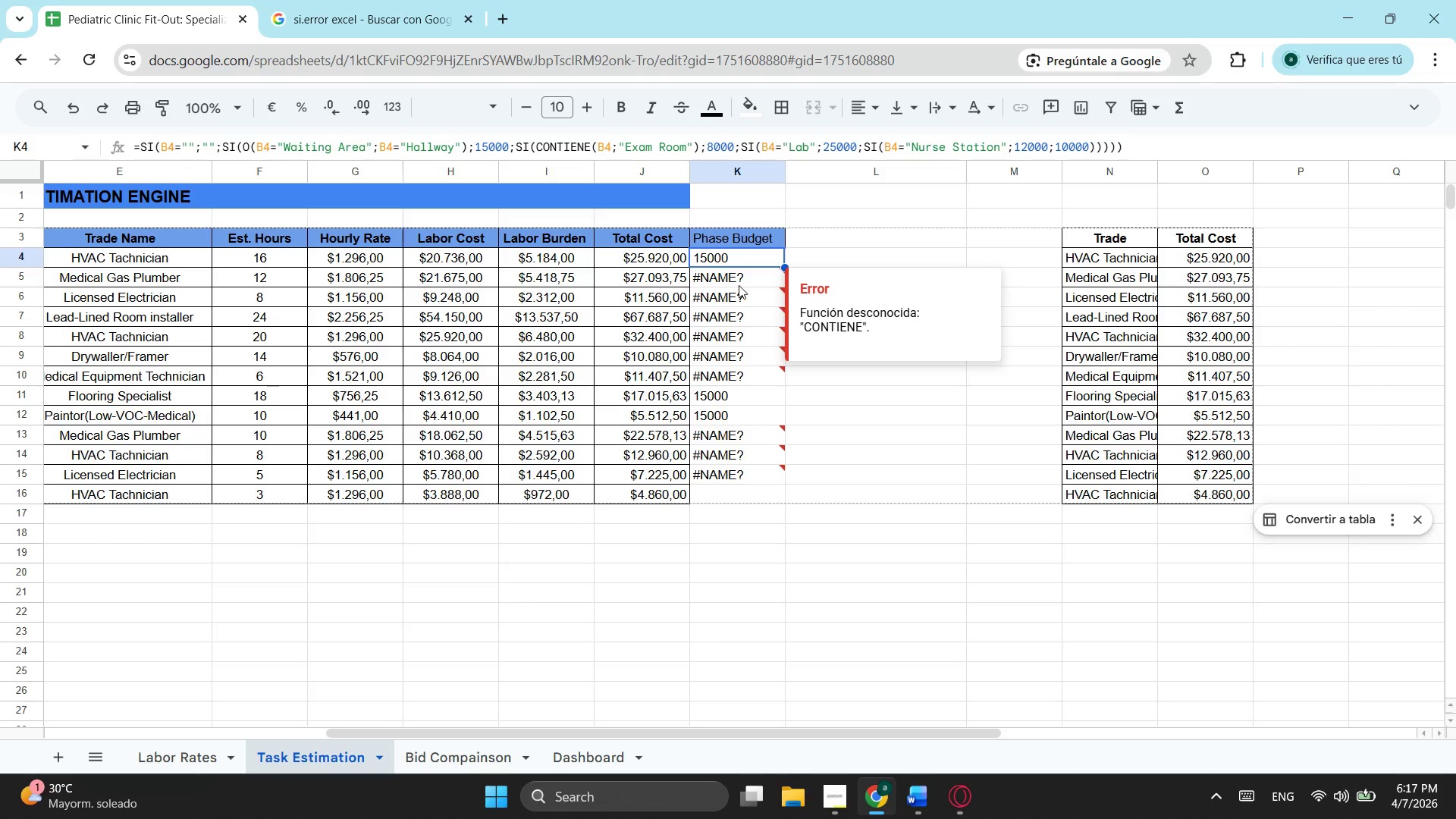 
left_click([739, 285])
 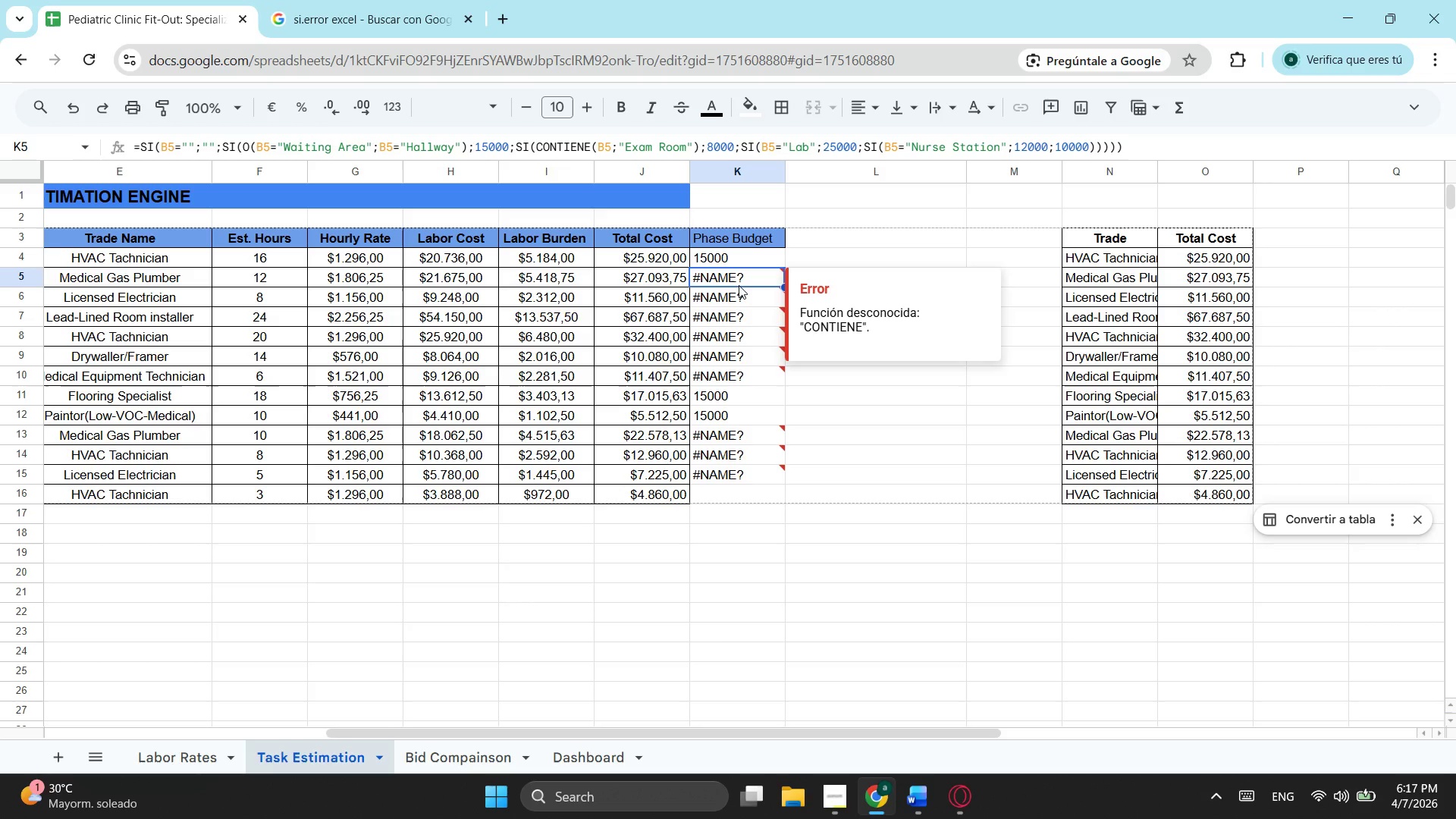 
left_click([739, 256])
 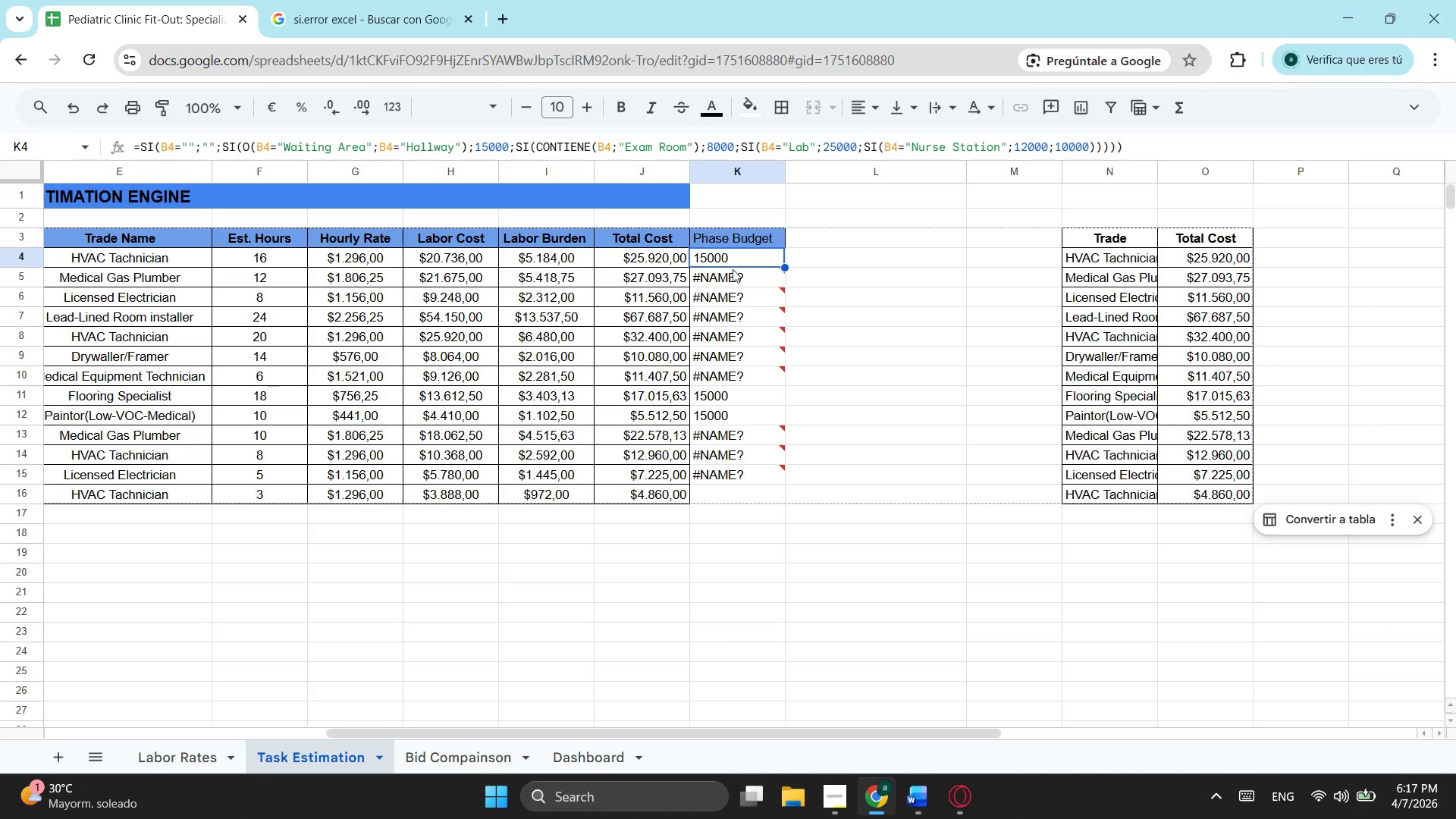 
left_click([733, 281])
 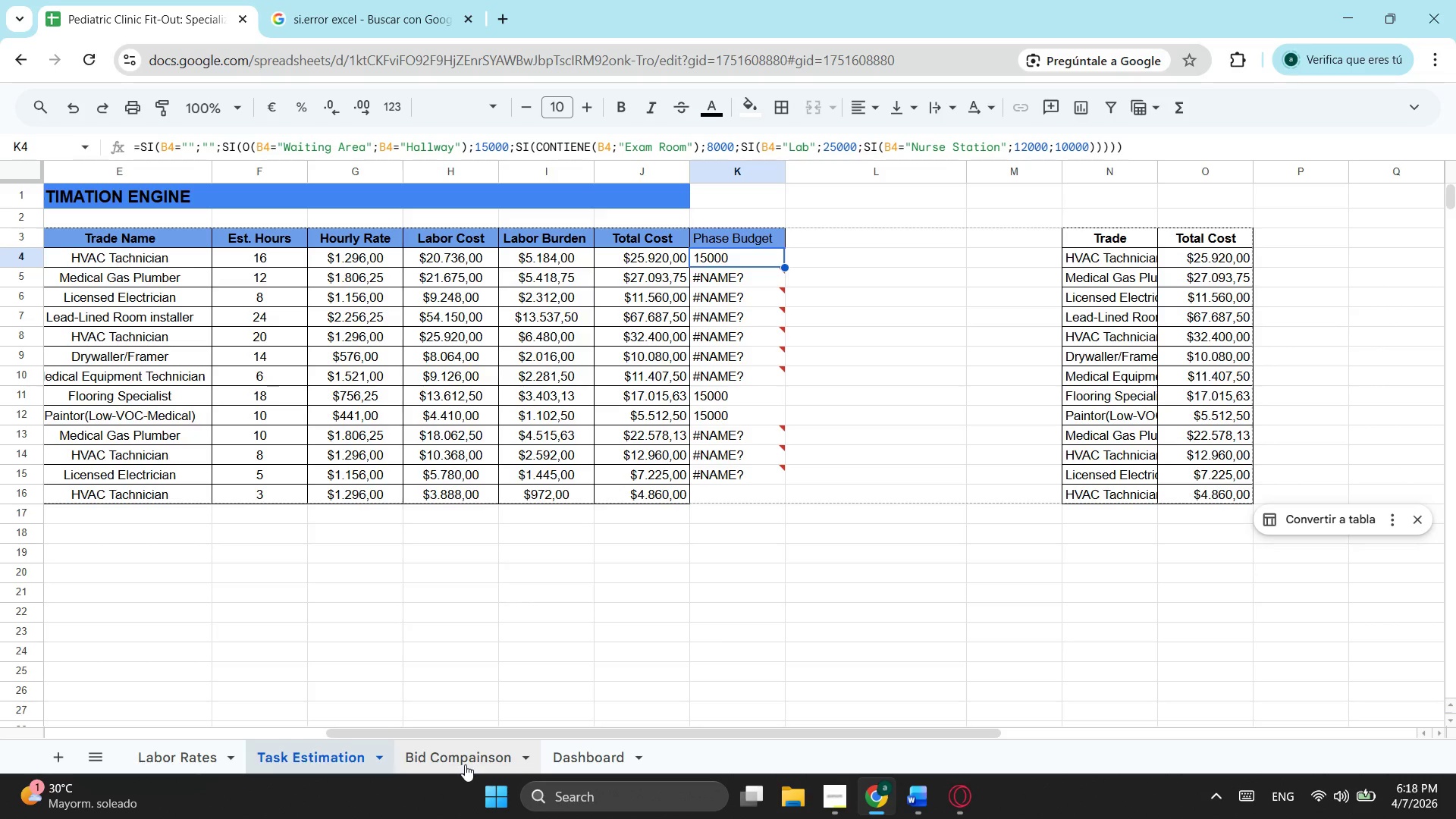 
wait(23.98)
 